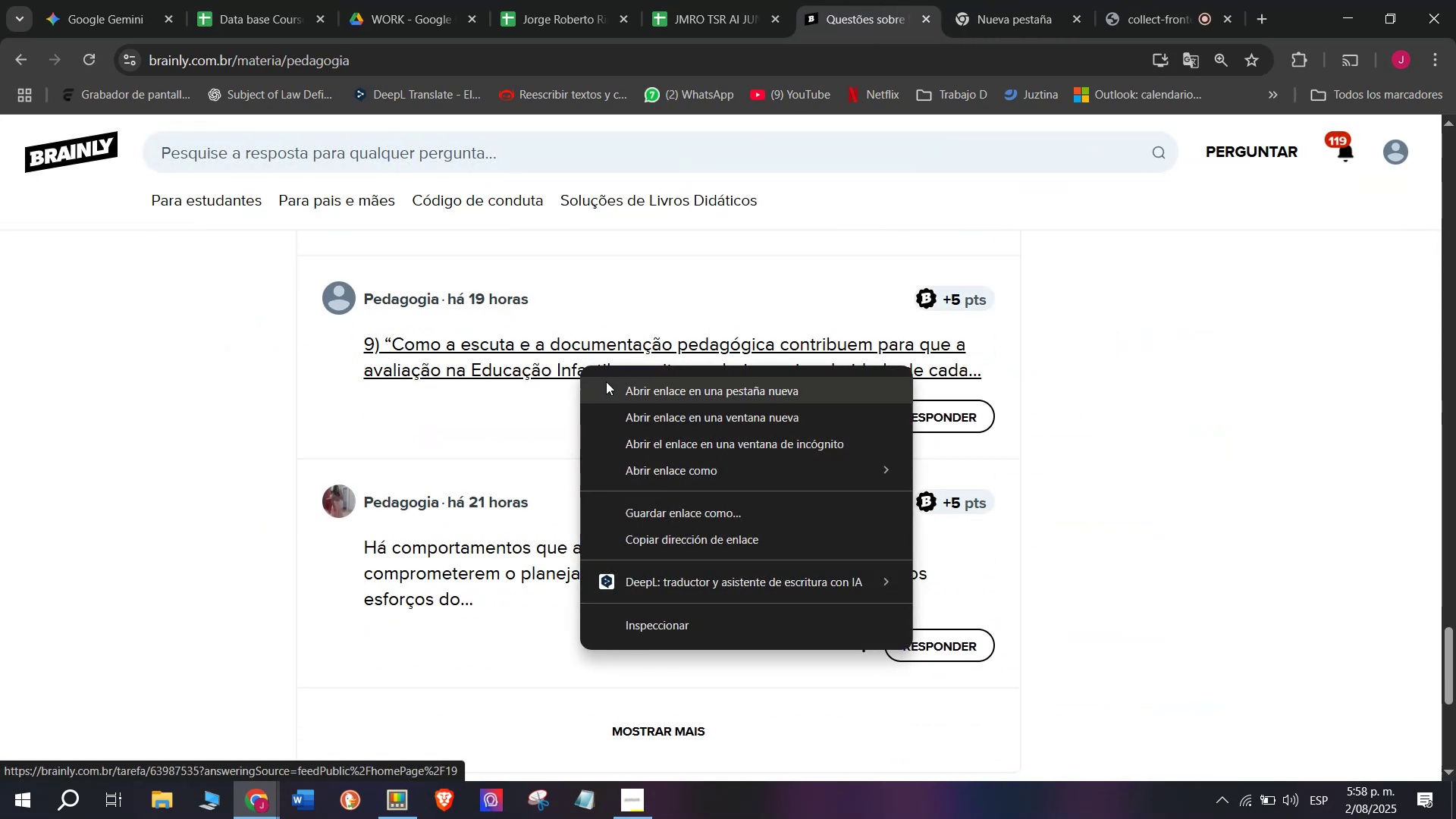 
left_click([606, 381])
 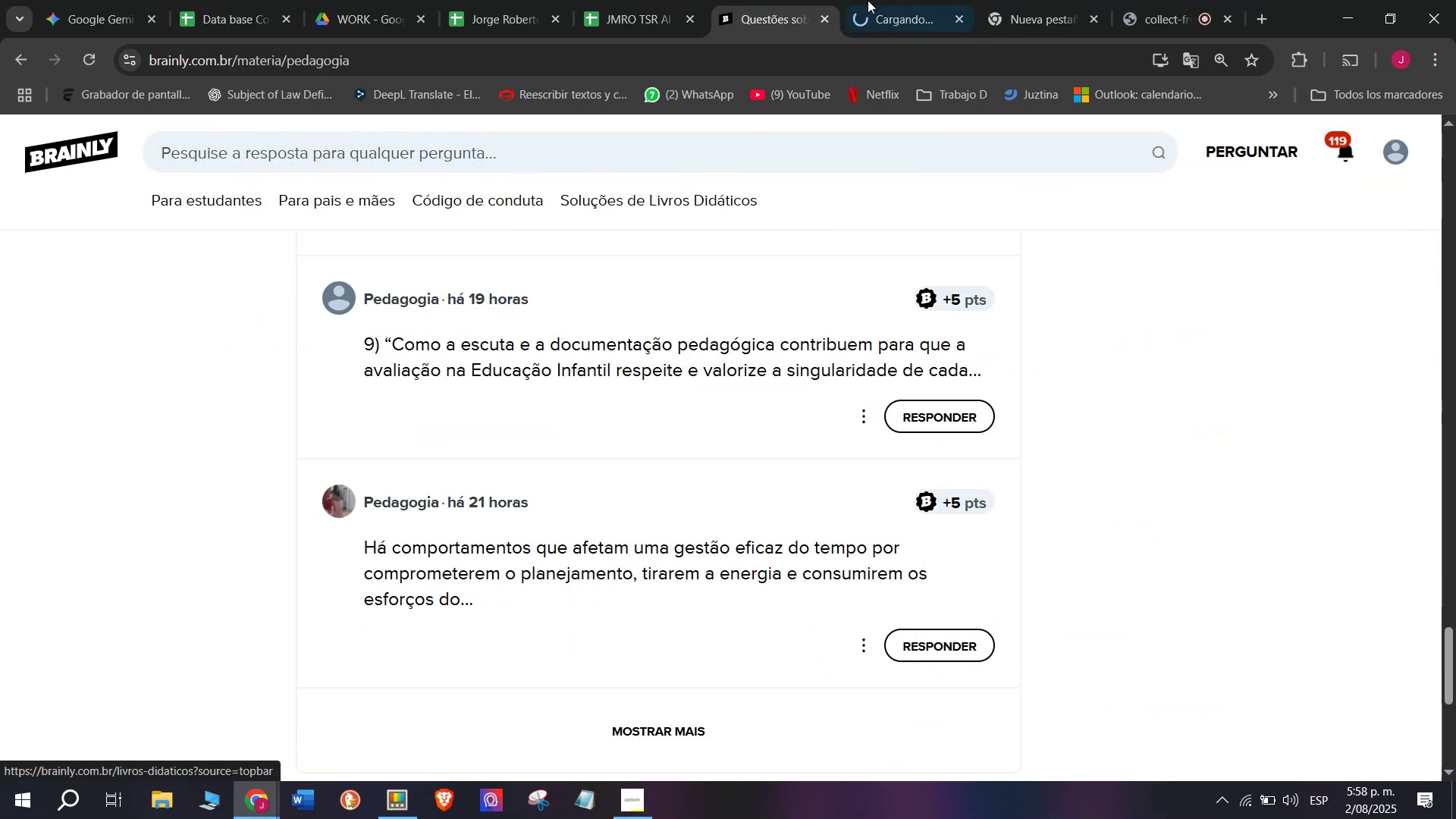 
left_click([893, 0])
 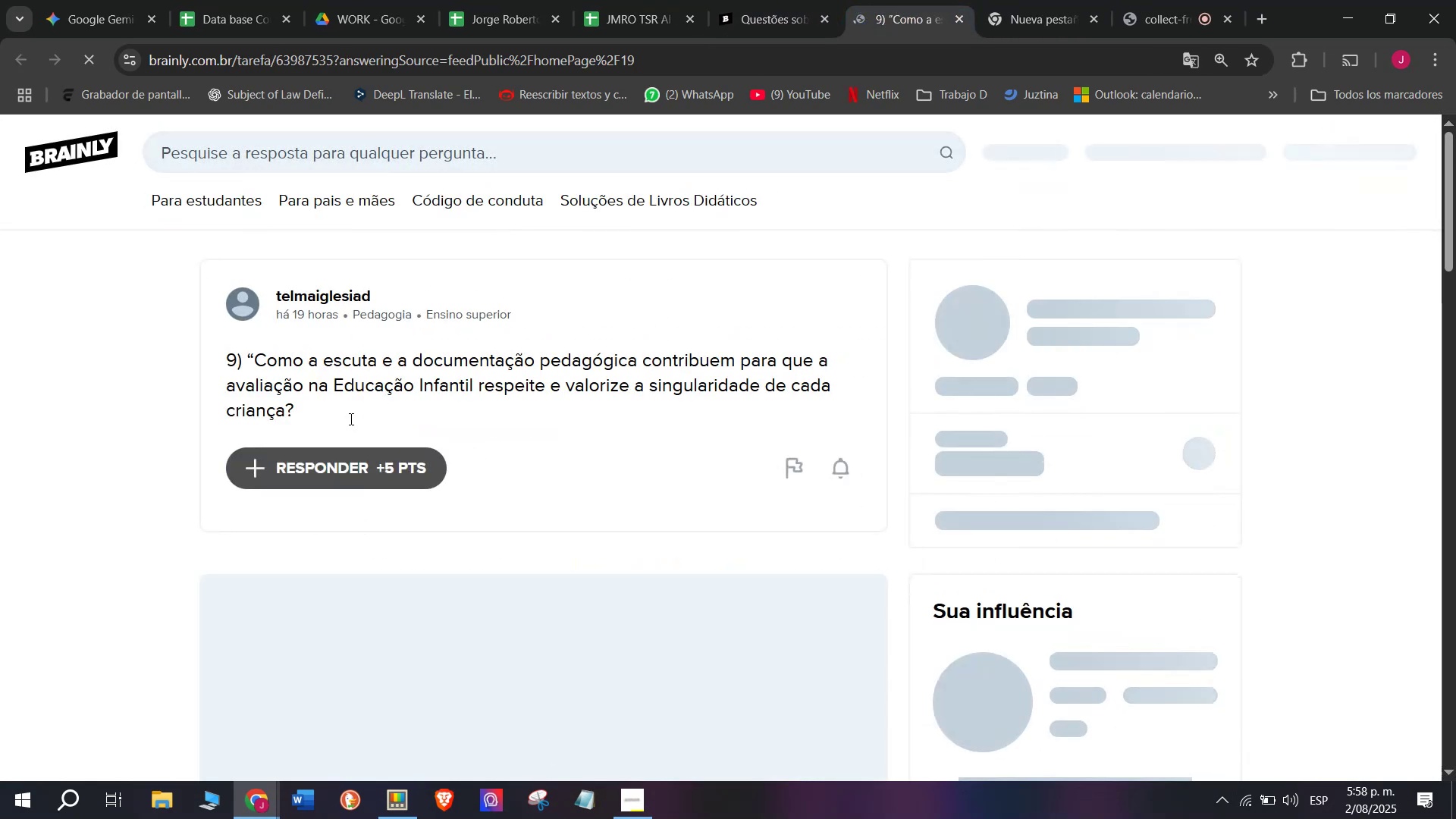 
left_click_drag(start_coordinate=[333, 413], to_coordinate=[206, 352])
 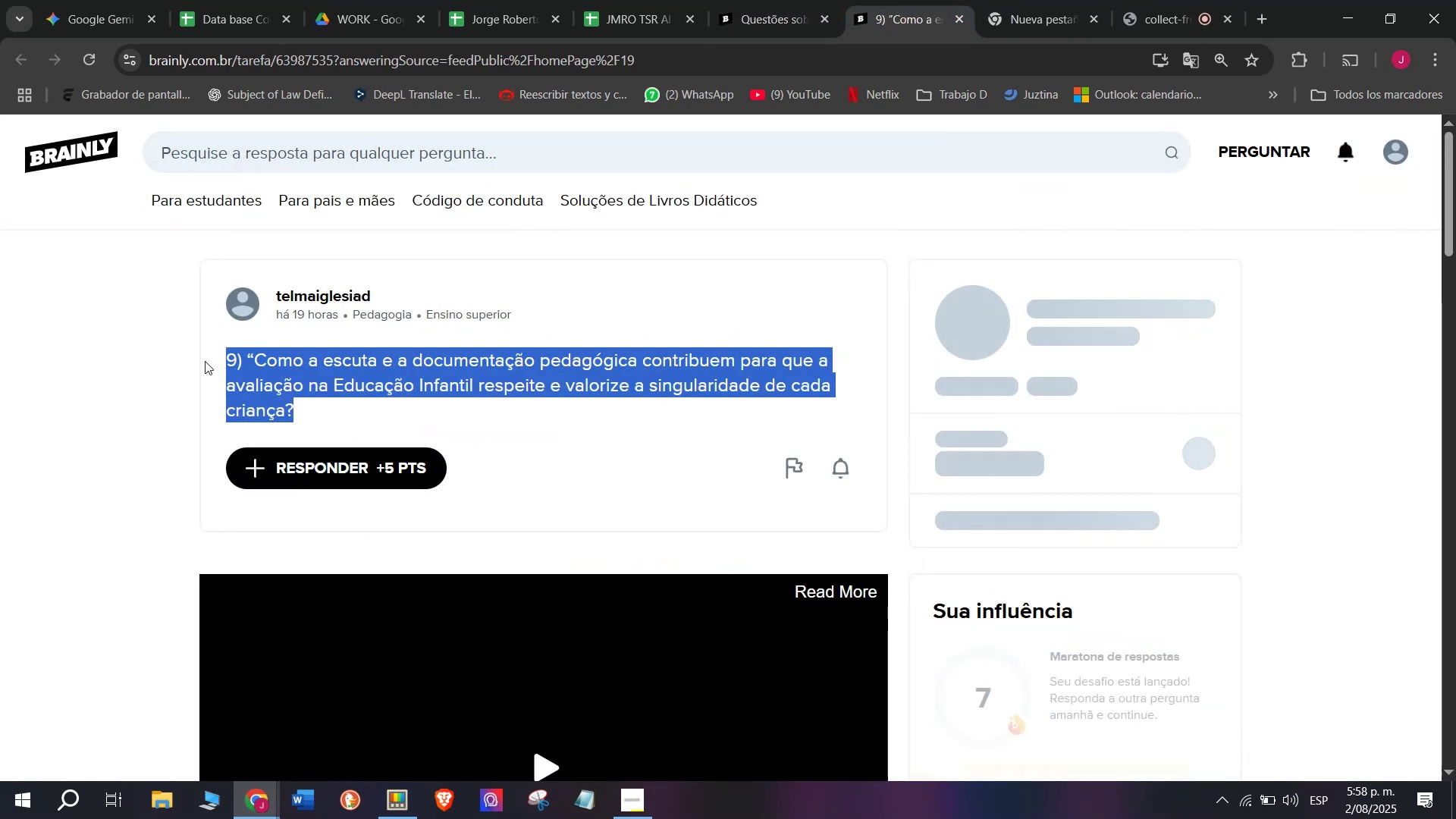 
key(Control+C)
 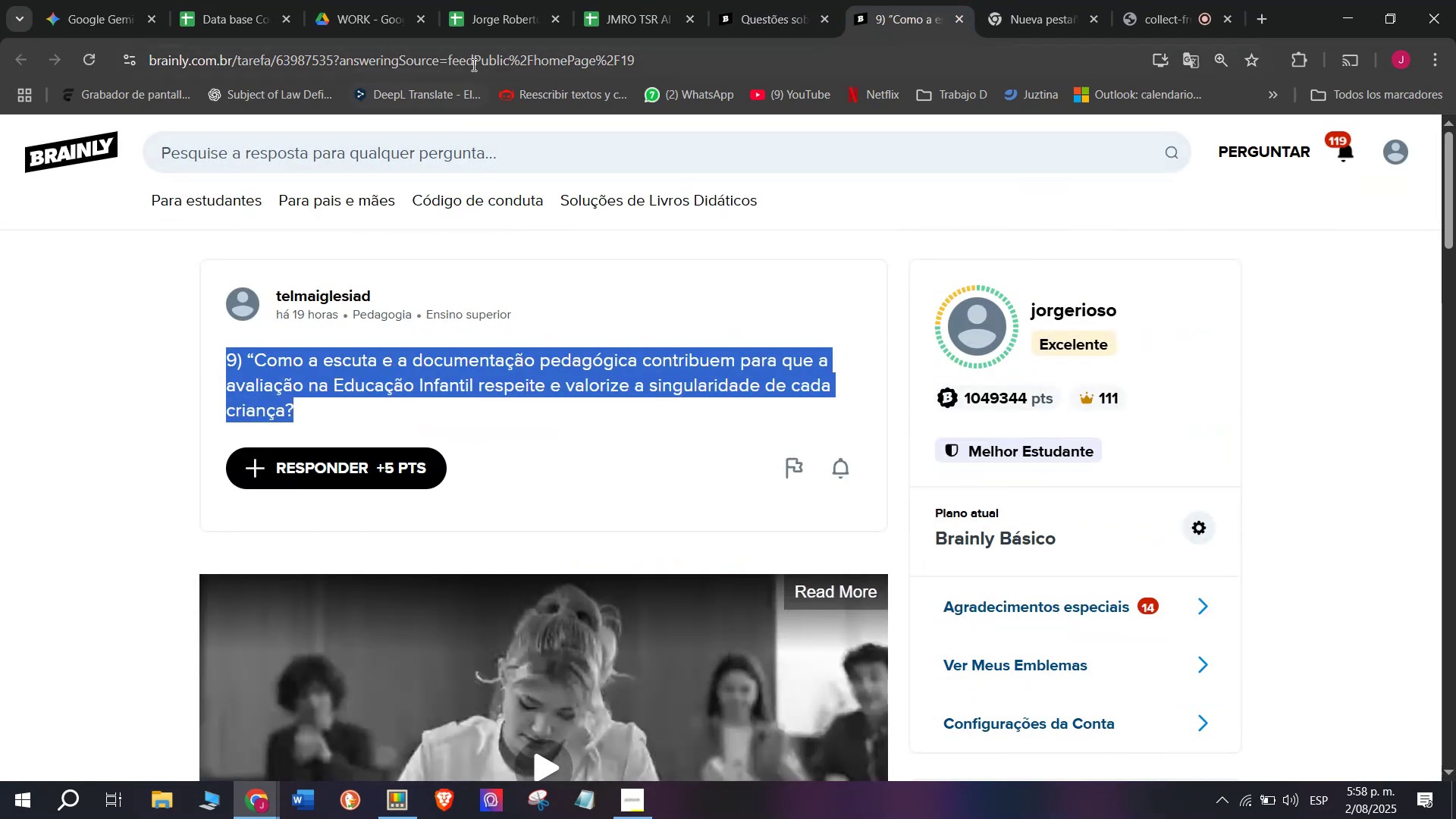 
double_click([473, 58])
 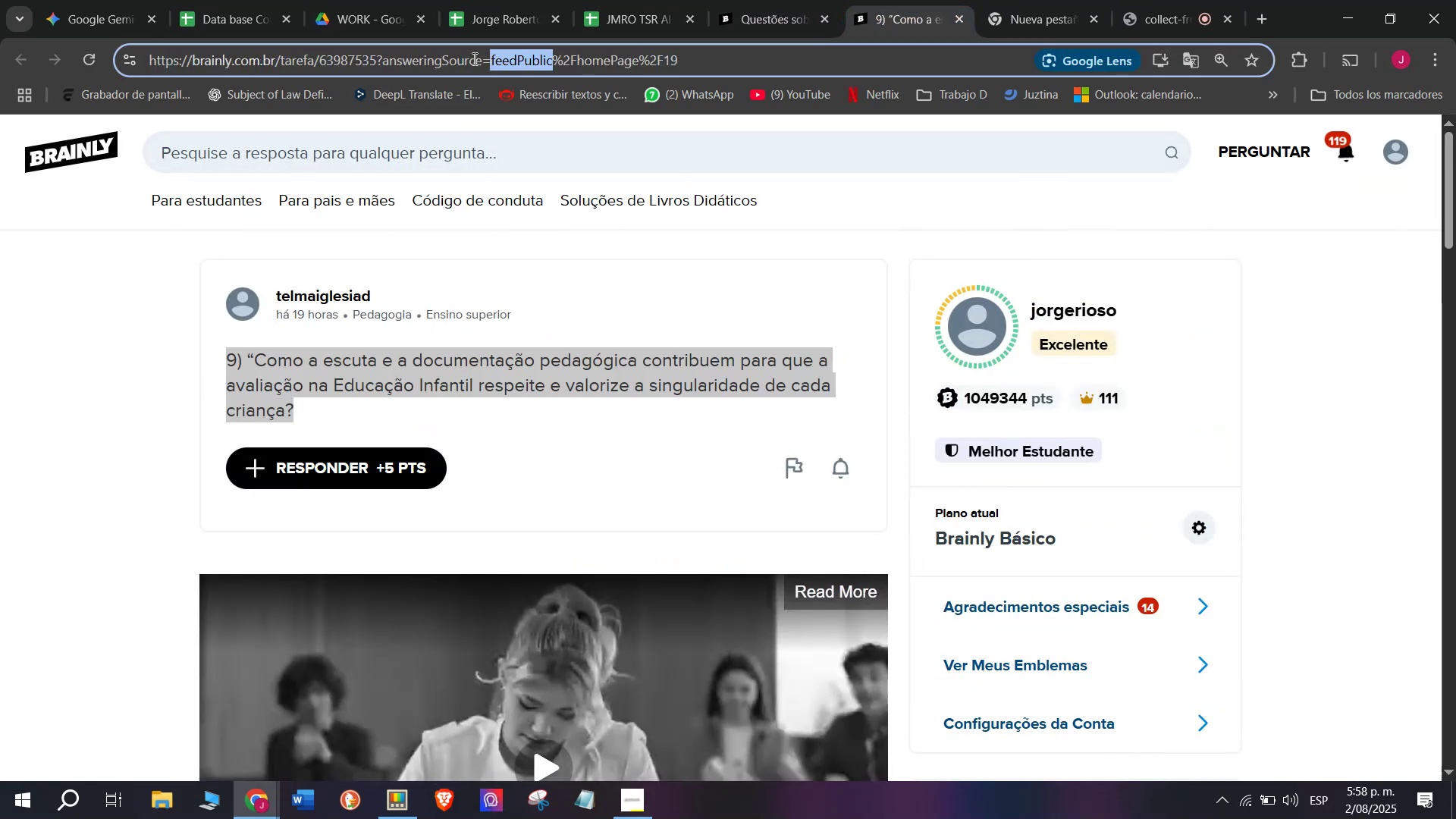 
triple_click([473, 58])
 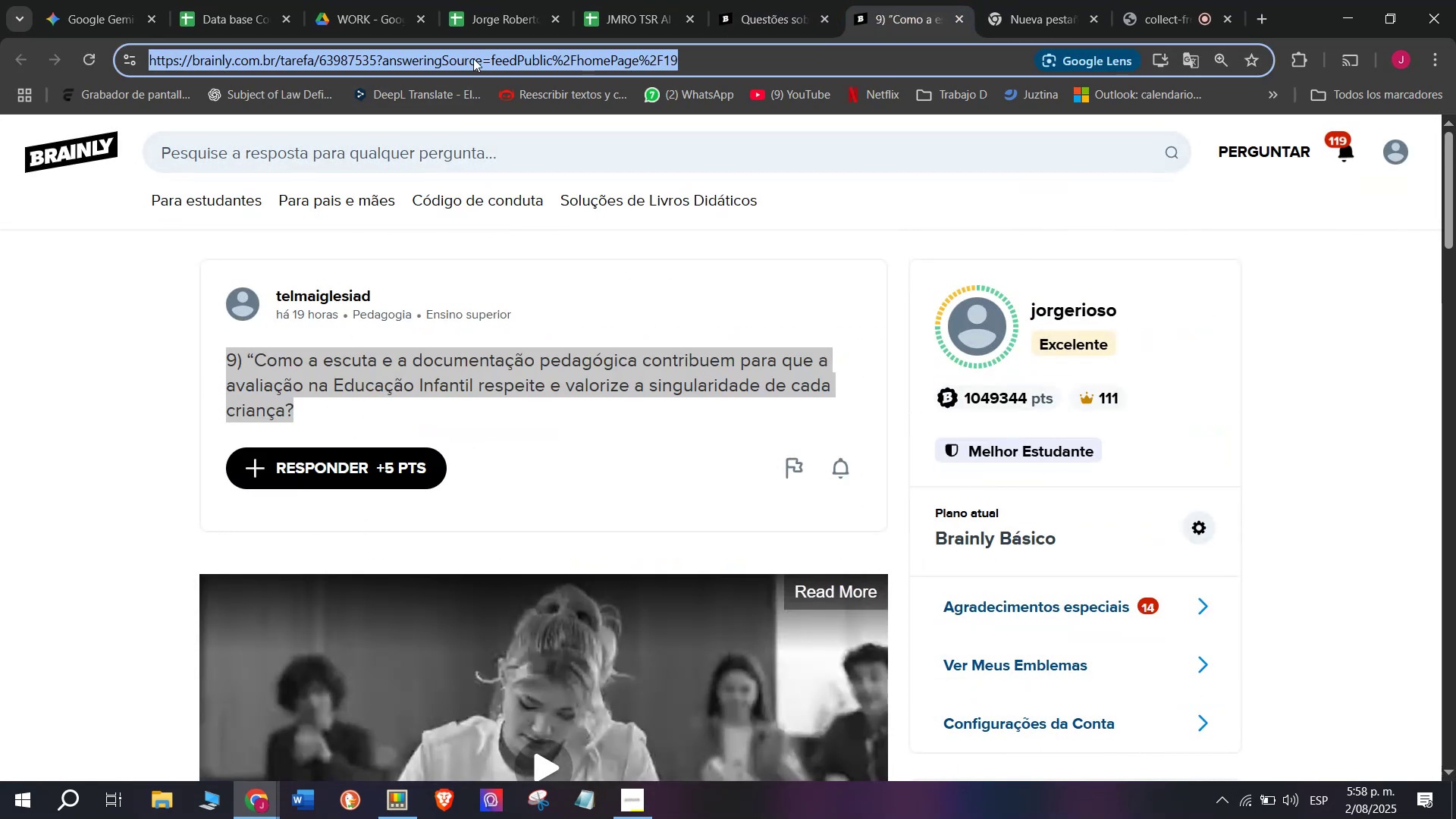 
key(Control+C)
 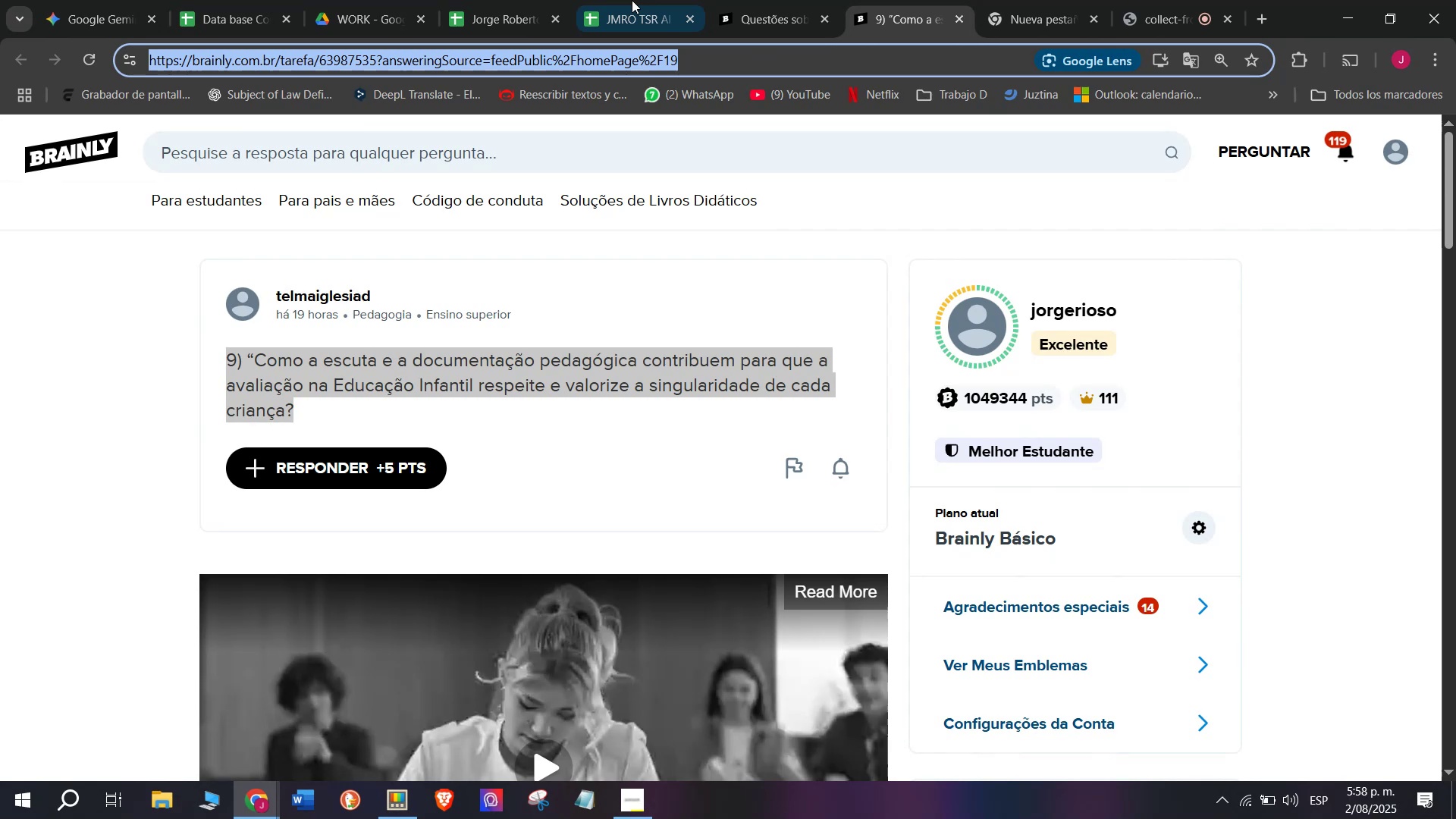 
left_click([659, 0])
 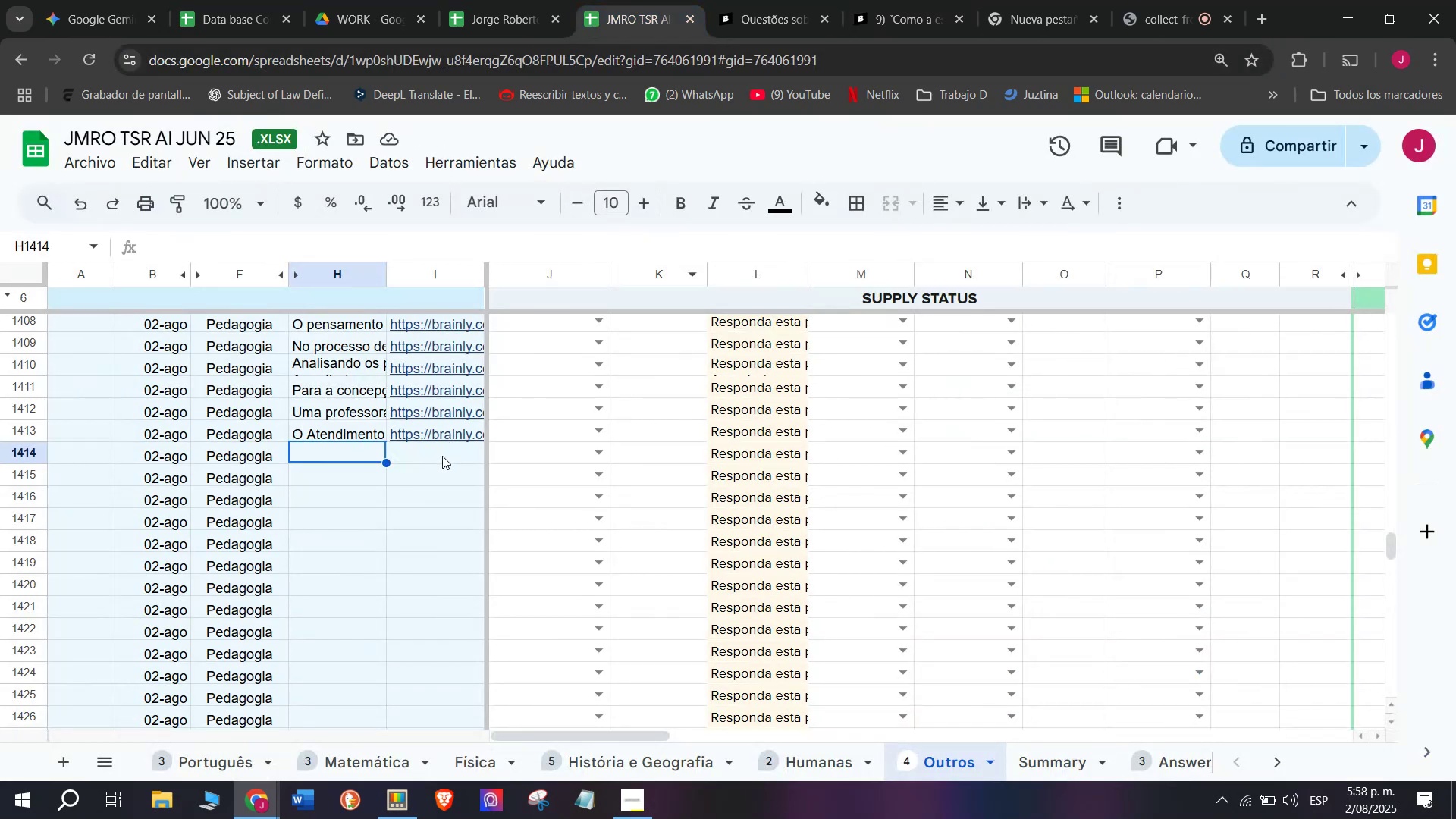 
double_click([442, 456])
 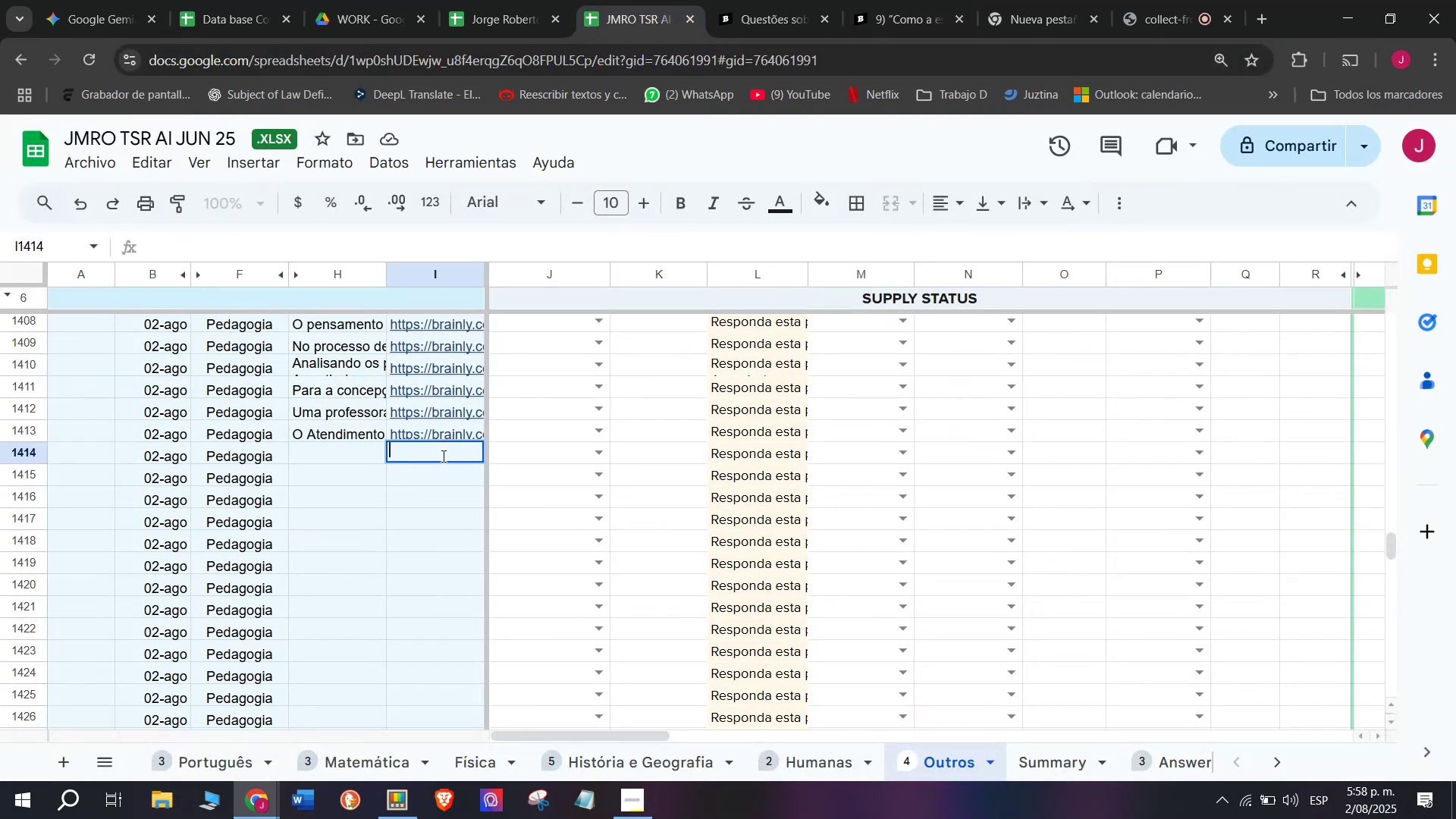 
key(Control+V)
 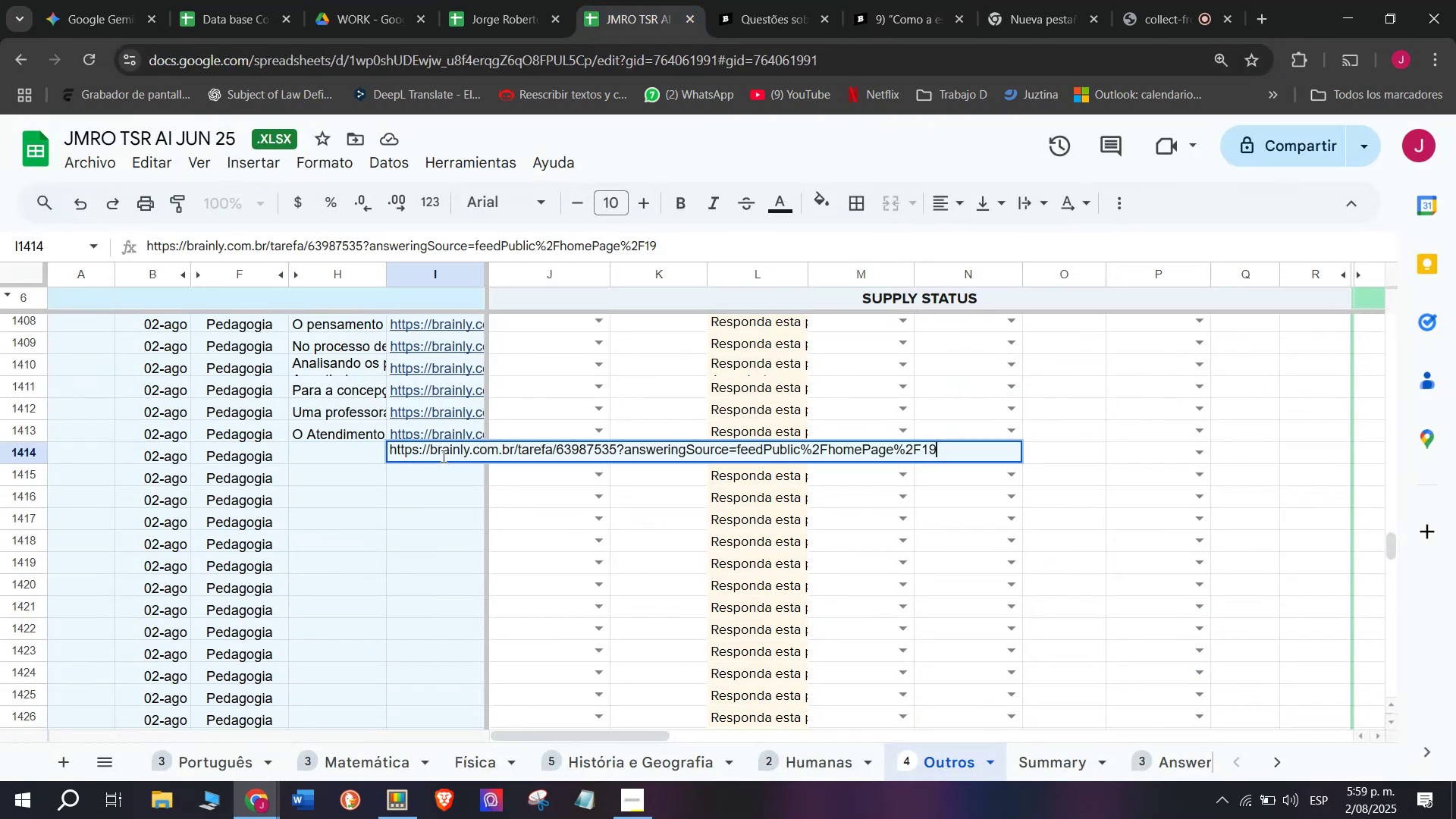 
key(Enter)
 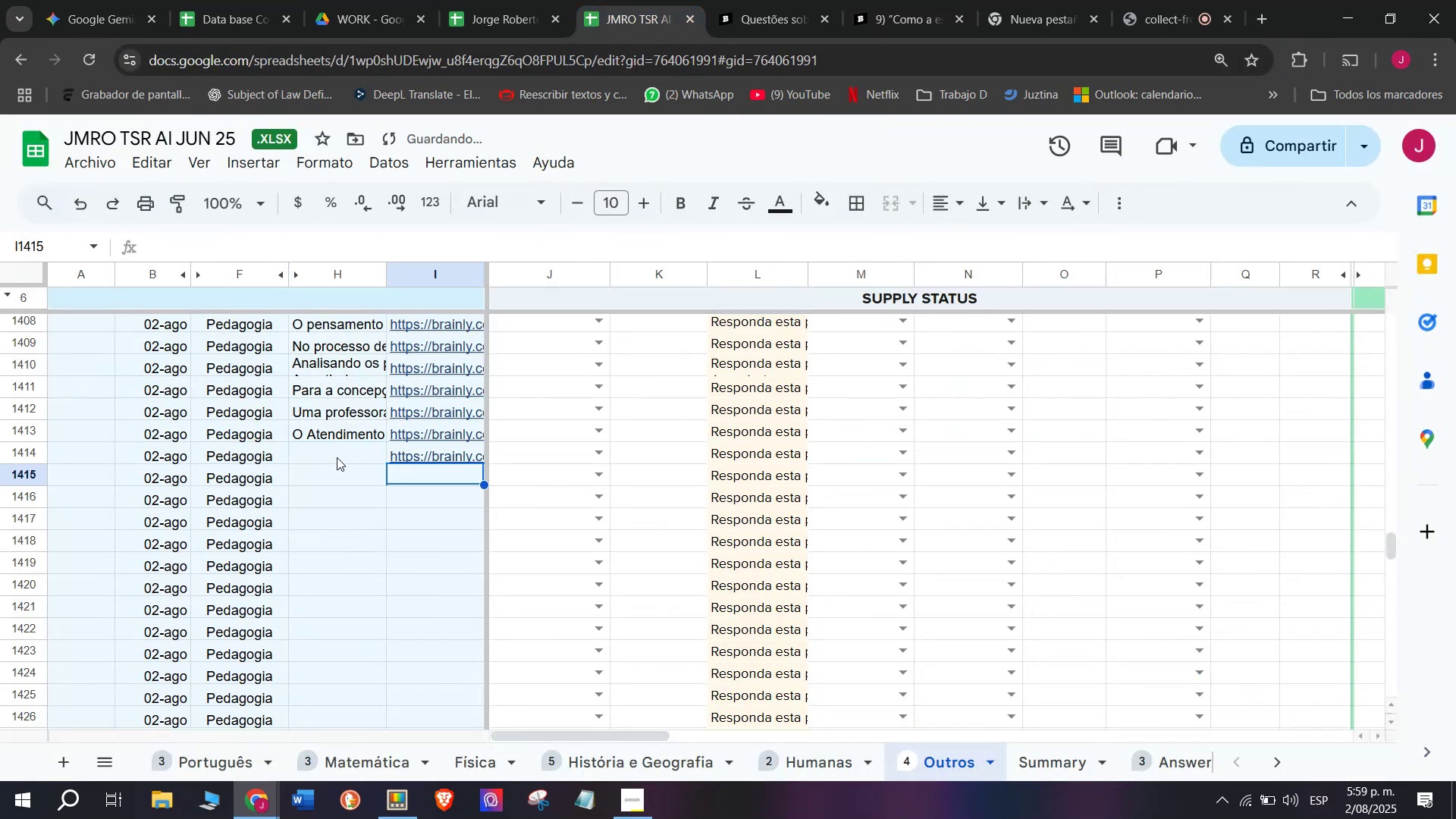 
double_click([338, 453])
 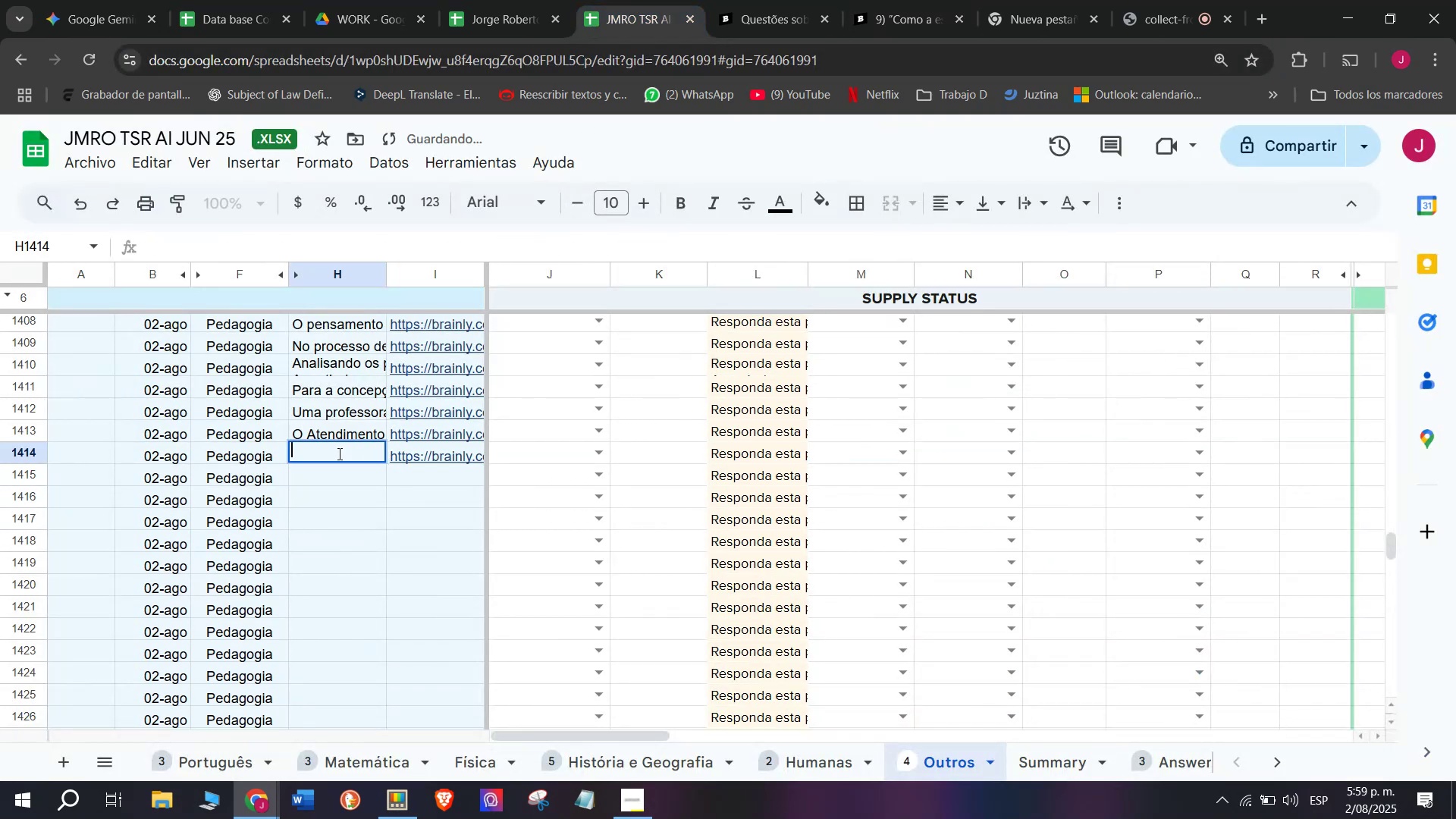 
key(Meta+MetaLeft)
 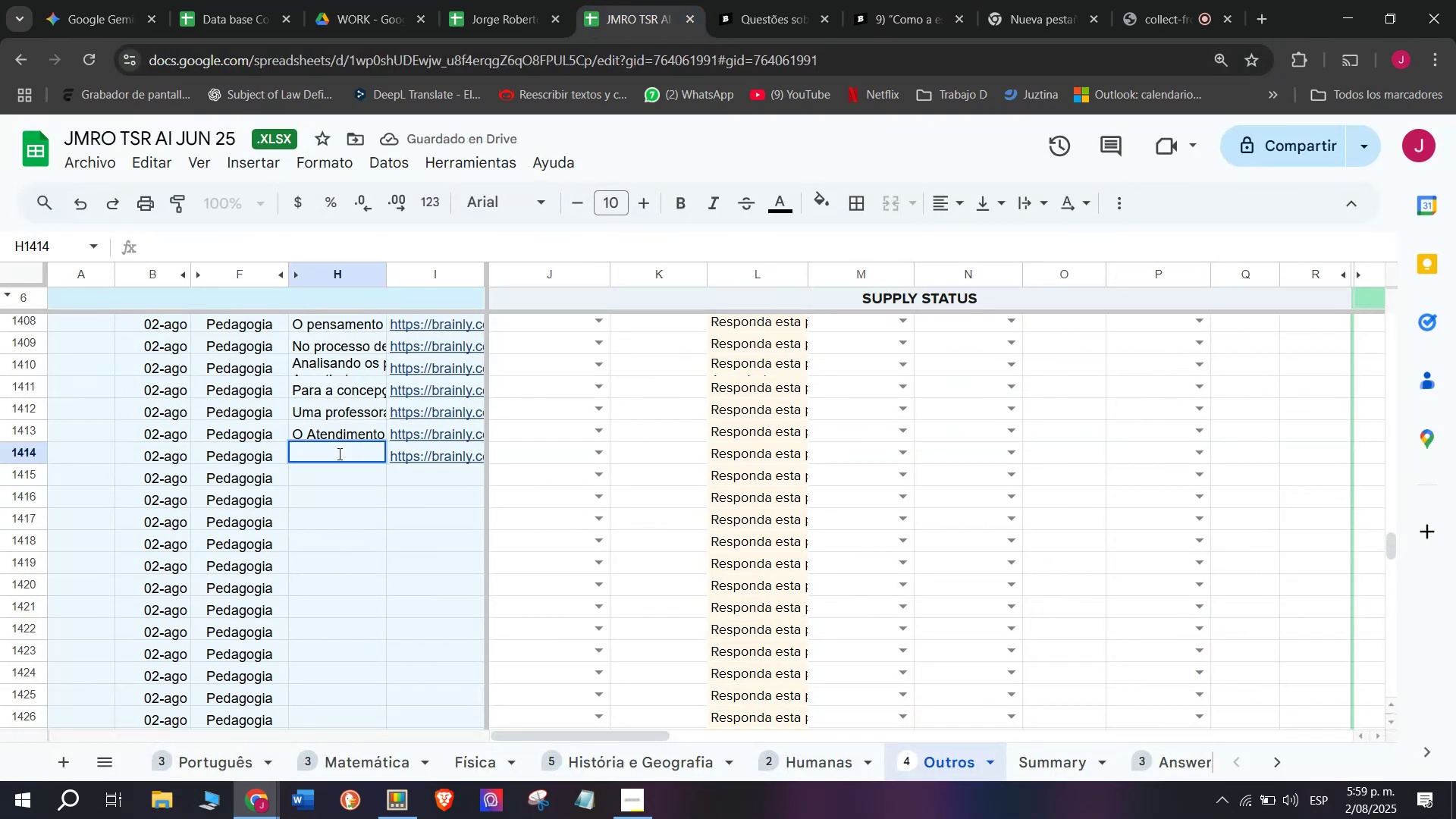 
key(Meta+V)
 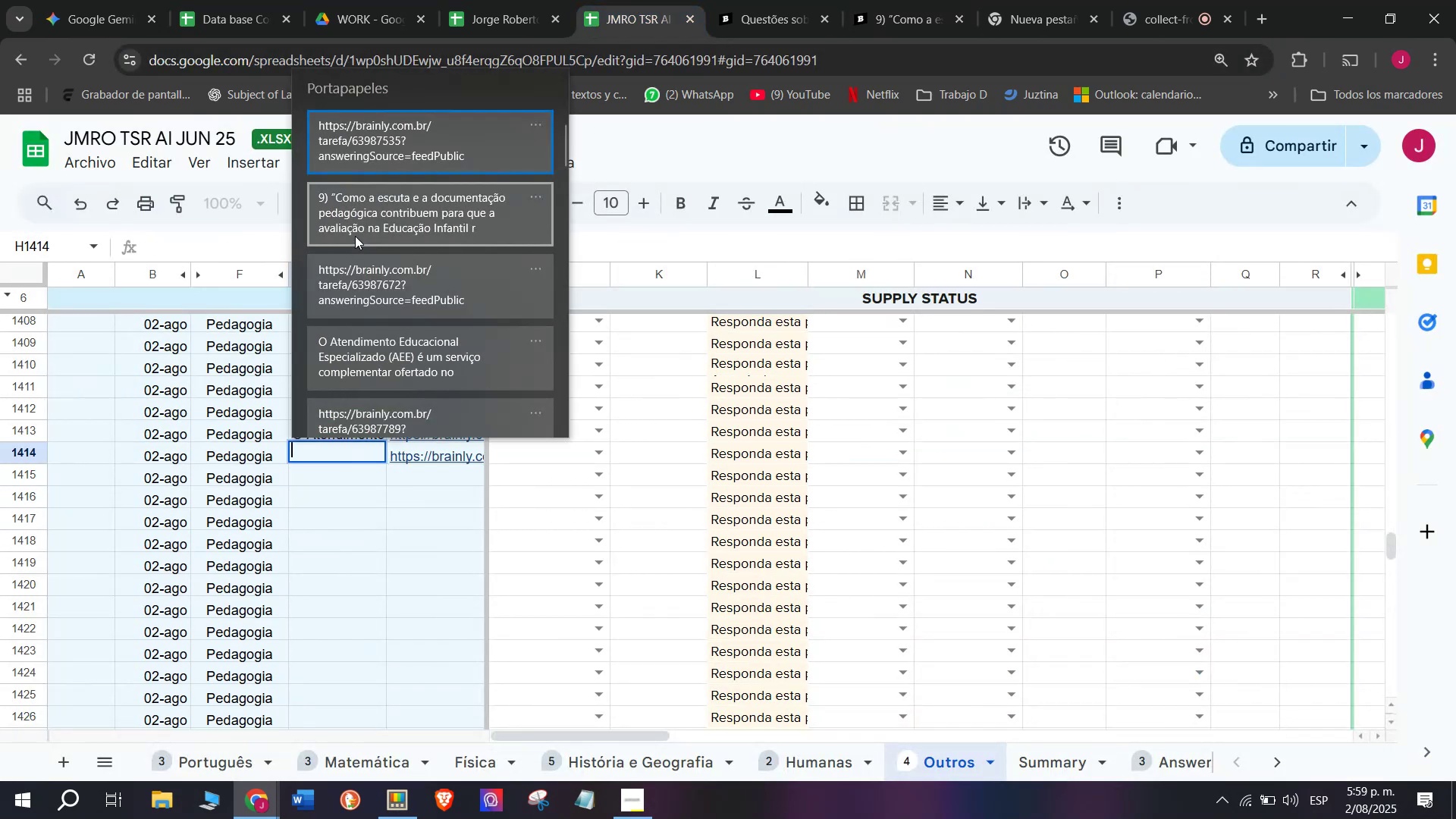 
left_click([355, 232])
 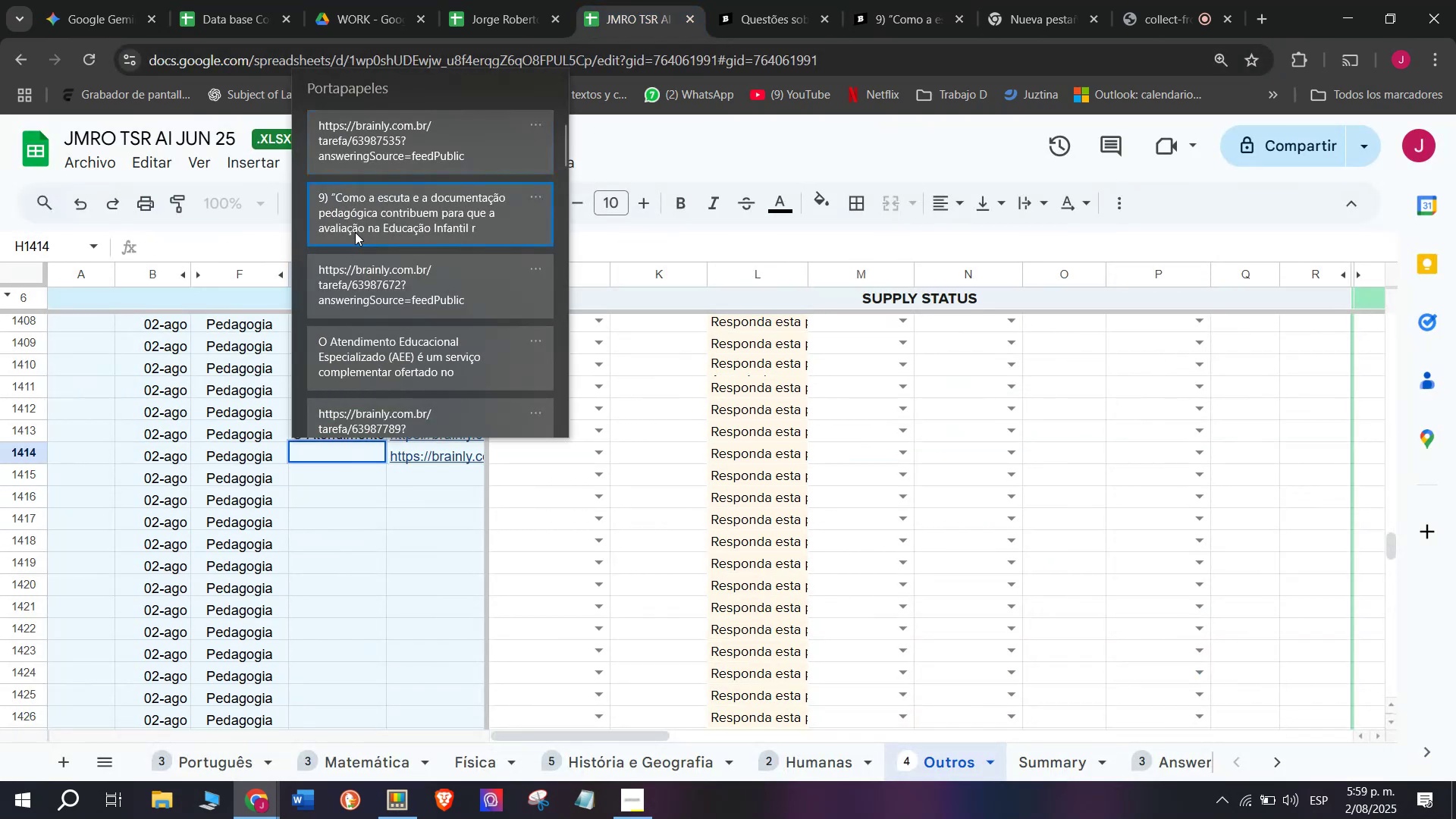 
key(Control+ControlLeft)
 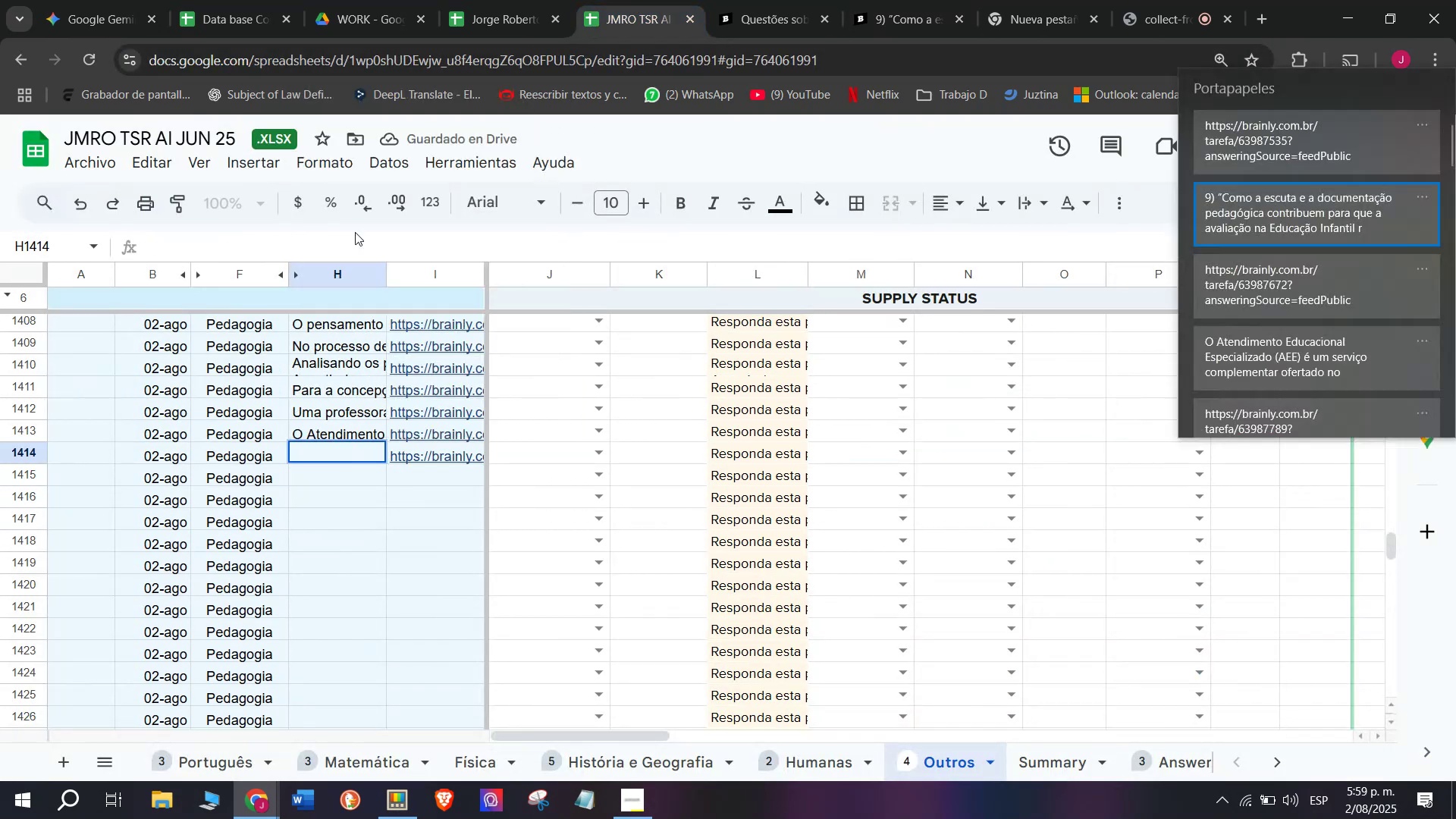 
key(Control+V)
 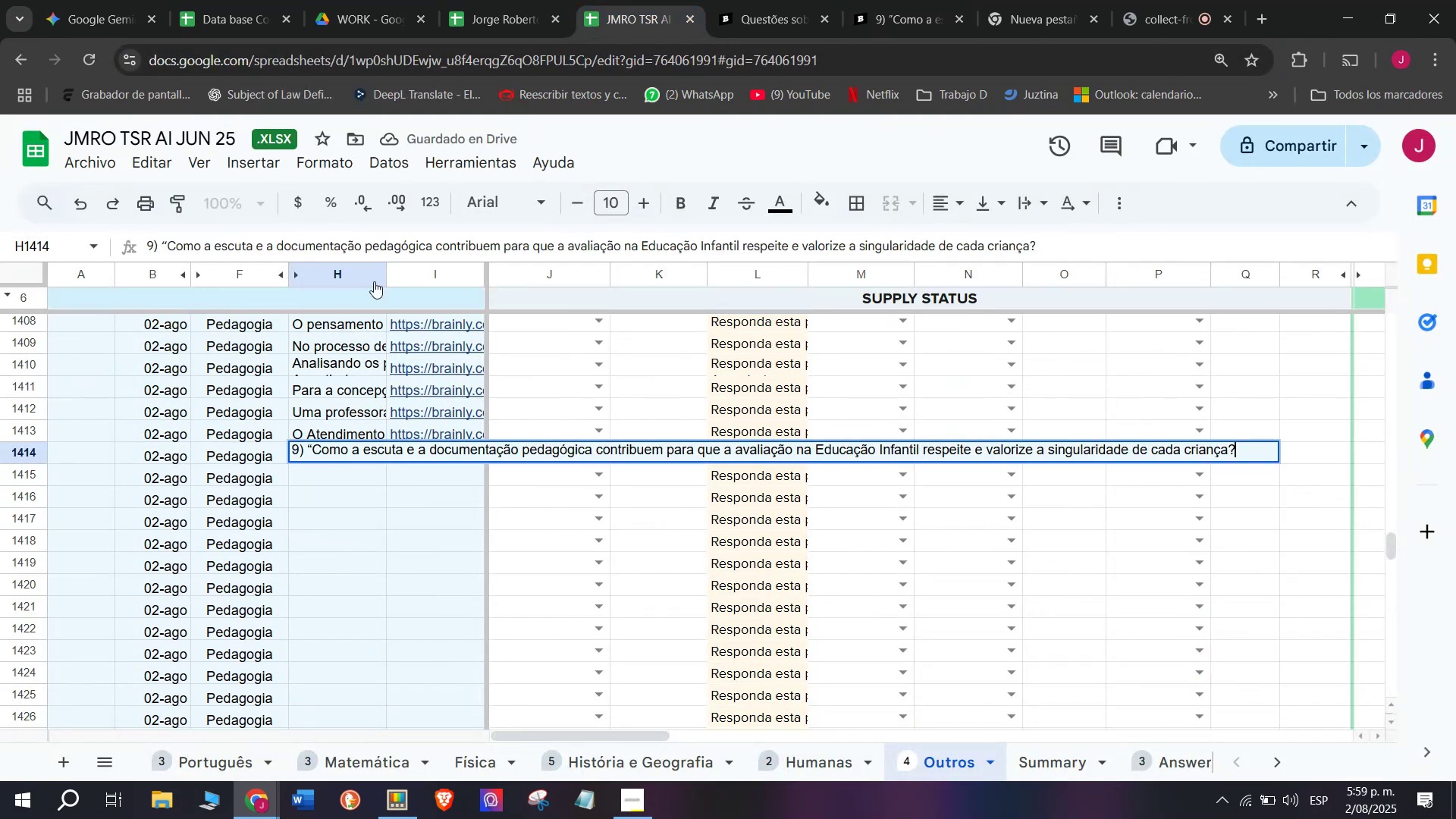 
key(Enter)
 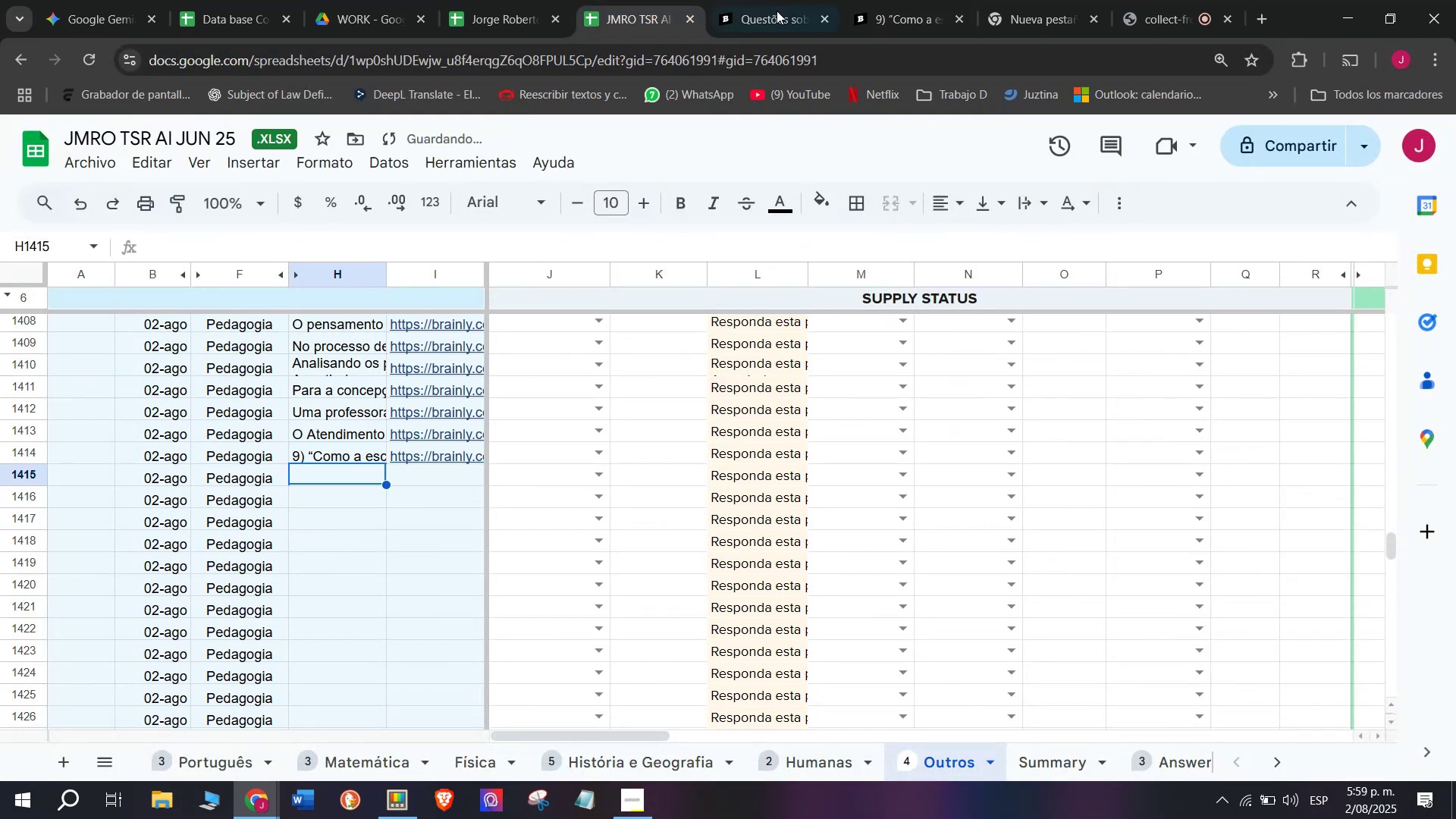 
left_click([871, 0])
 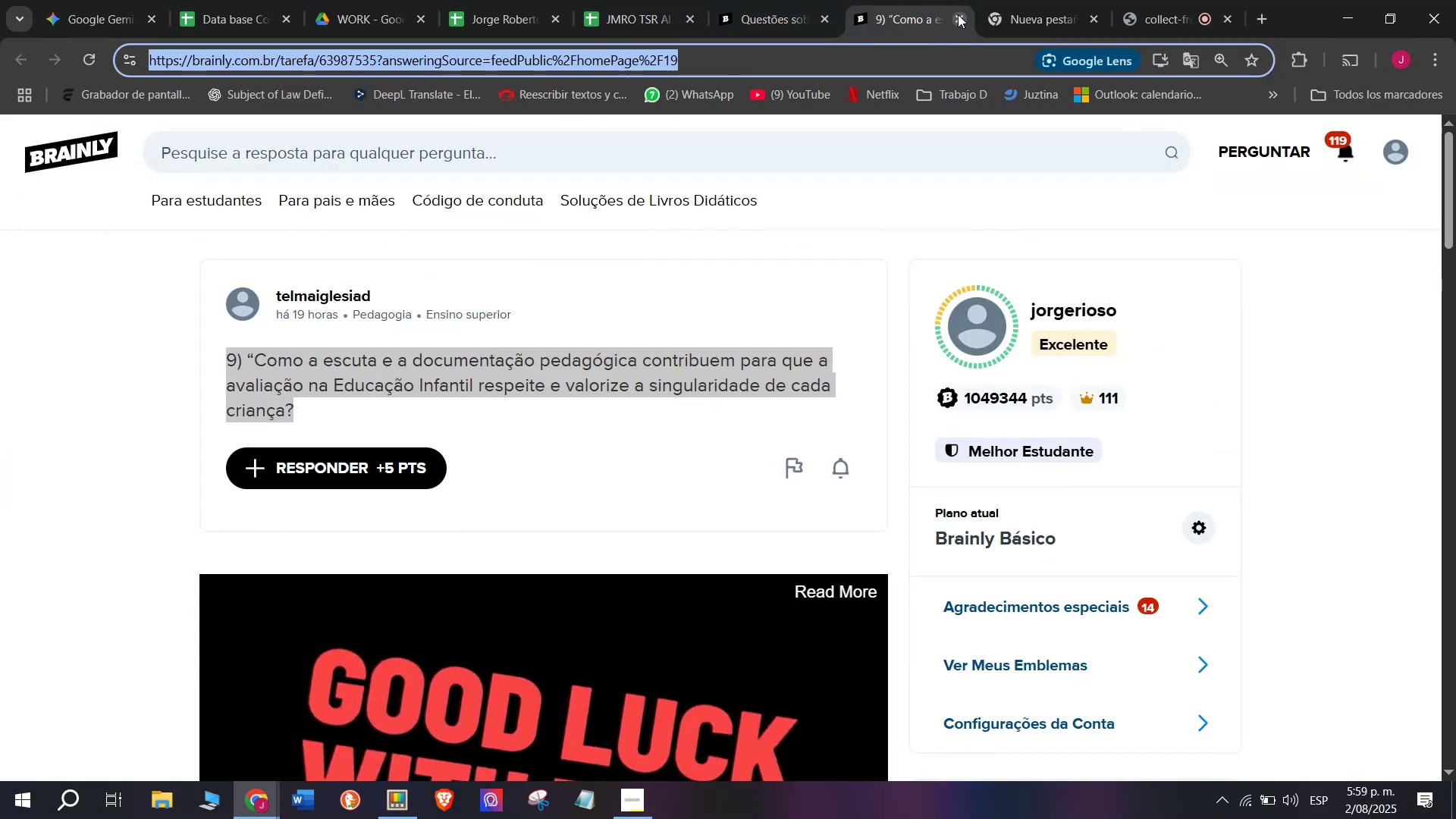 
left_click_drag(start_coordinate=[960, 14], to_coordinate=[959, 11])
 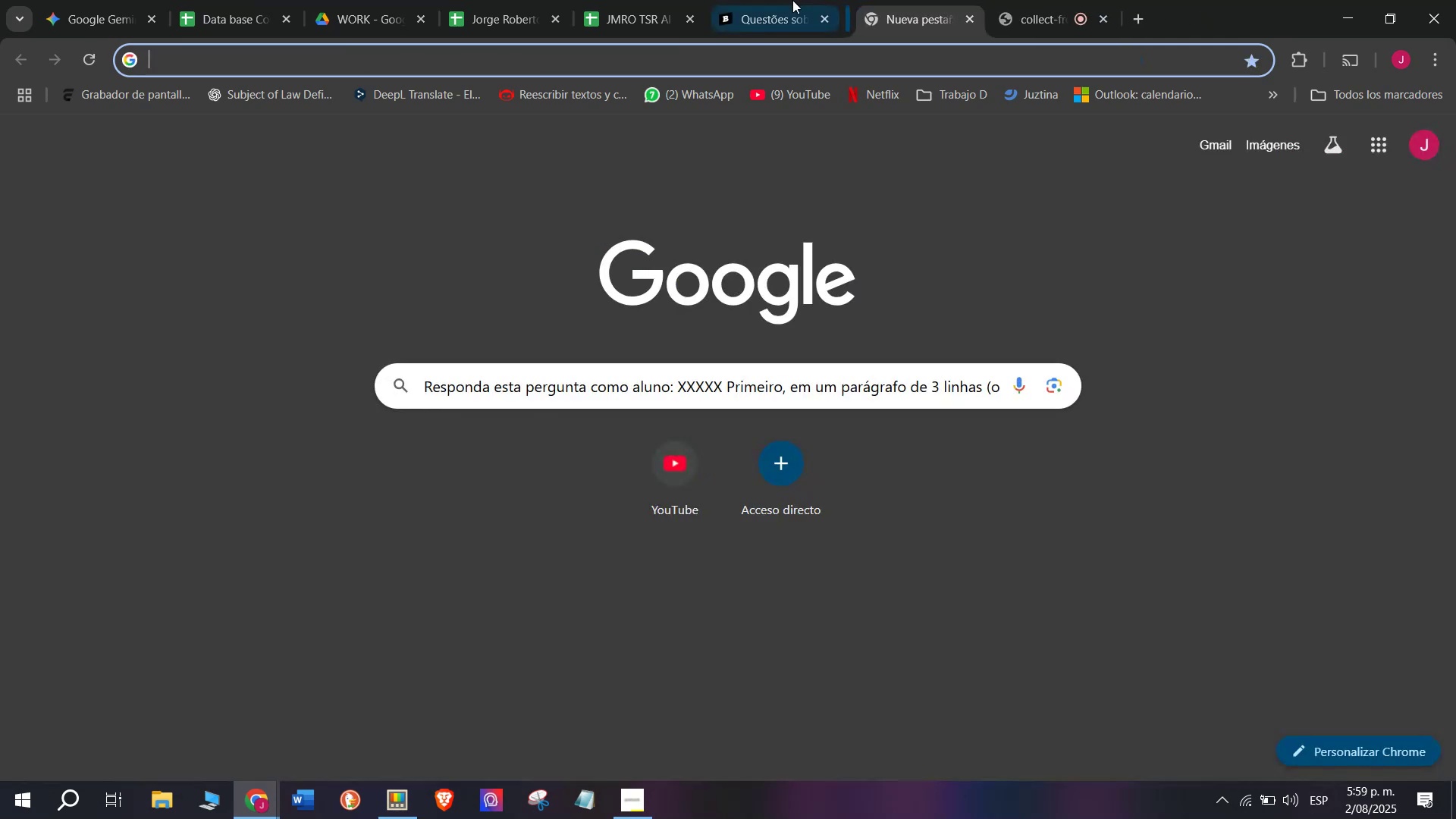 
double_click([792, 0])
 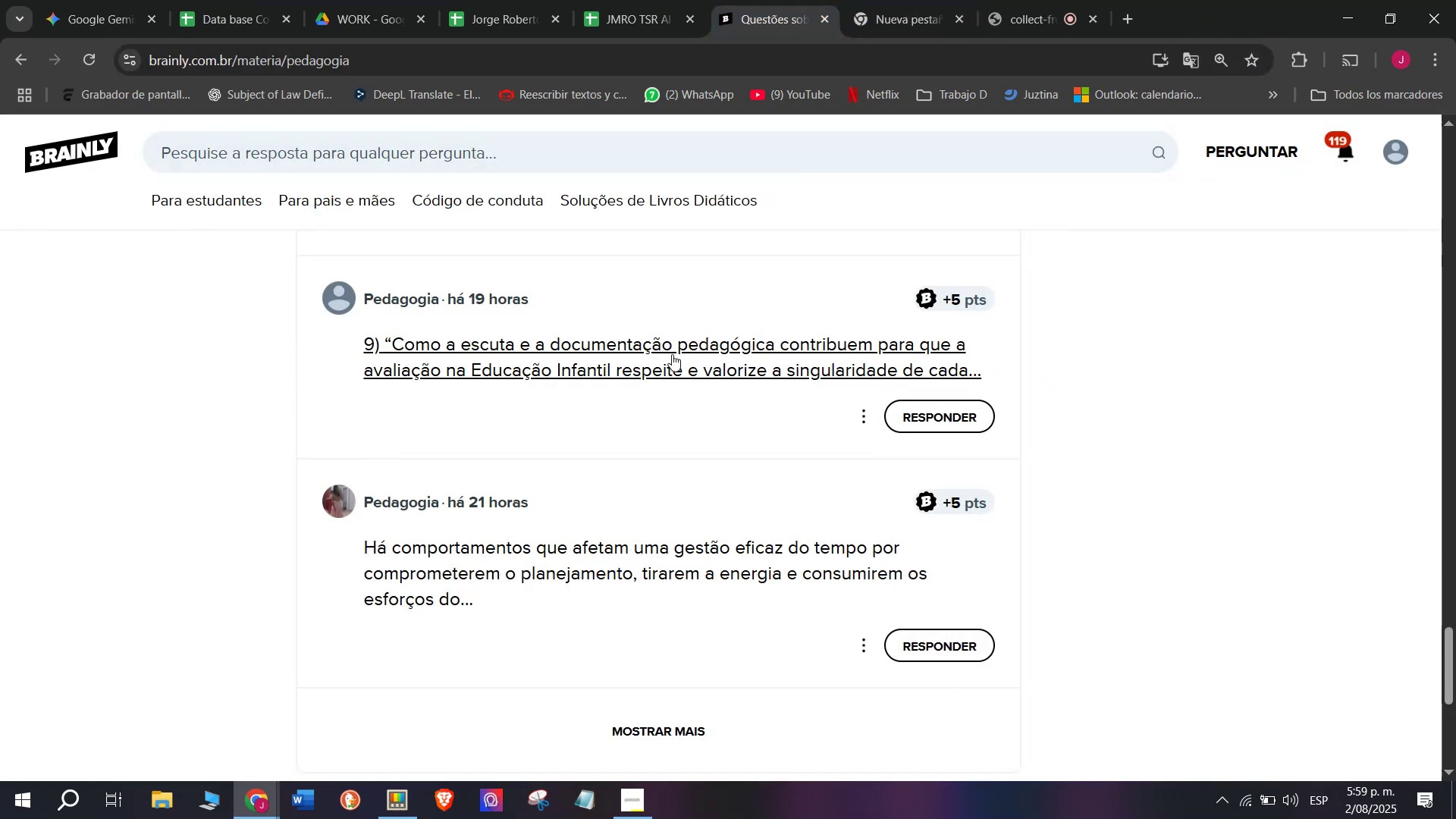 
scroll: coordinate [672, 354], scroll_direction: down, amount: 1.0
 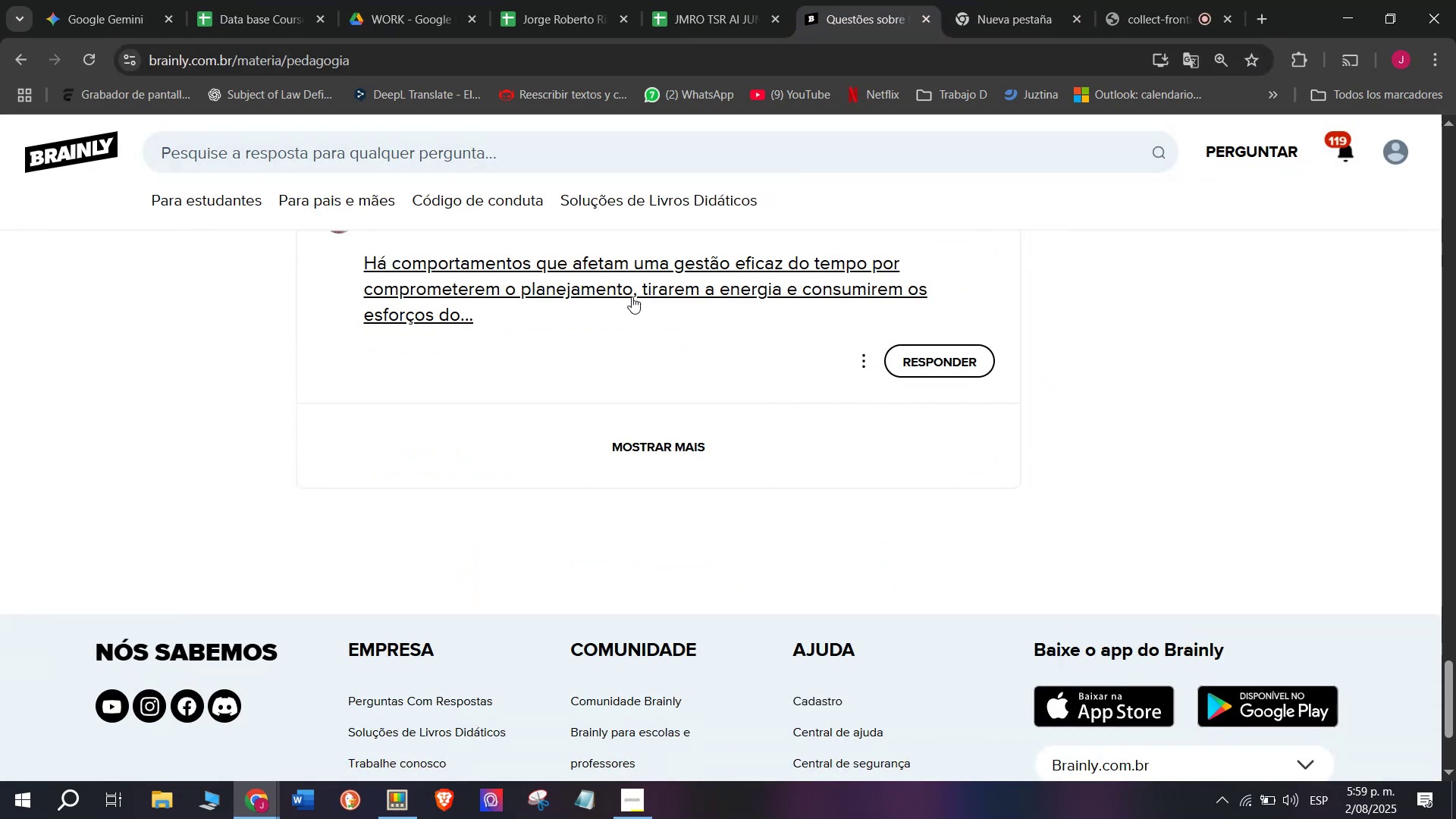 
right_click([632, 284])
 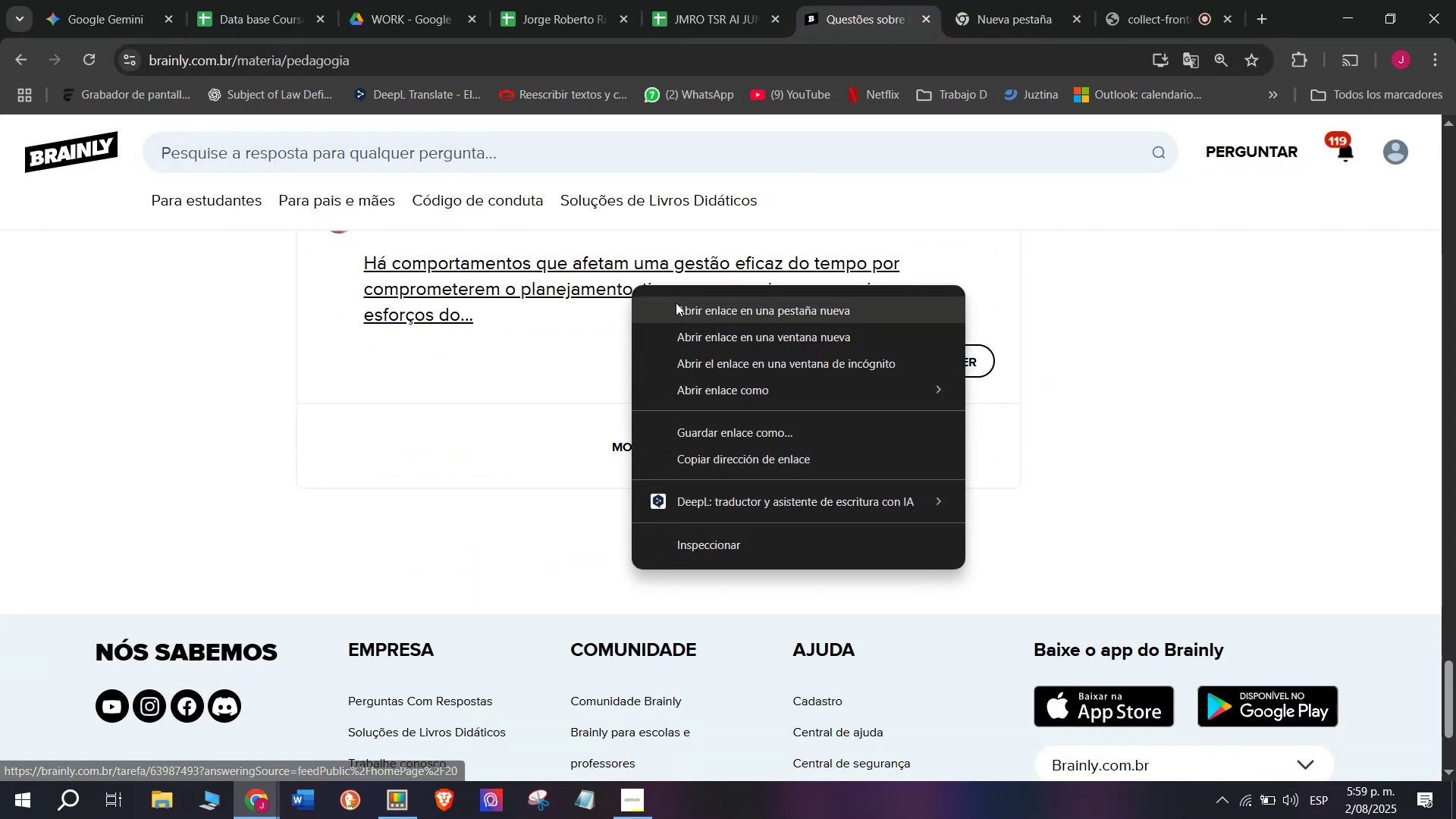 
left_click([676, 303])
 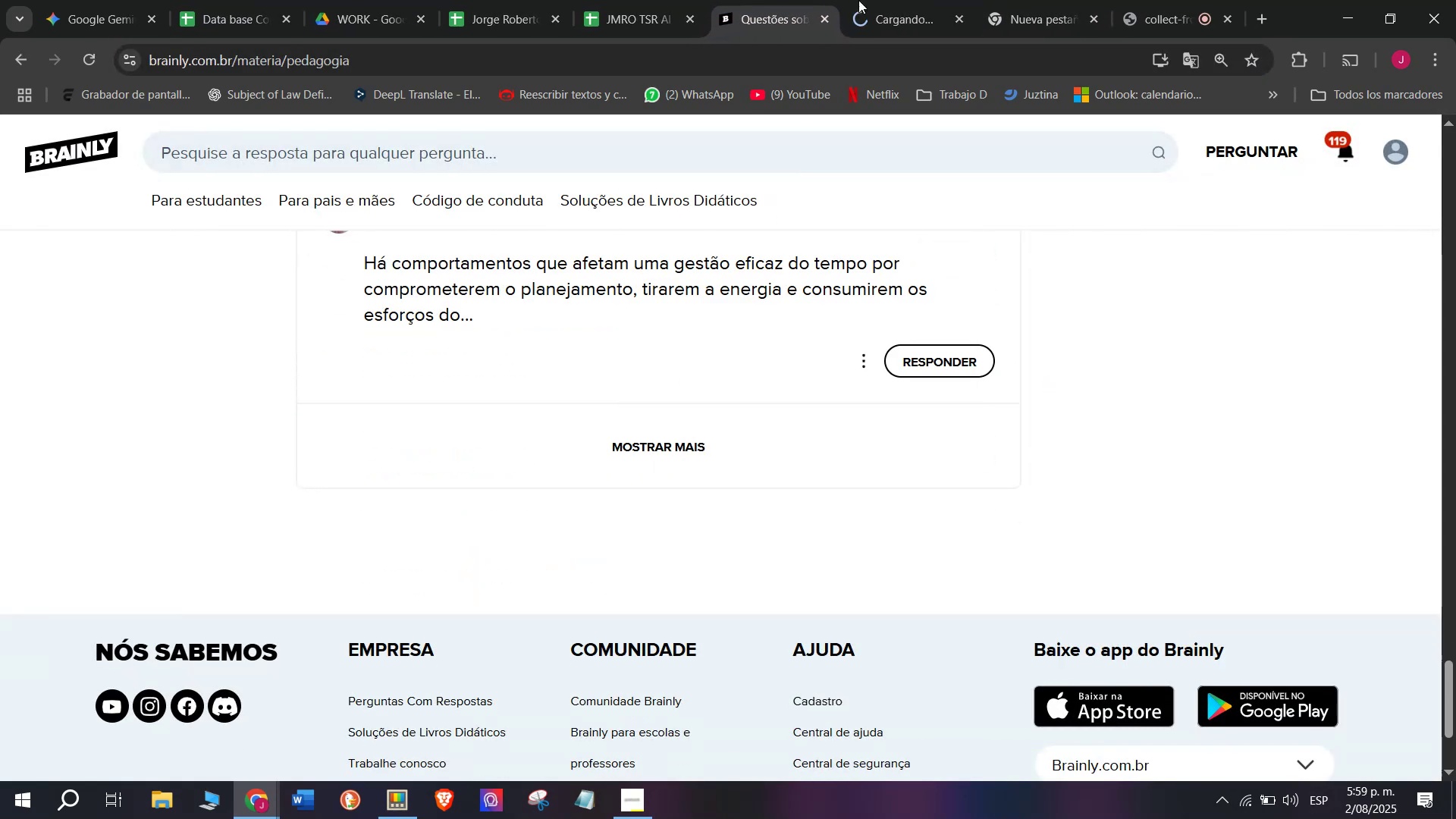 
left_click([902, 0])
 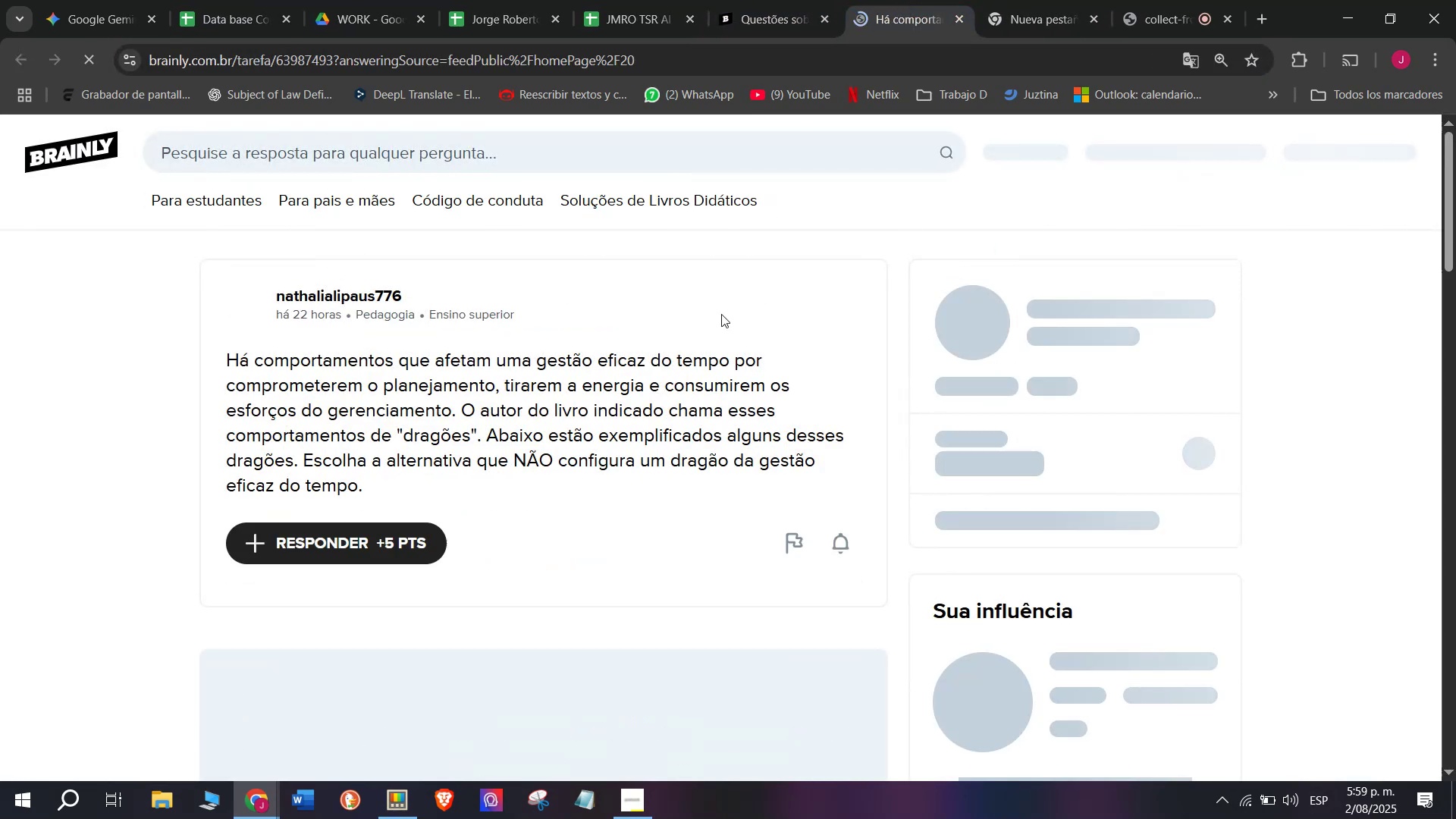 
left_click([881, 0])
 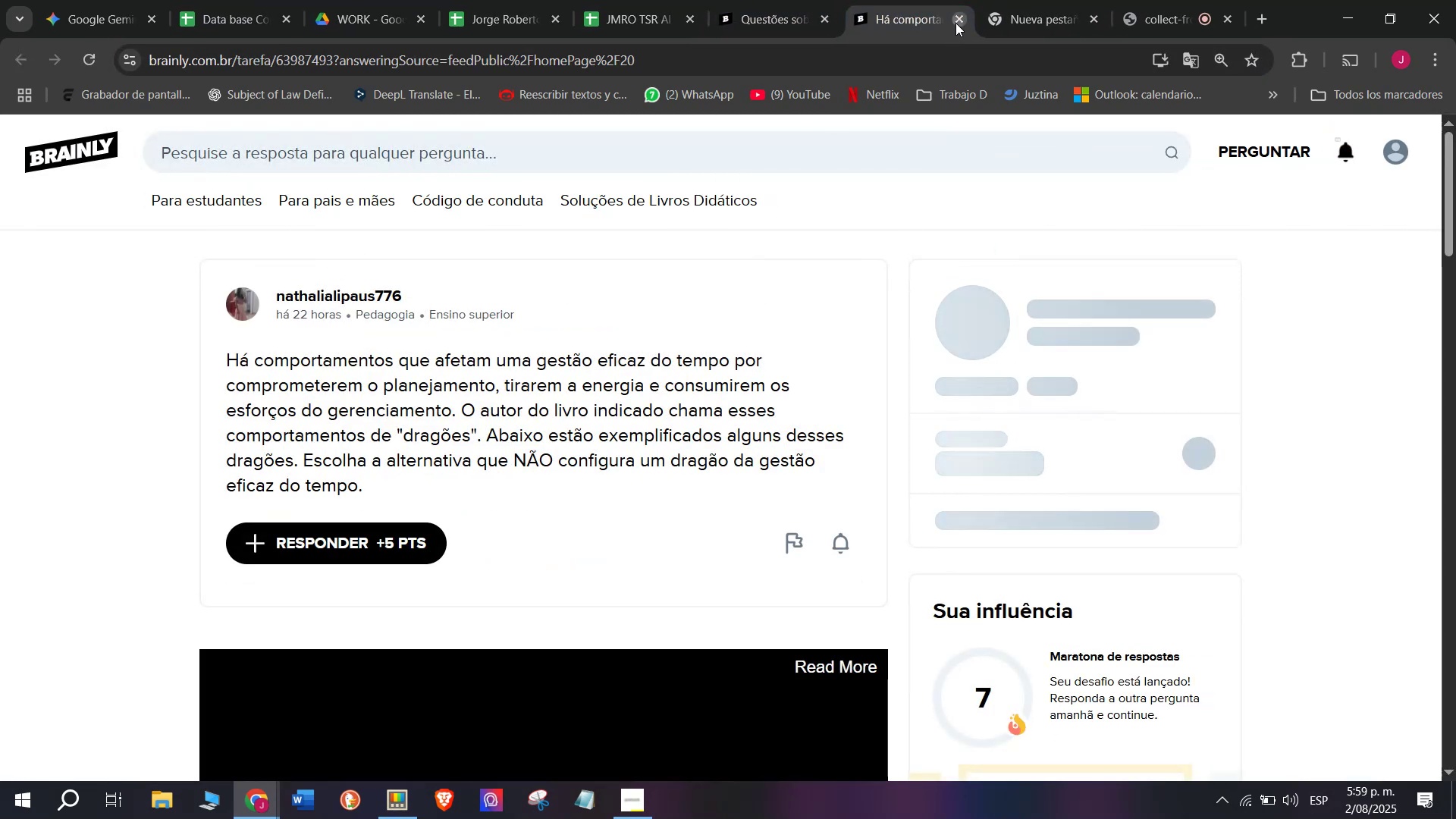 
double_click([789, 0])
 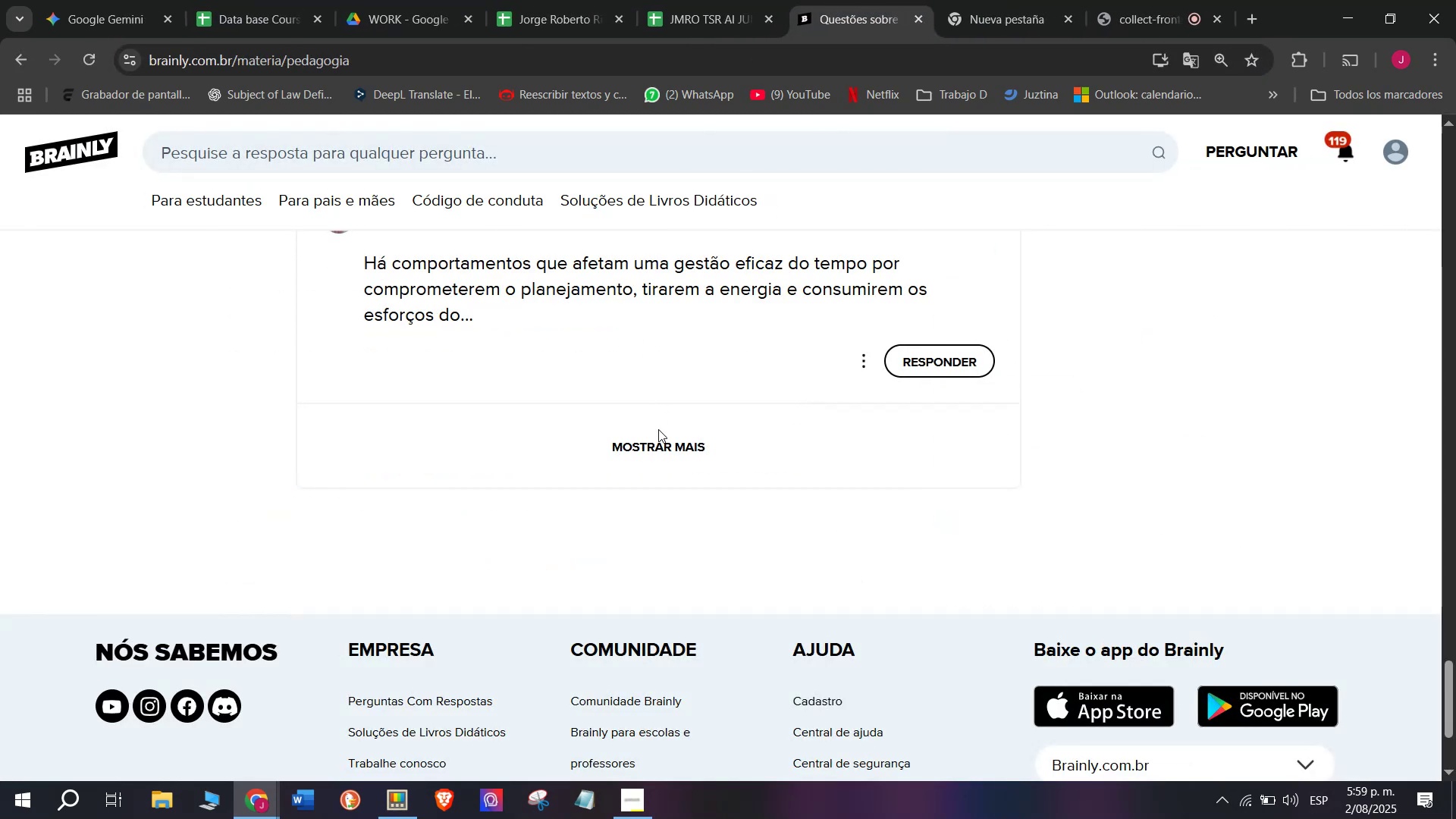 
left_click([657, 439])
 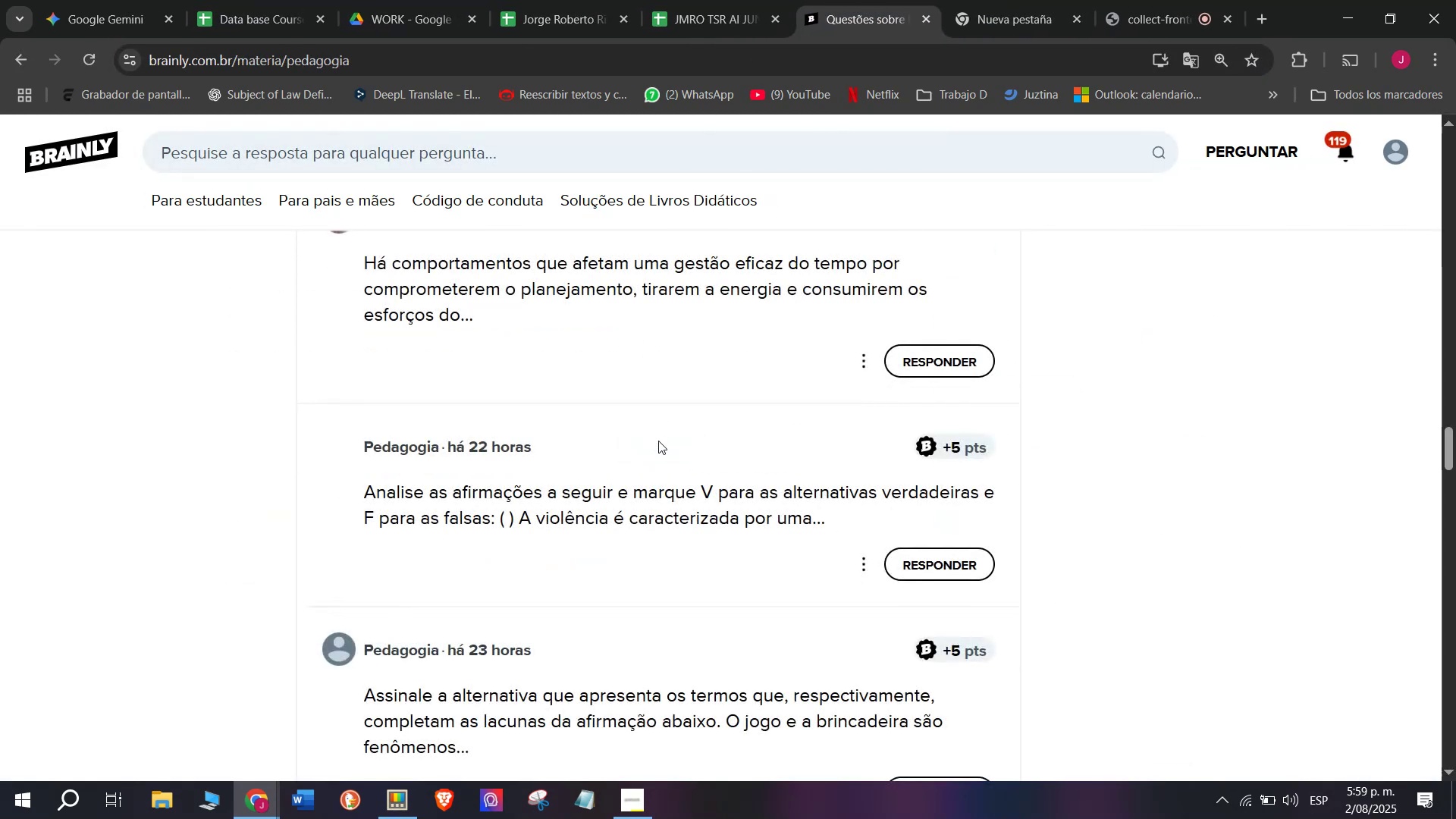 
scroll: coordinate [658, 441], scroll_direction: down, amount: 1.0
 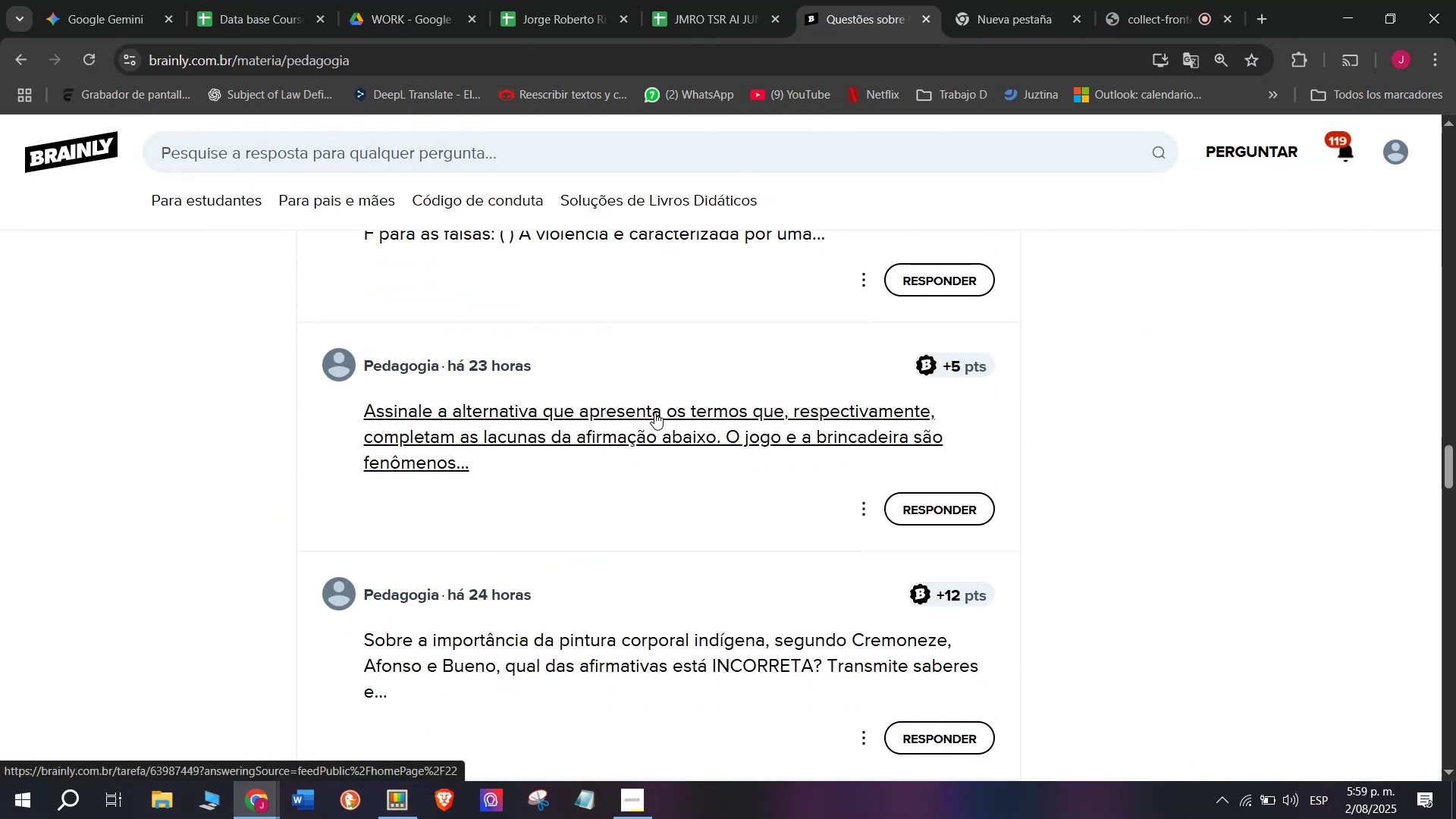 
scroll: coordinate [654, 413], scroll_direction: up, amount: 1.0
 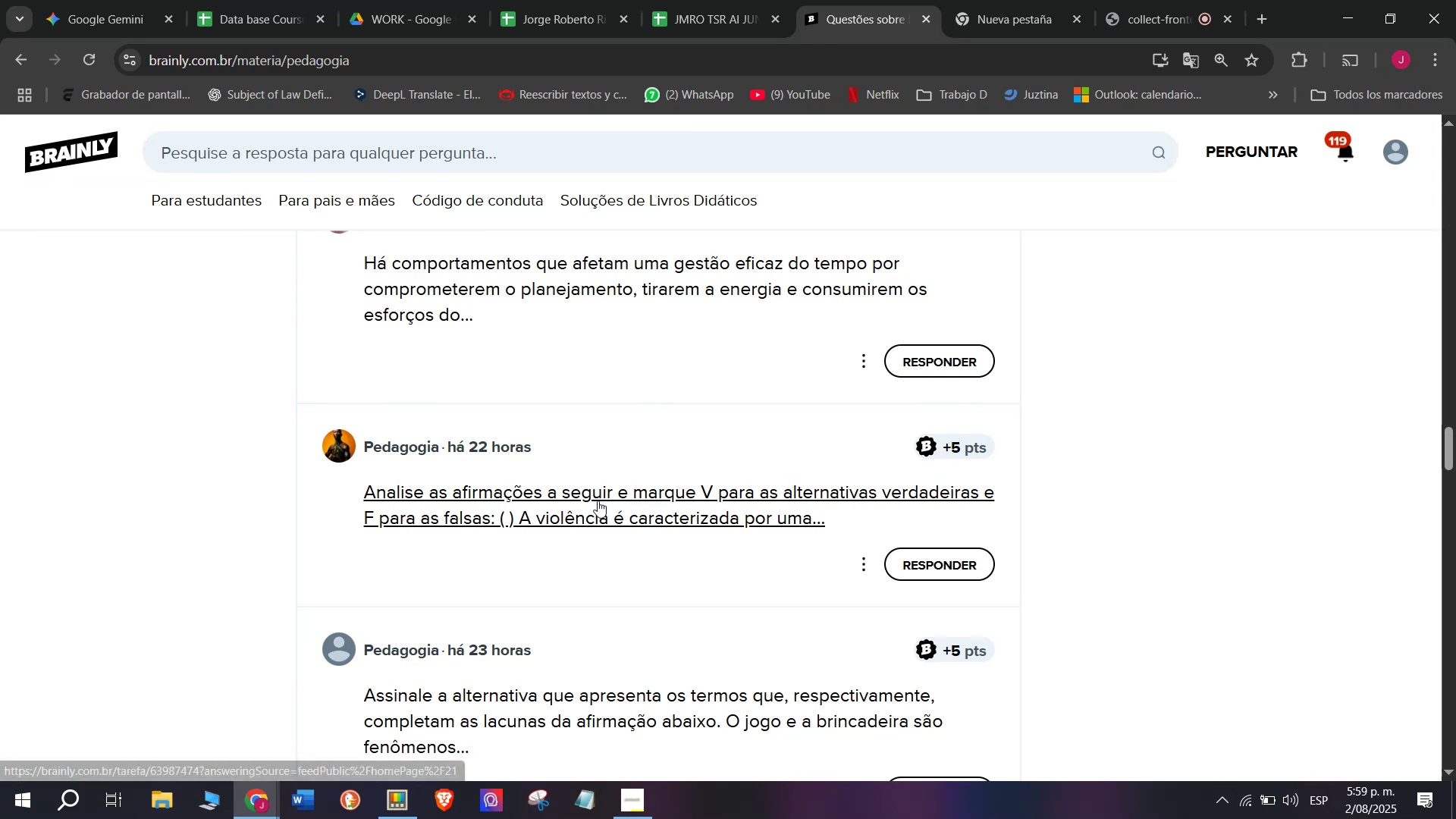 
right_click([598, 500])
 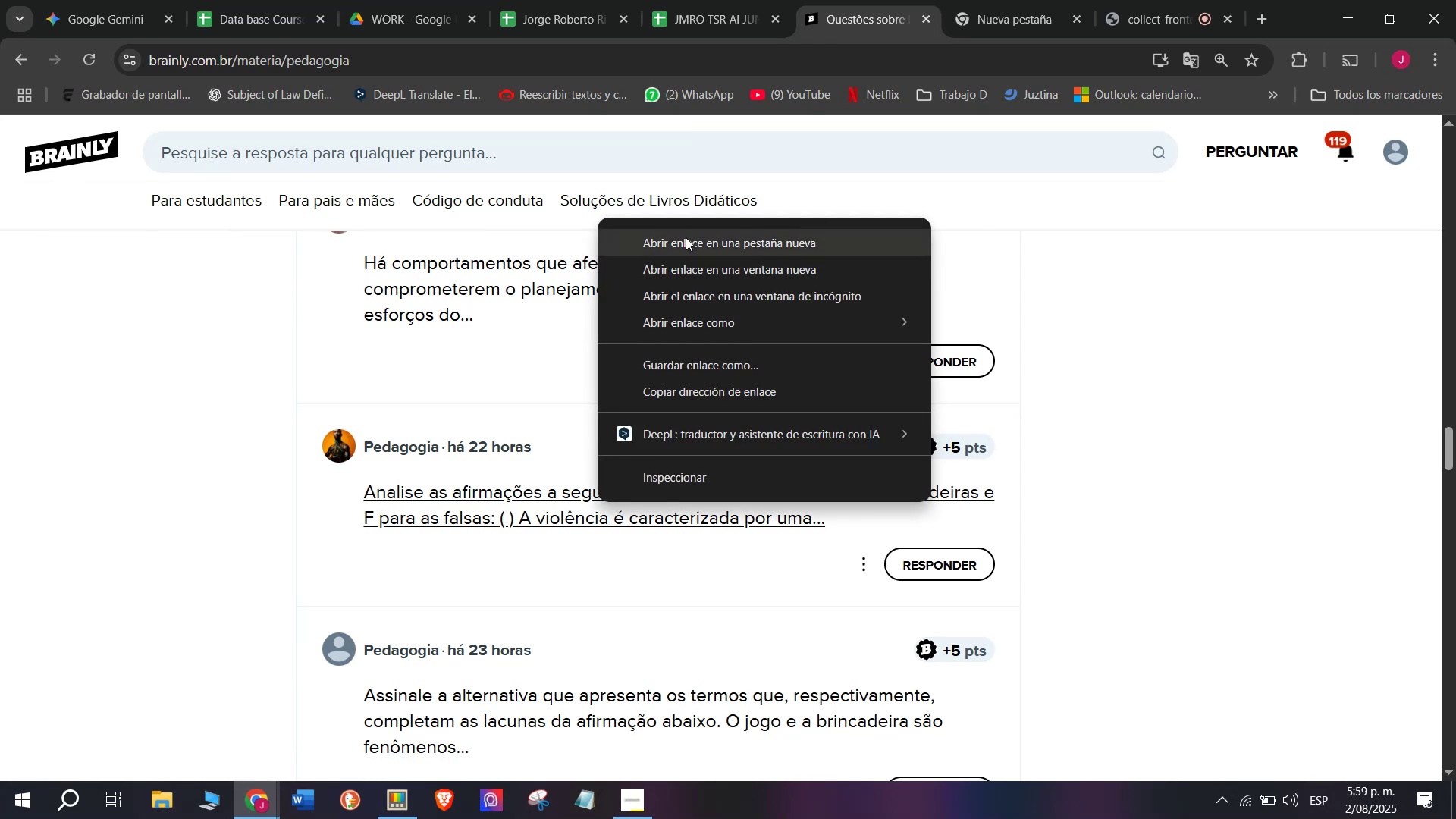 
left_click([686, 235])
 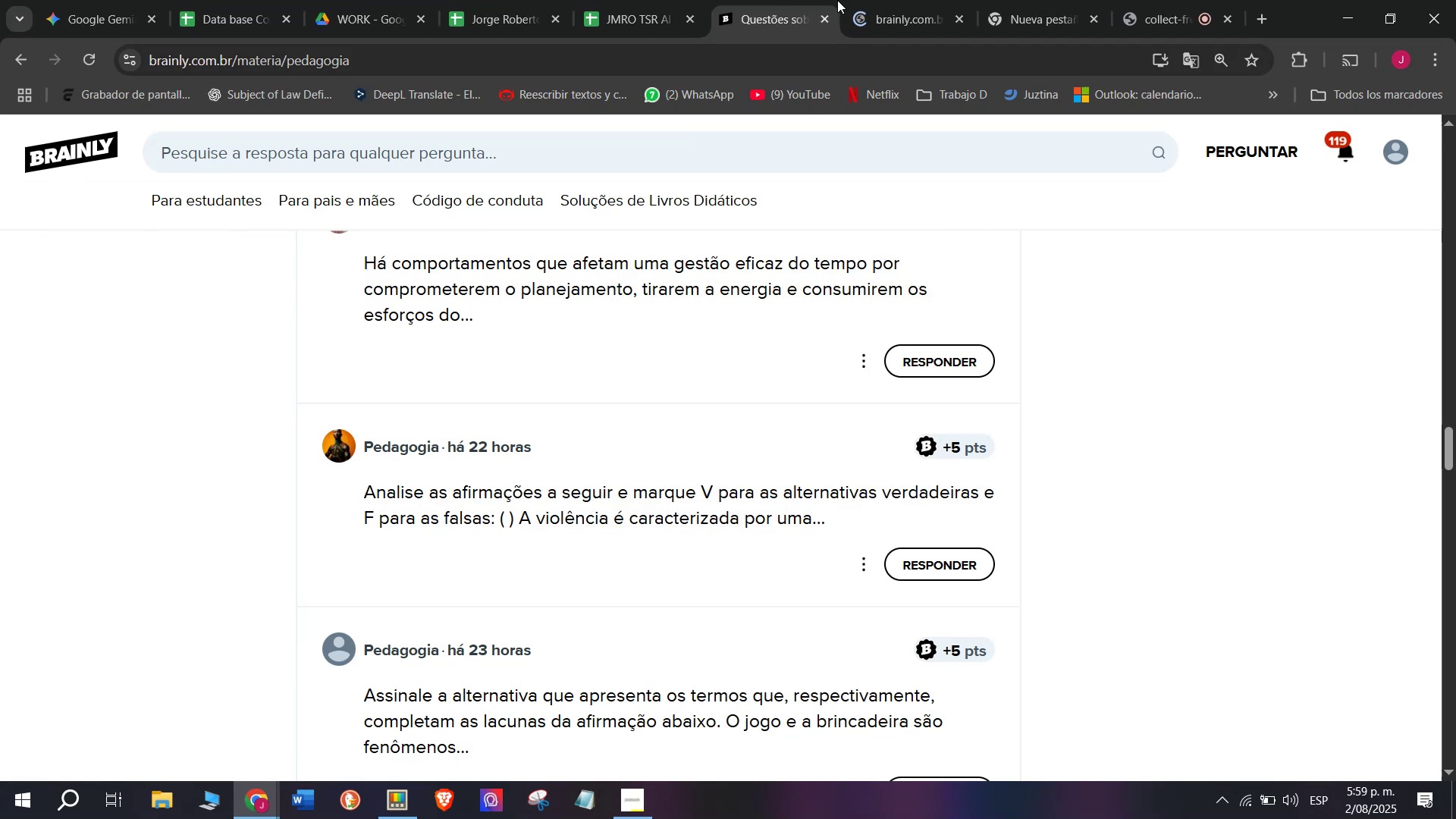 
left_click([886, 0])
 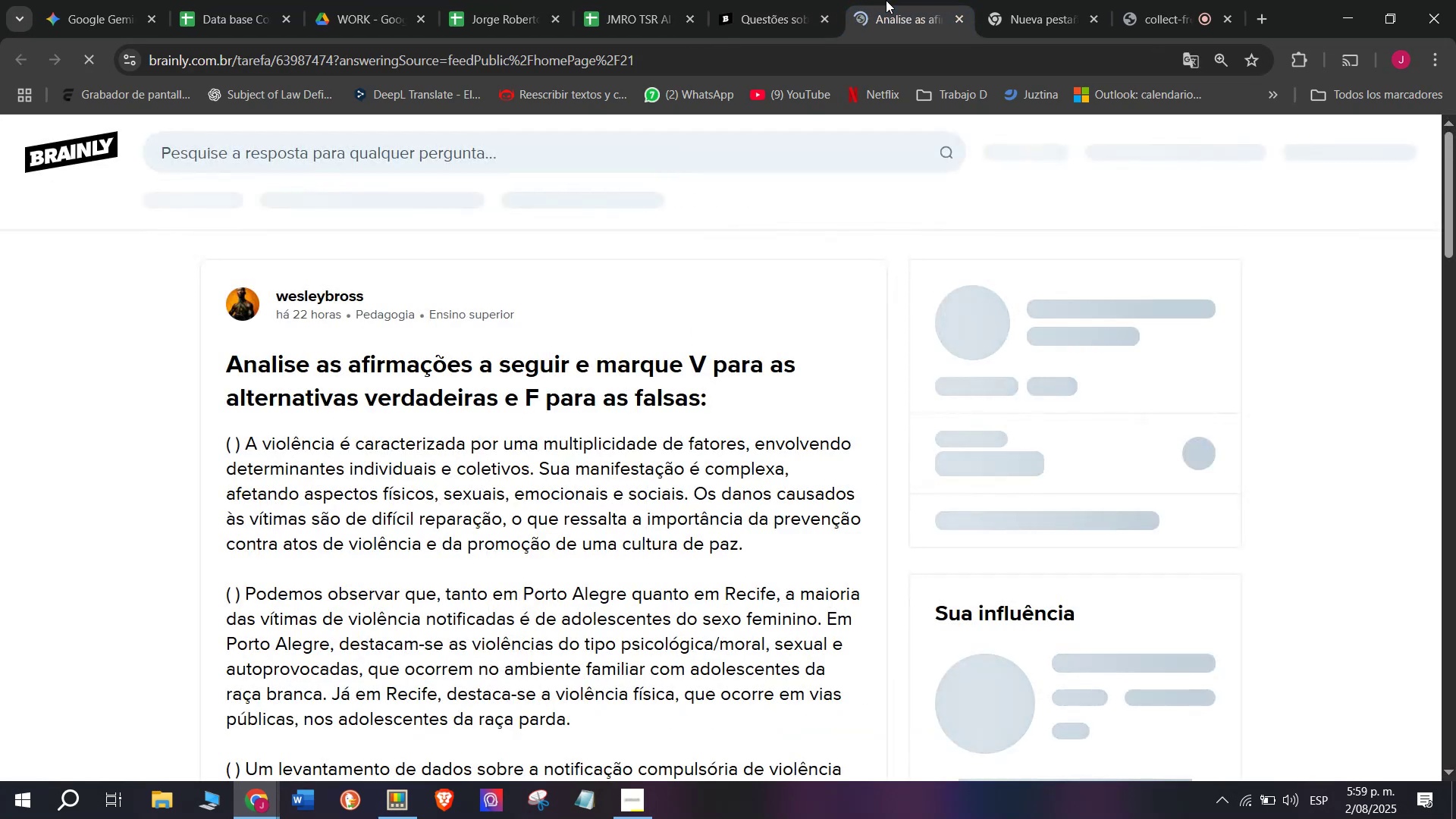 
scroll: coordinate [486, 278], scroll_direction: down, amount: 2.0
 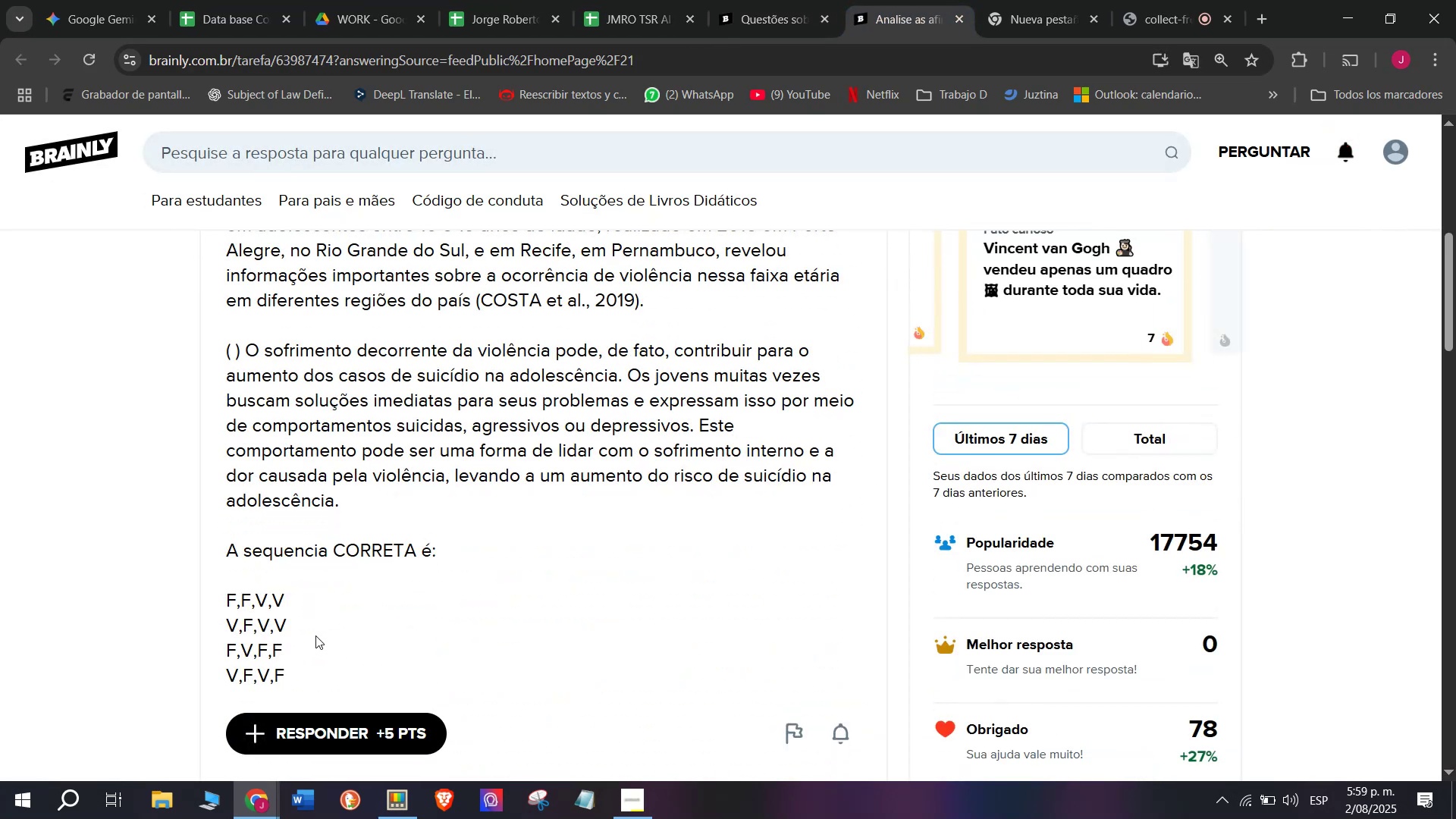 
left_click_drag(start_coordinate=[297, 674], to_coordinate=[215, 361])
 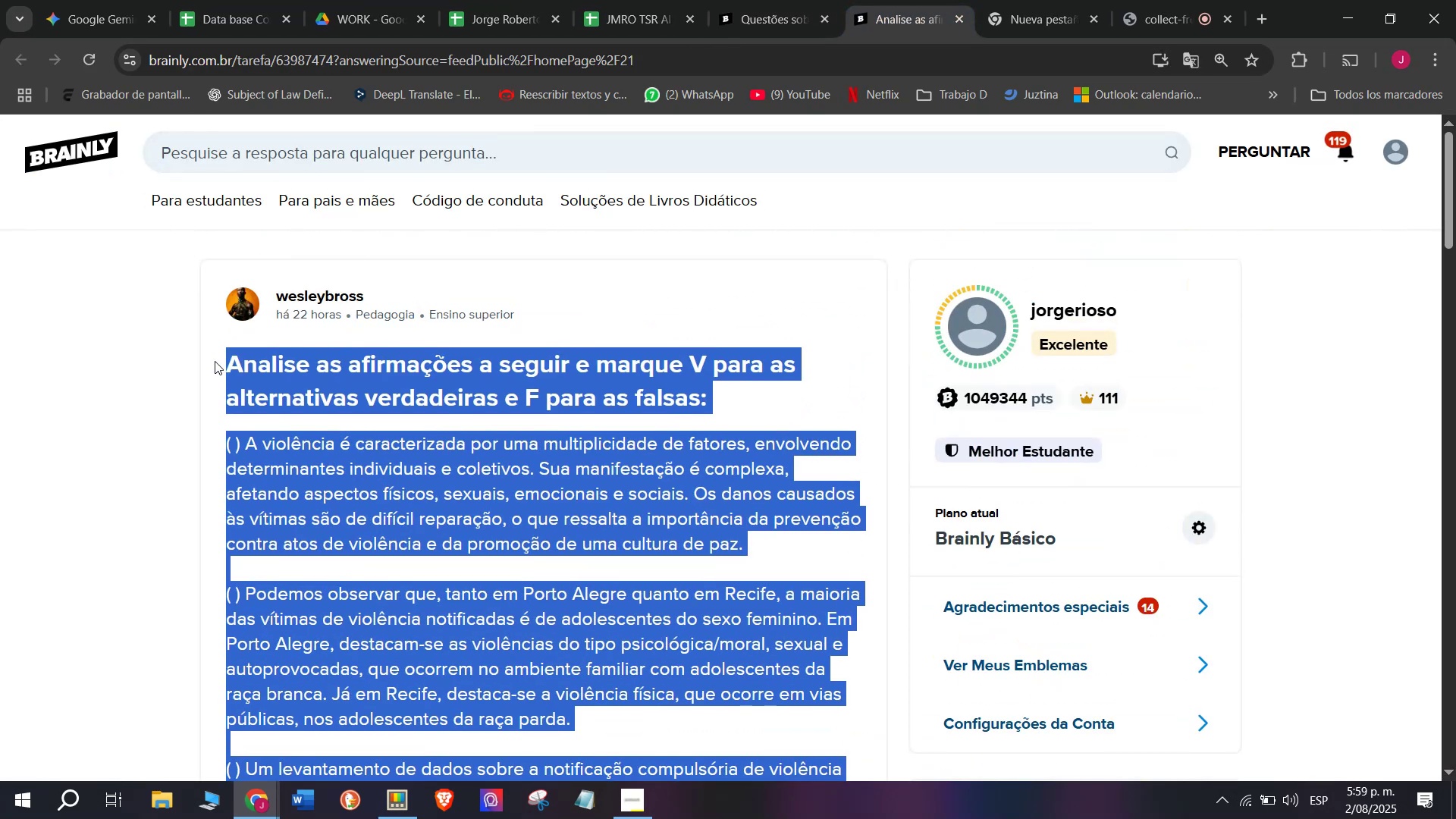 
key(Control+C)
 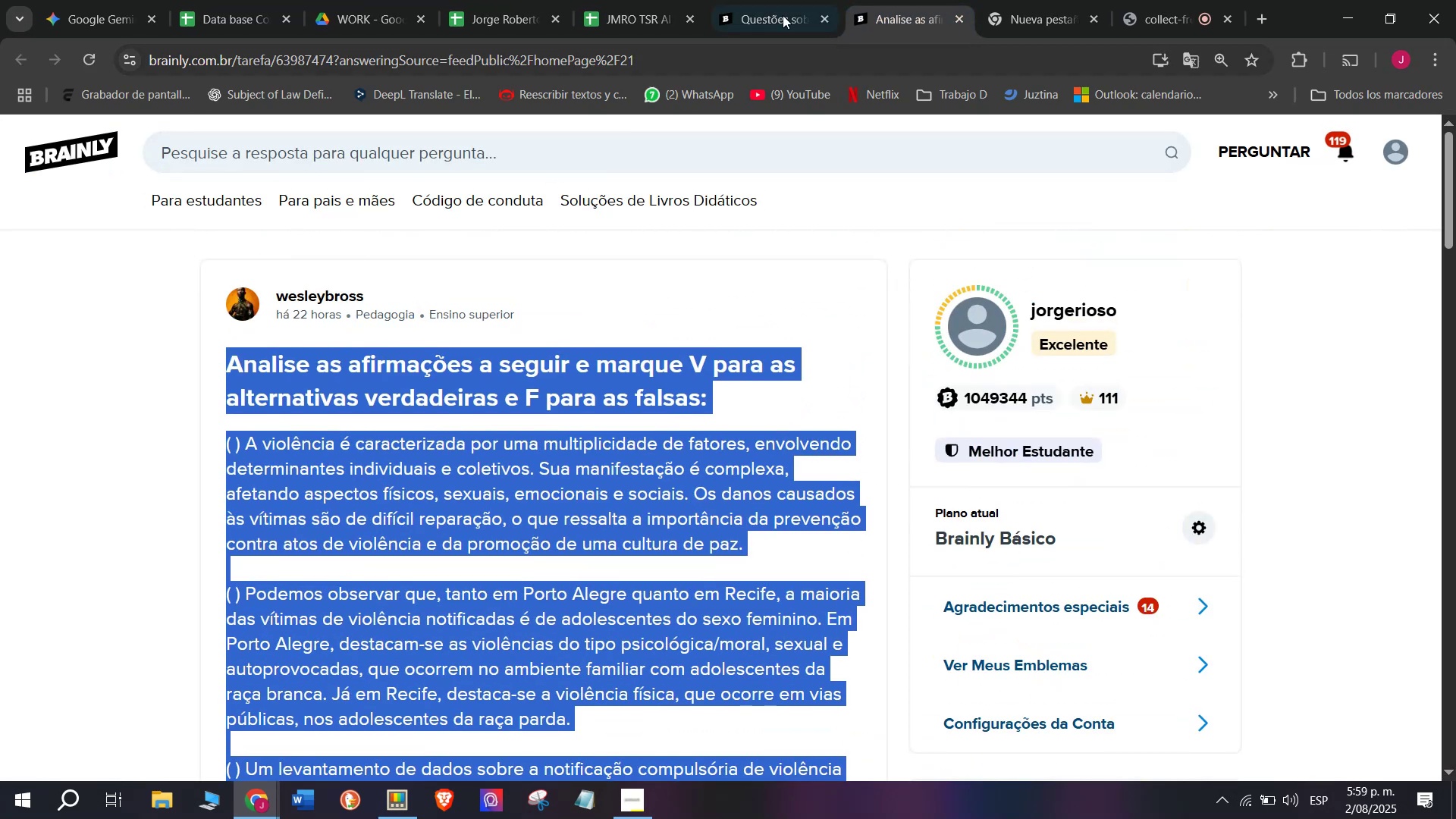 
left_click([795, 0])
 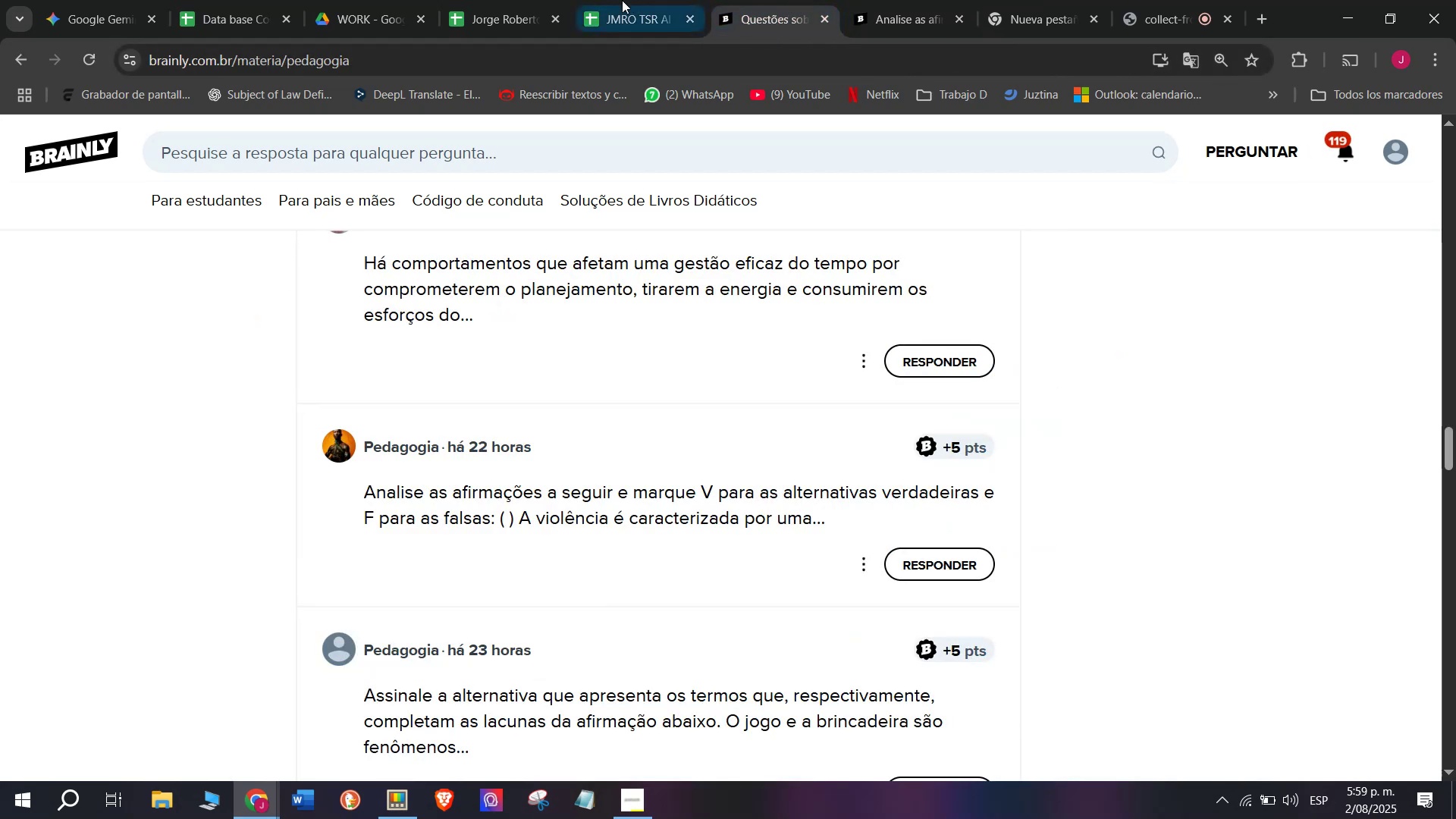 
left_click([570, 0])
 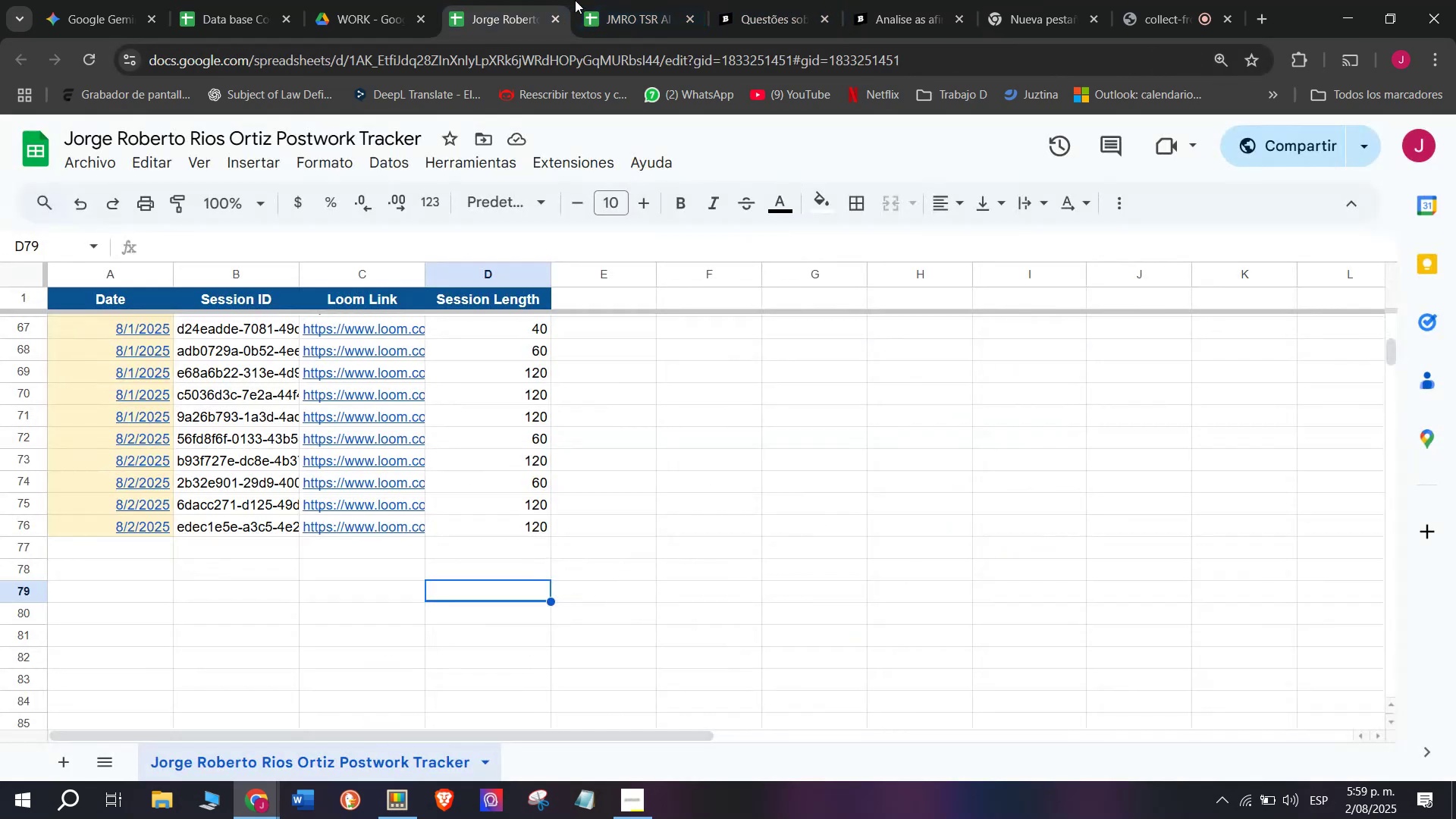 
left_click([610, 0])
 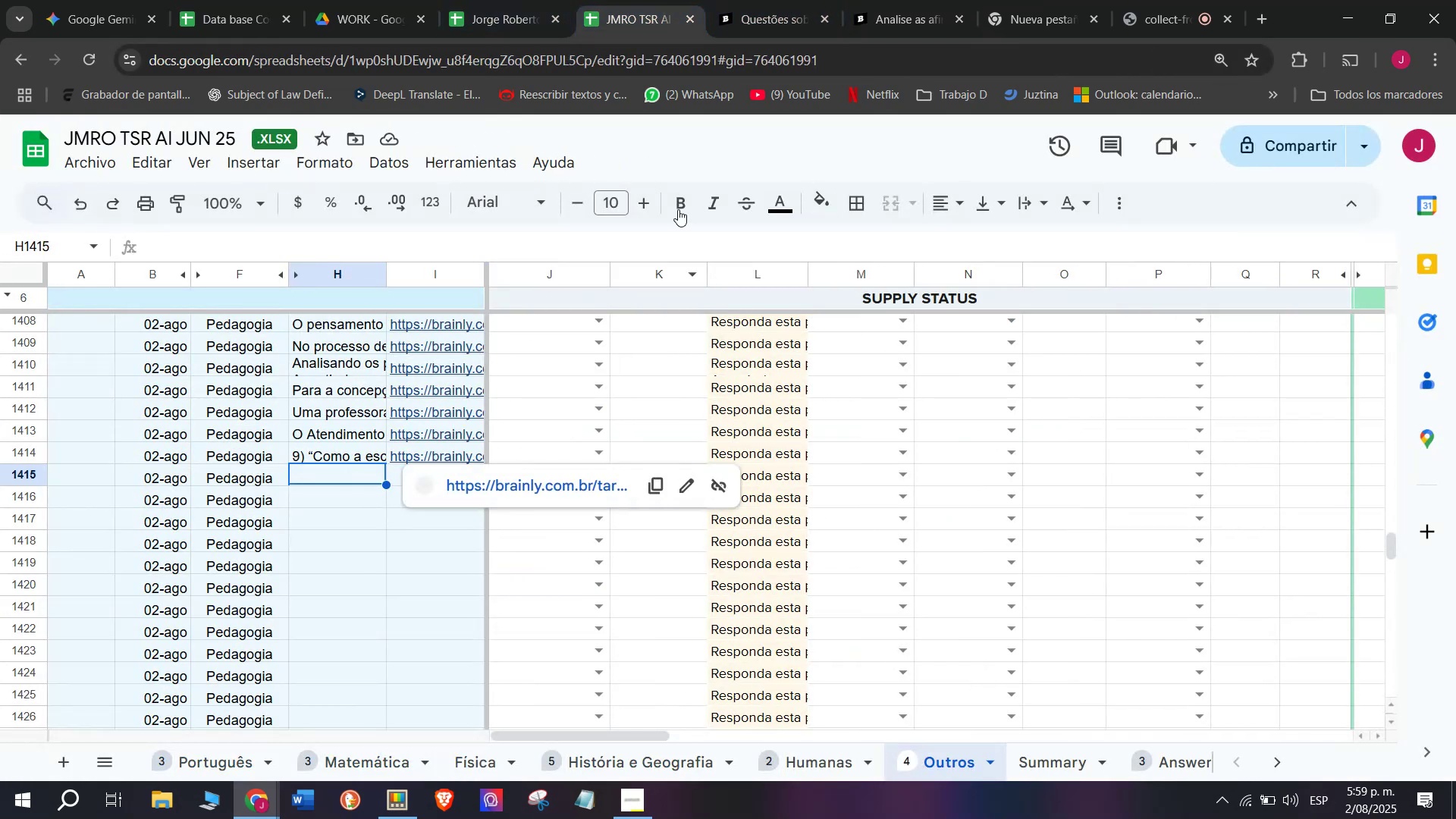 
left_click([766, 0])
 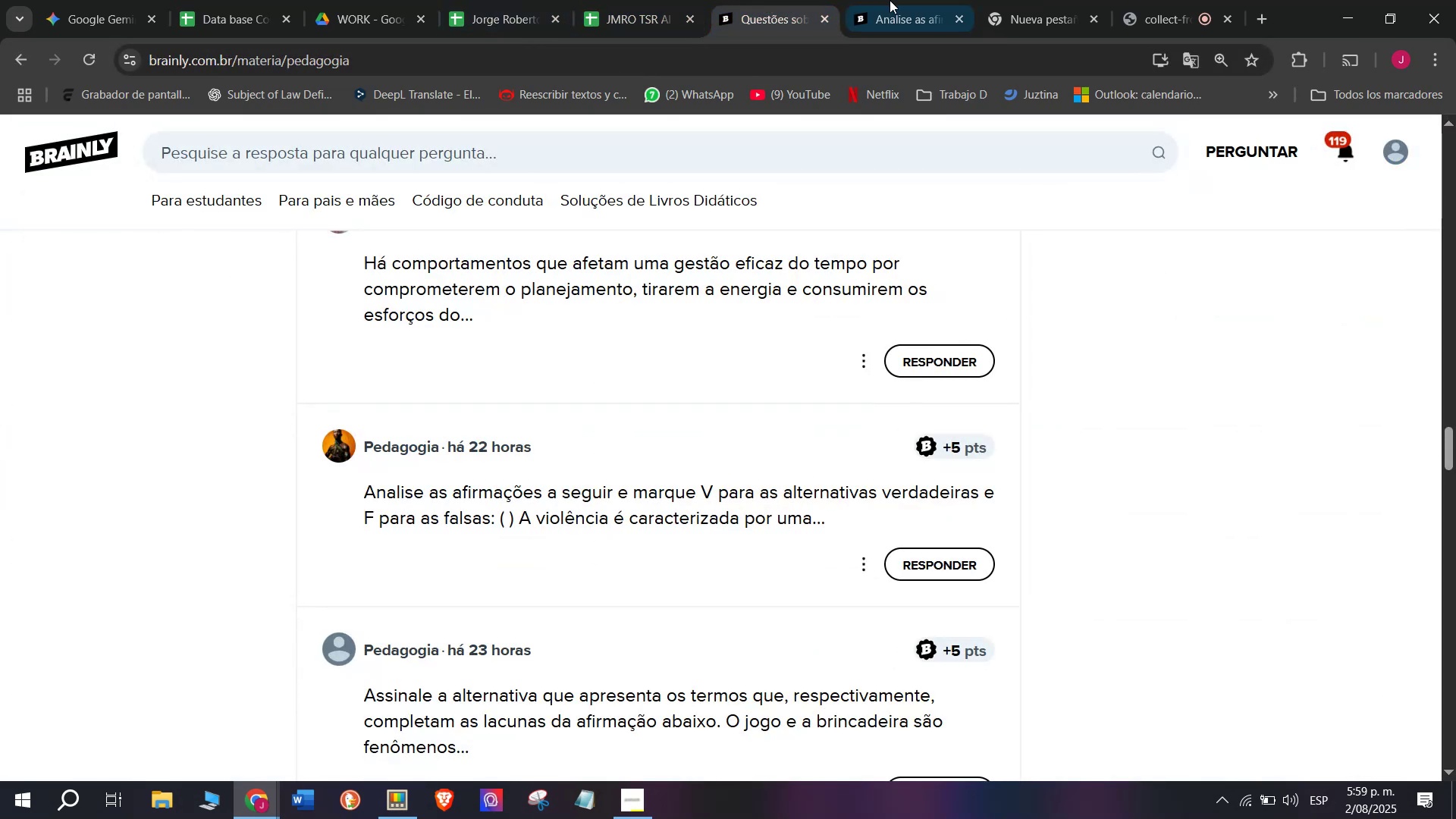 
left_click([916, 0])
 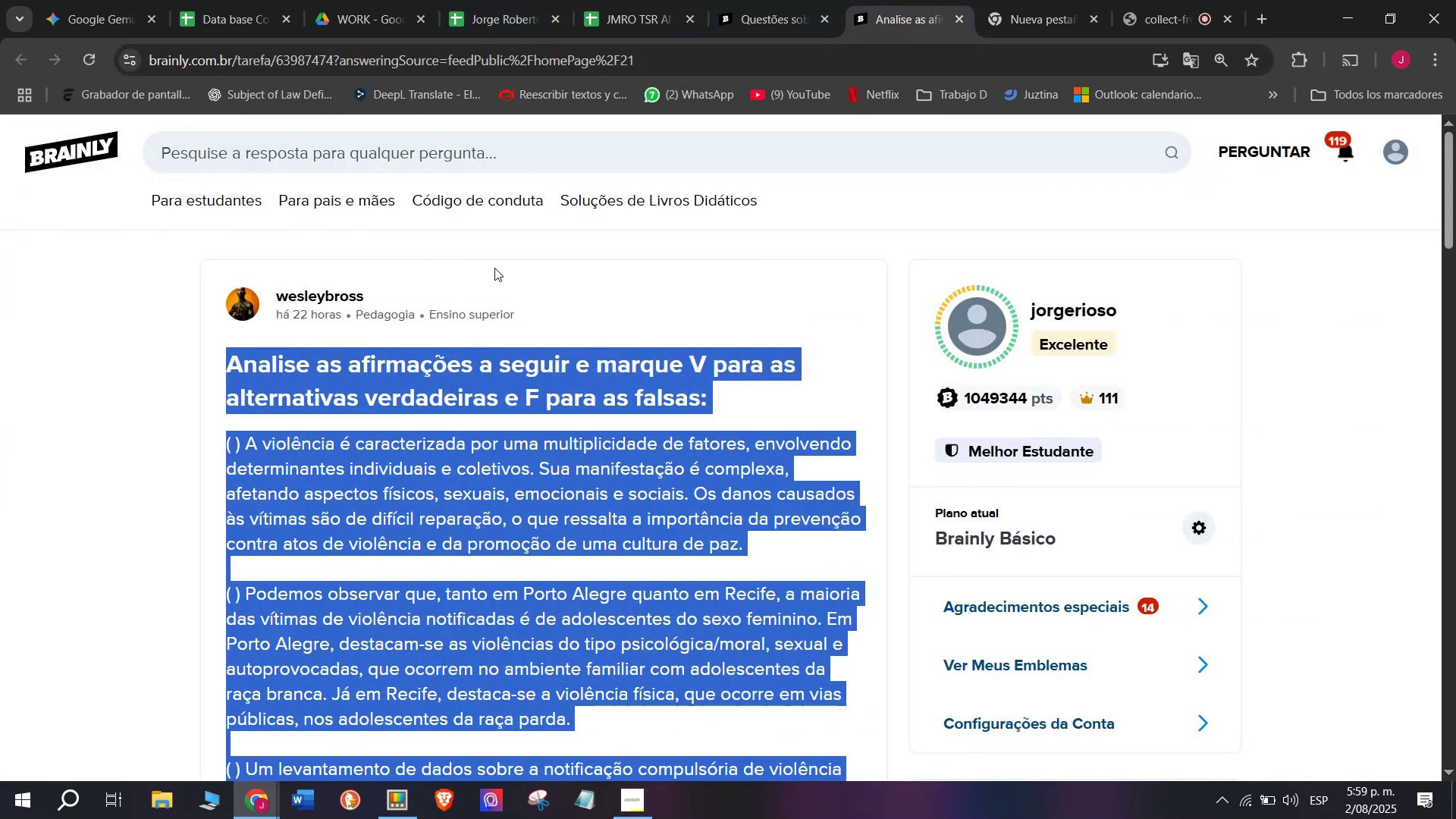 
key(Control+C)
 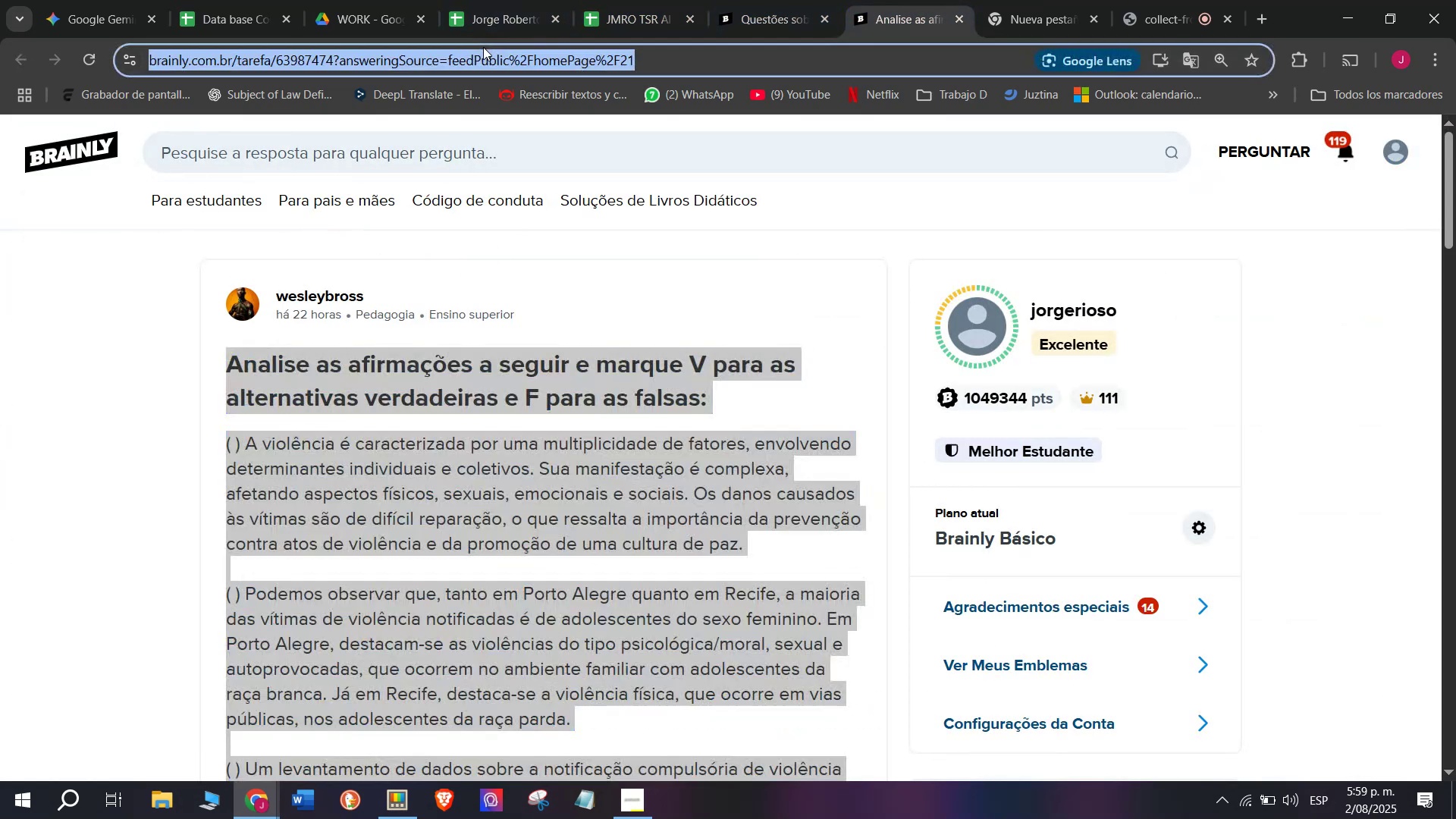 
double_click([483, 47])
 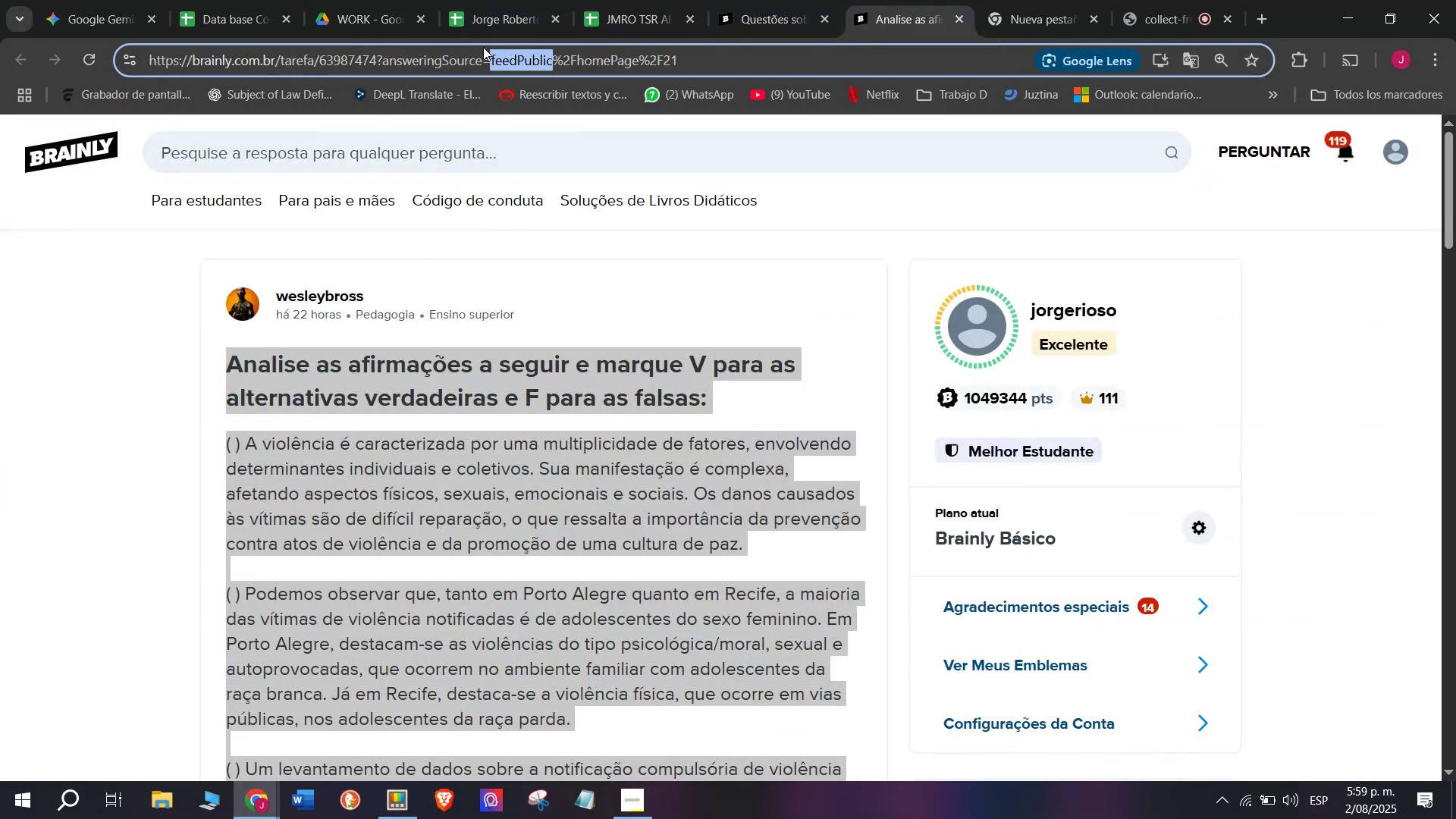 
triple_click([483, 47])
 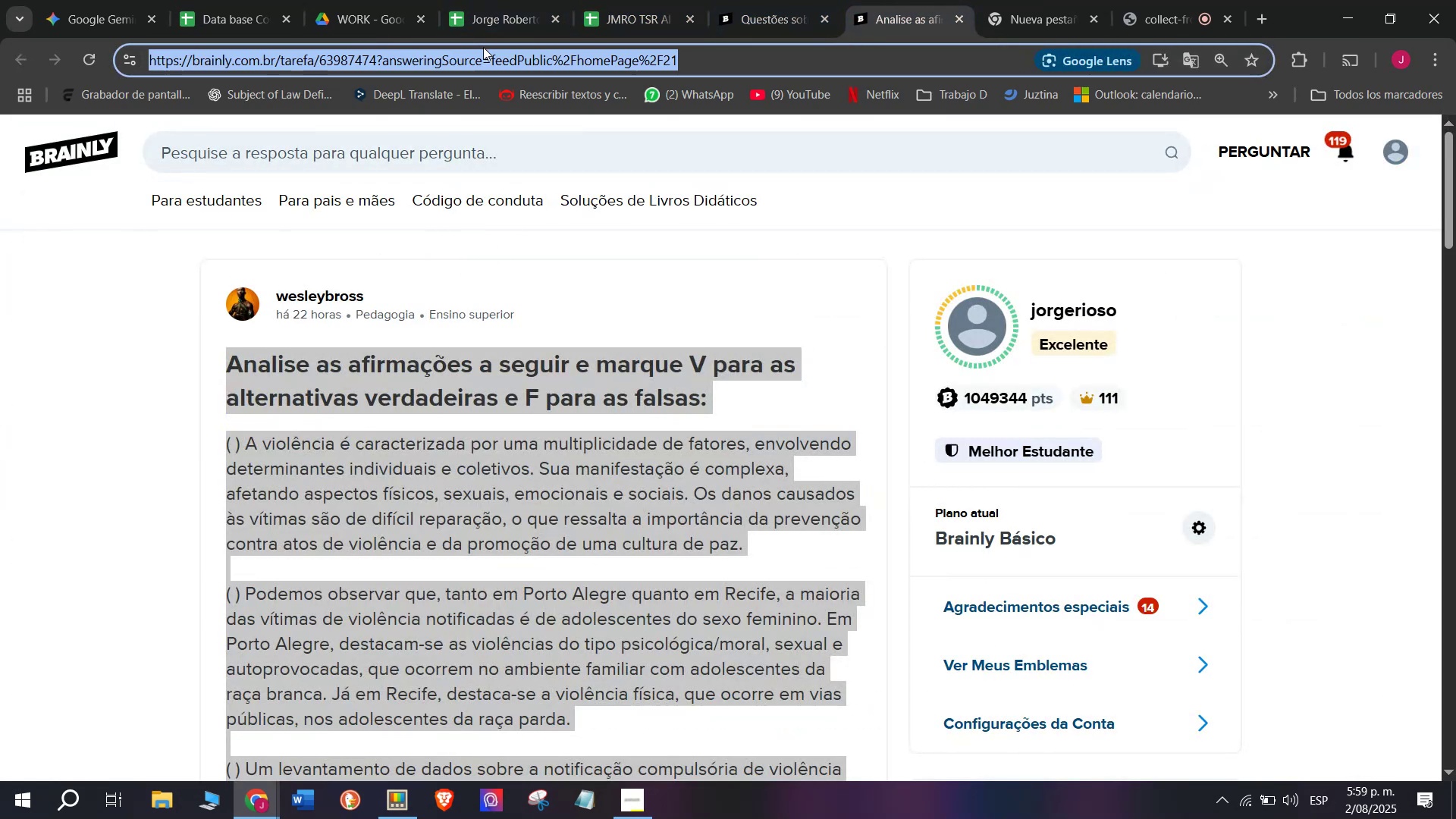 
triple_click([483, 47])
 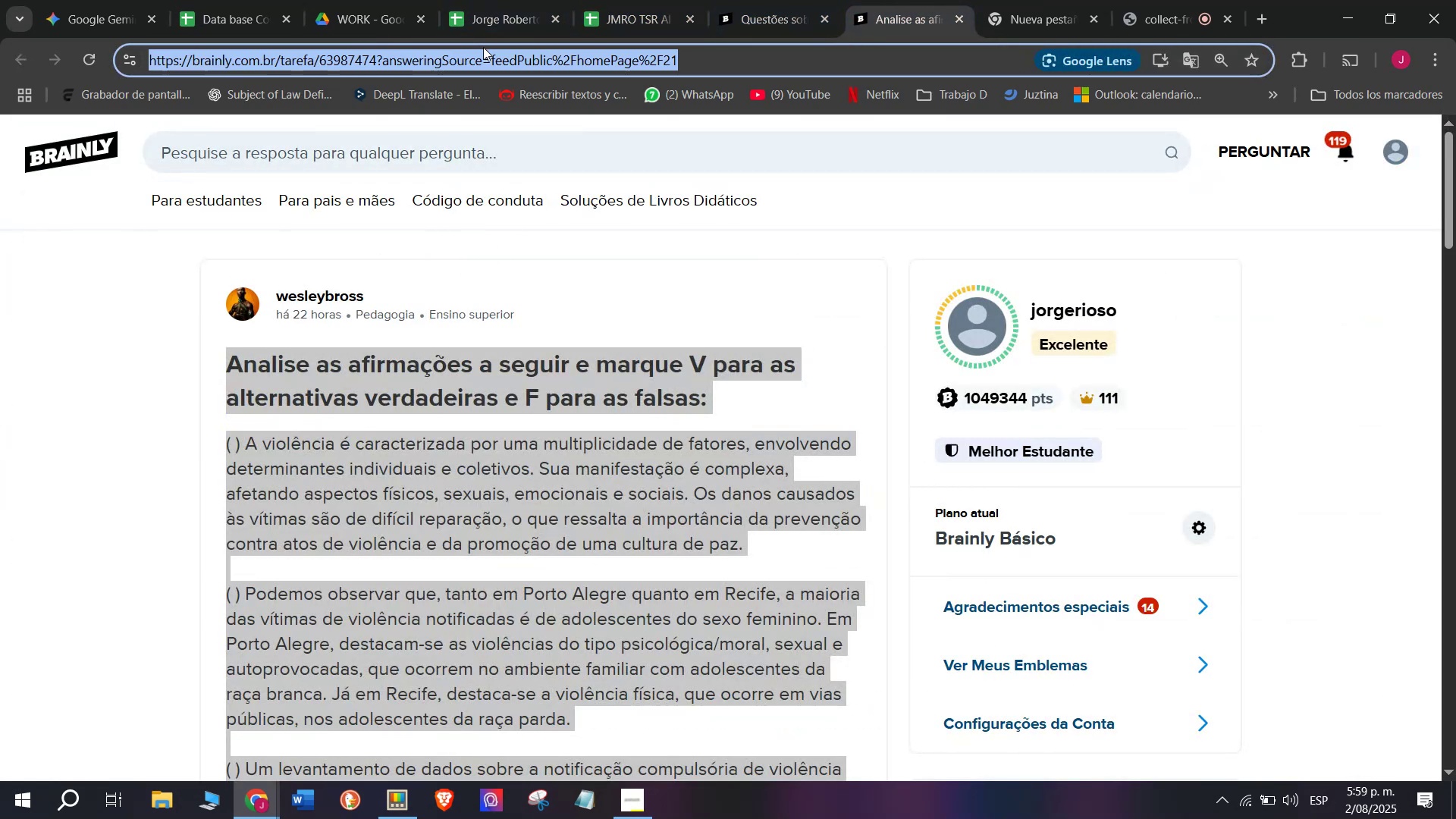 
key(Control+C)
 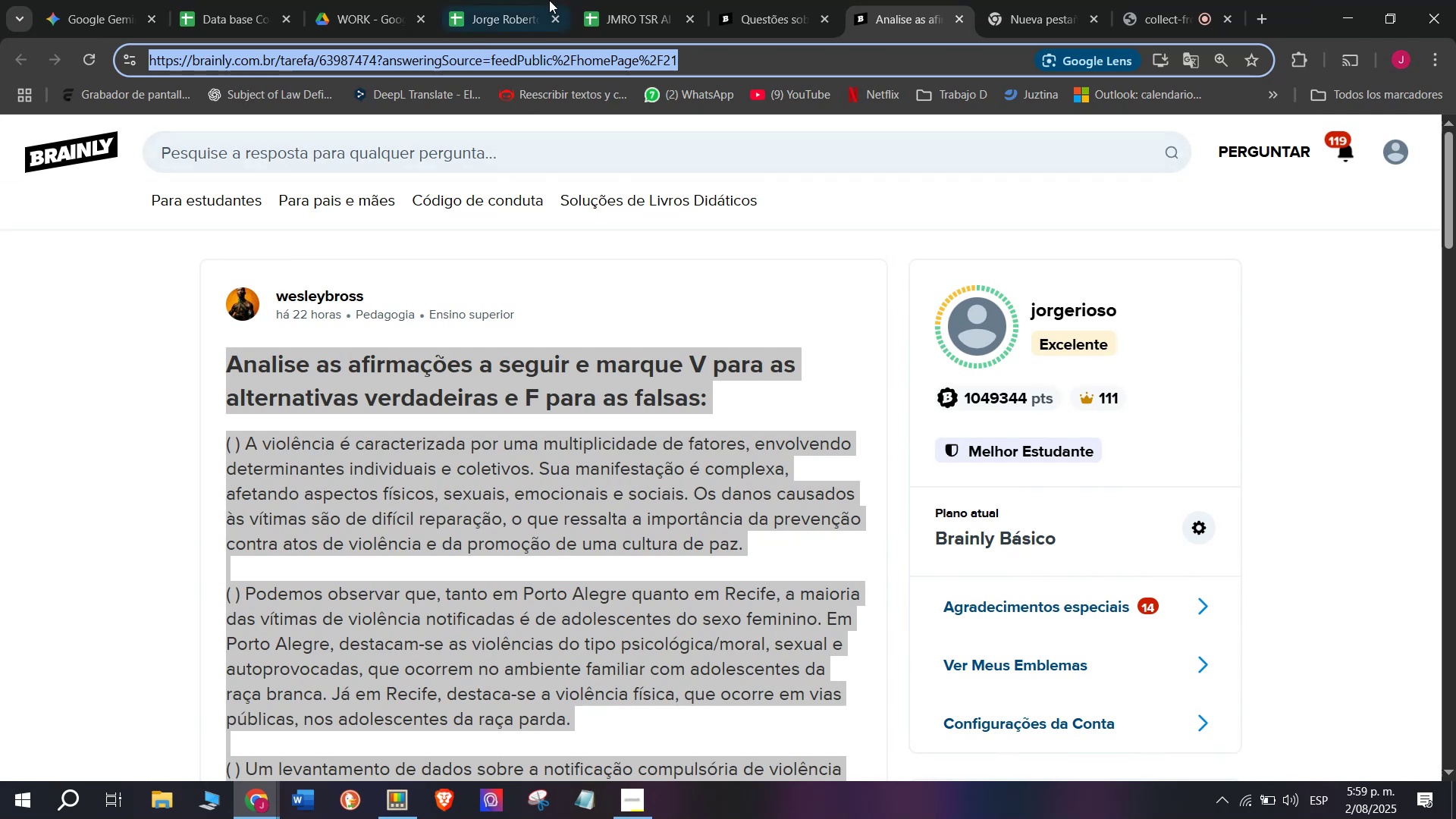 
left_click([648, 0])
 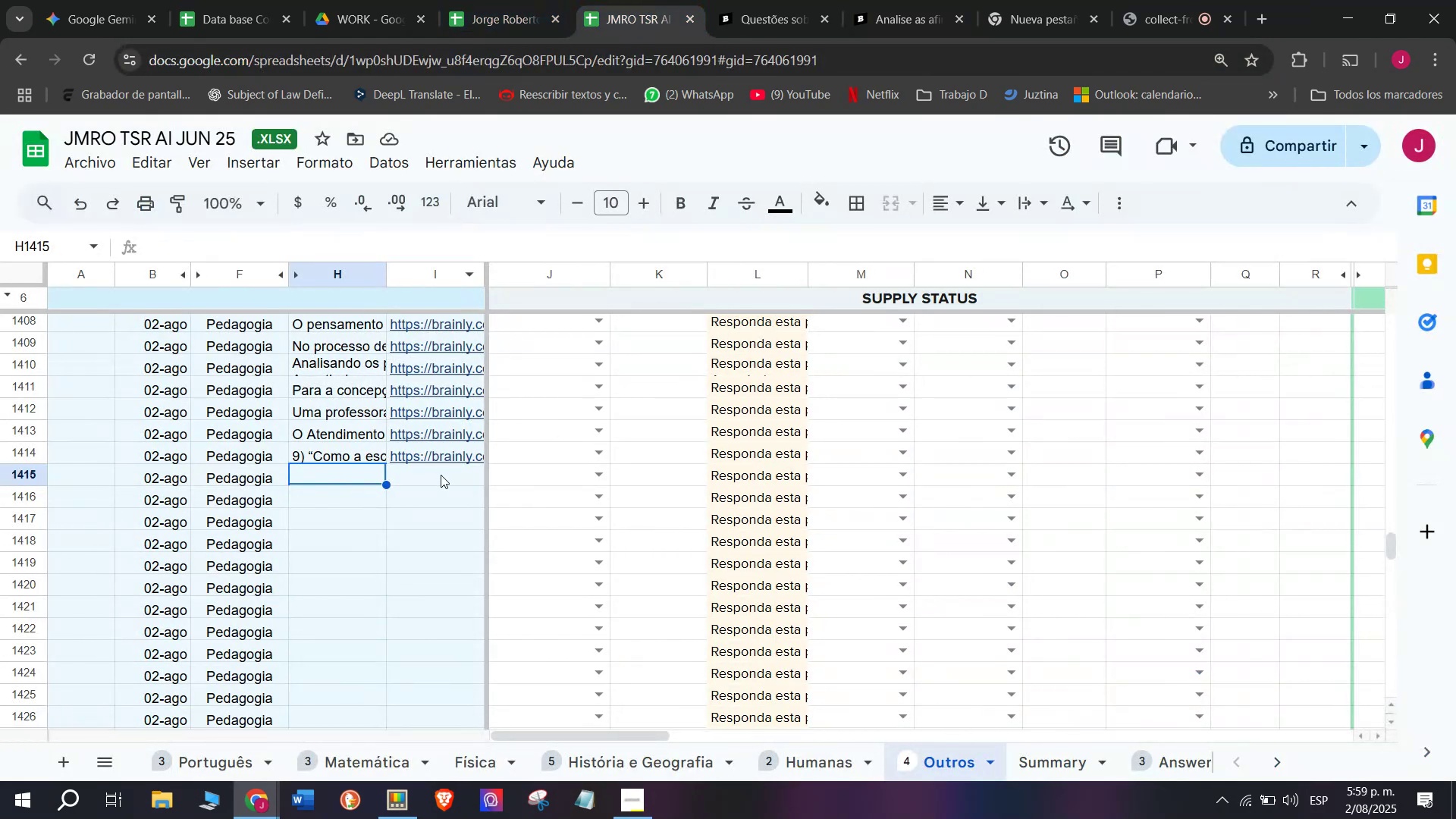 
double_click([441, 475])
 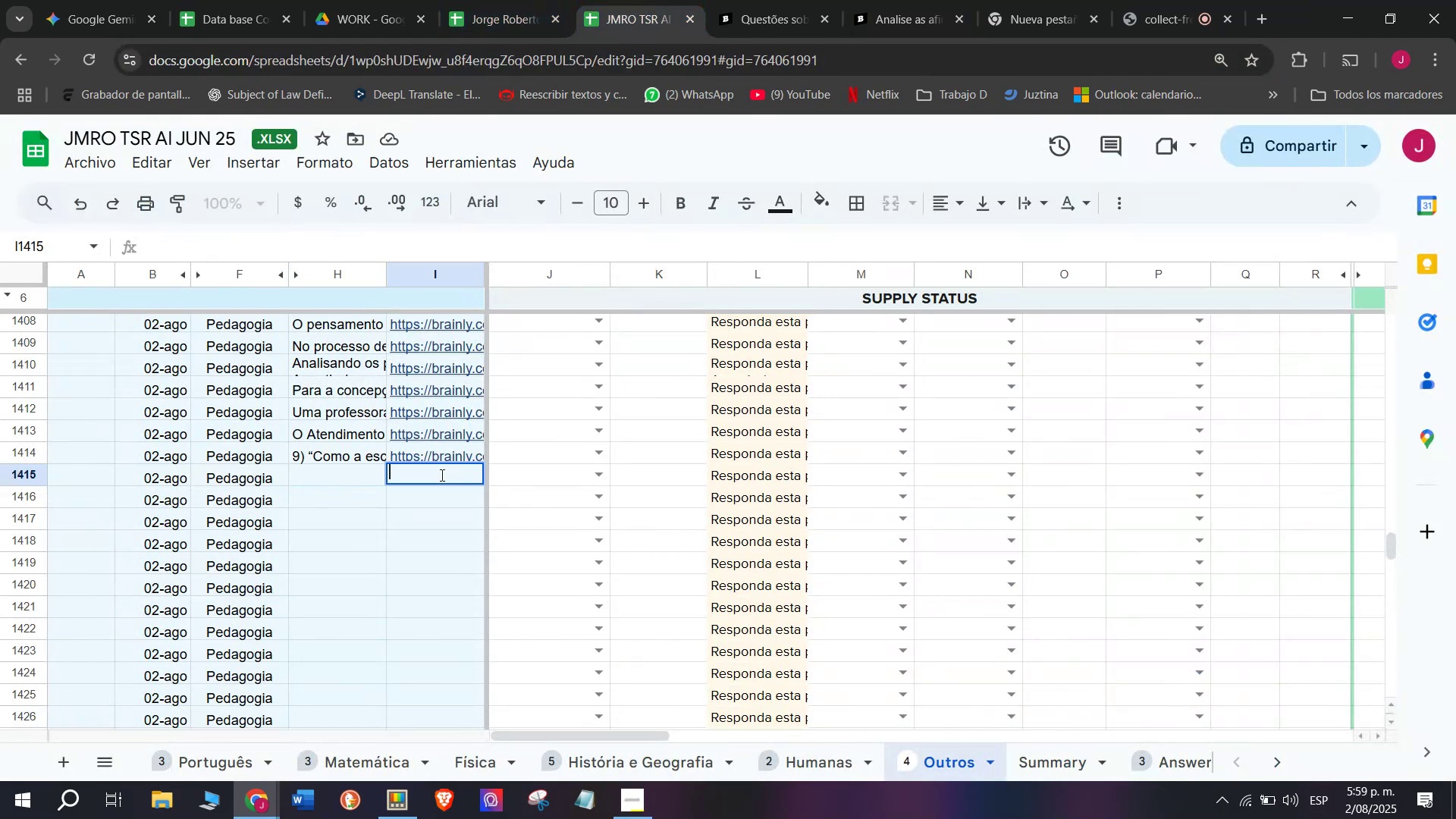 
key(Control+V)
 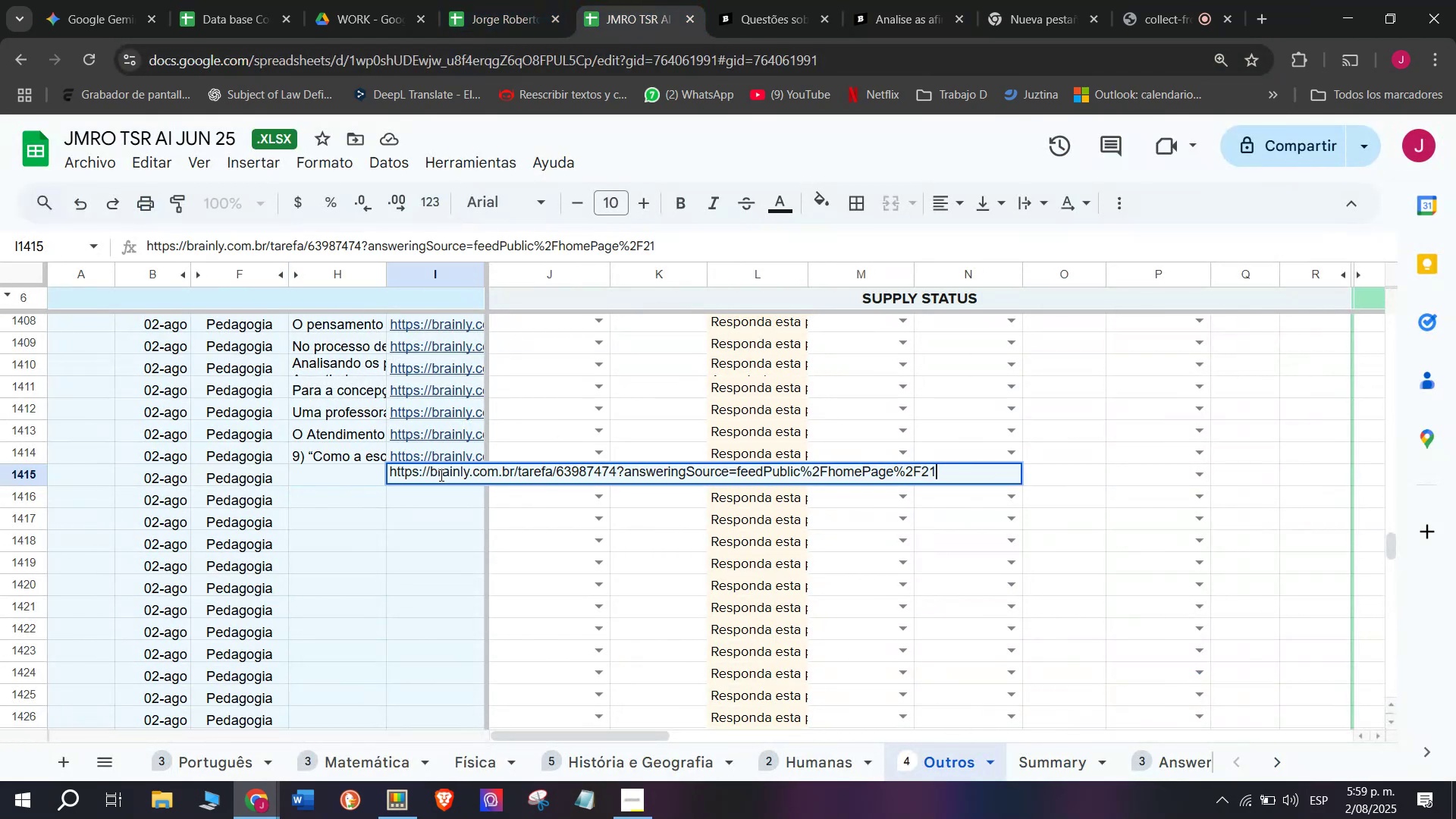 
key(Enter)
 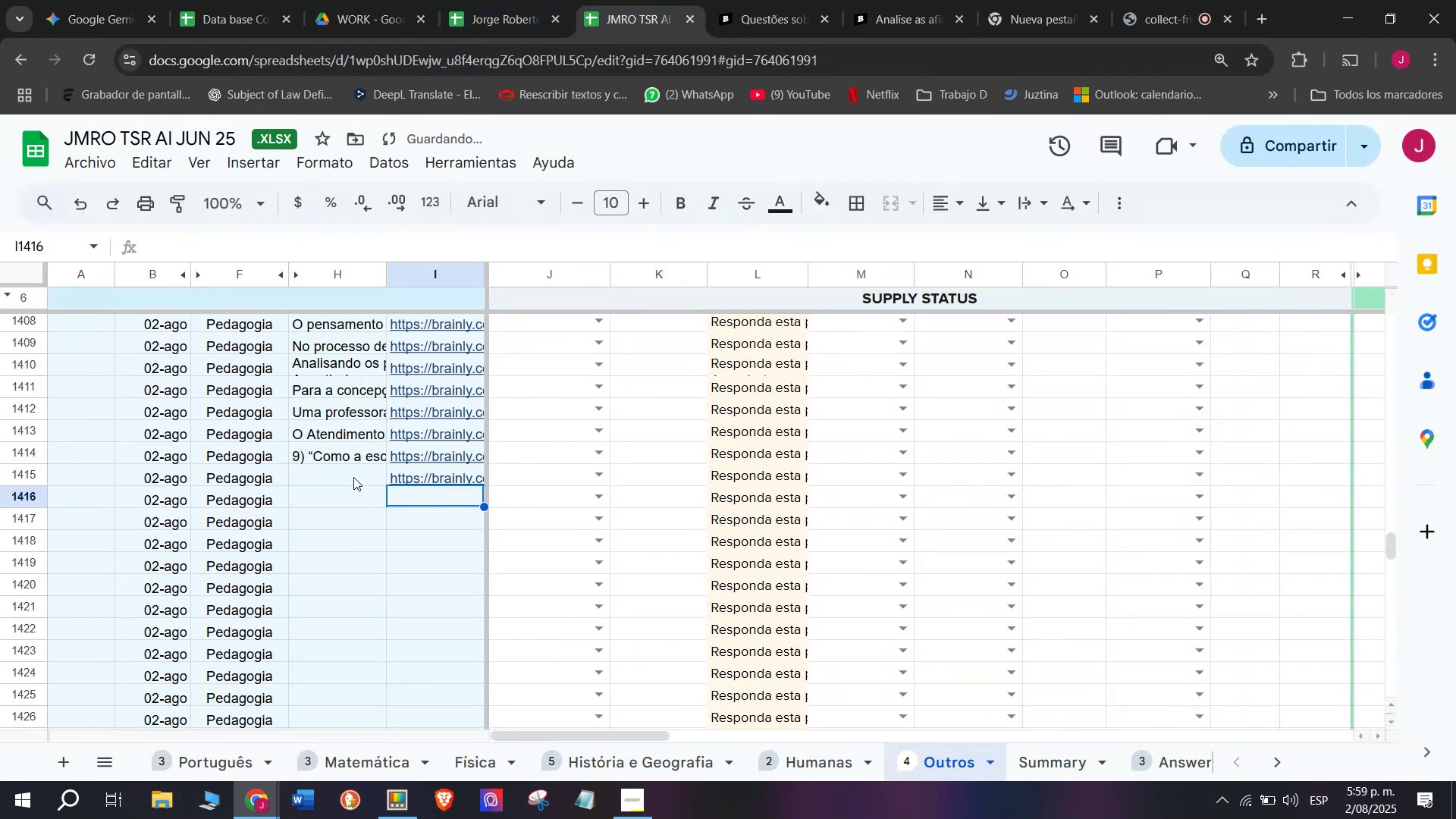 
double_click([353, 477])
 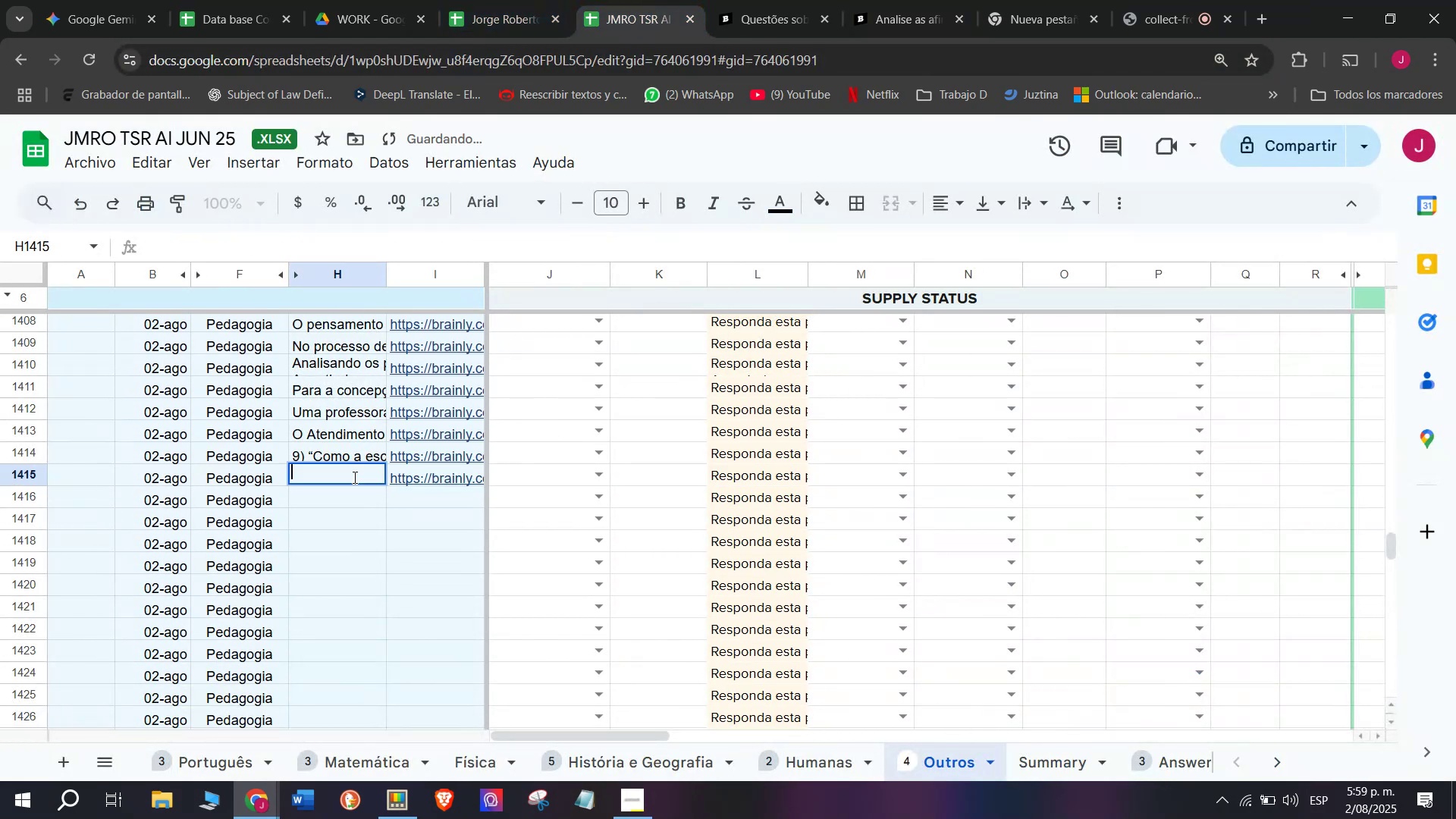 
key(Meta+V)
 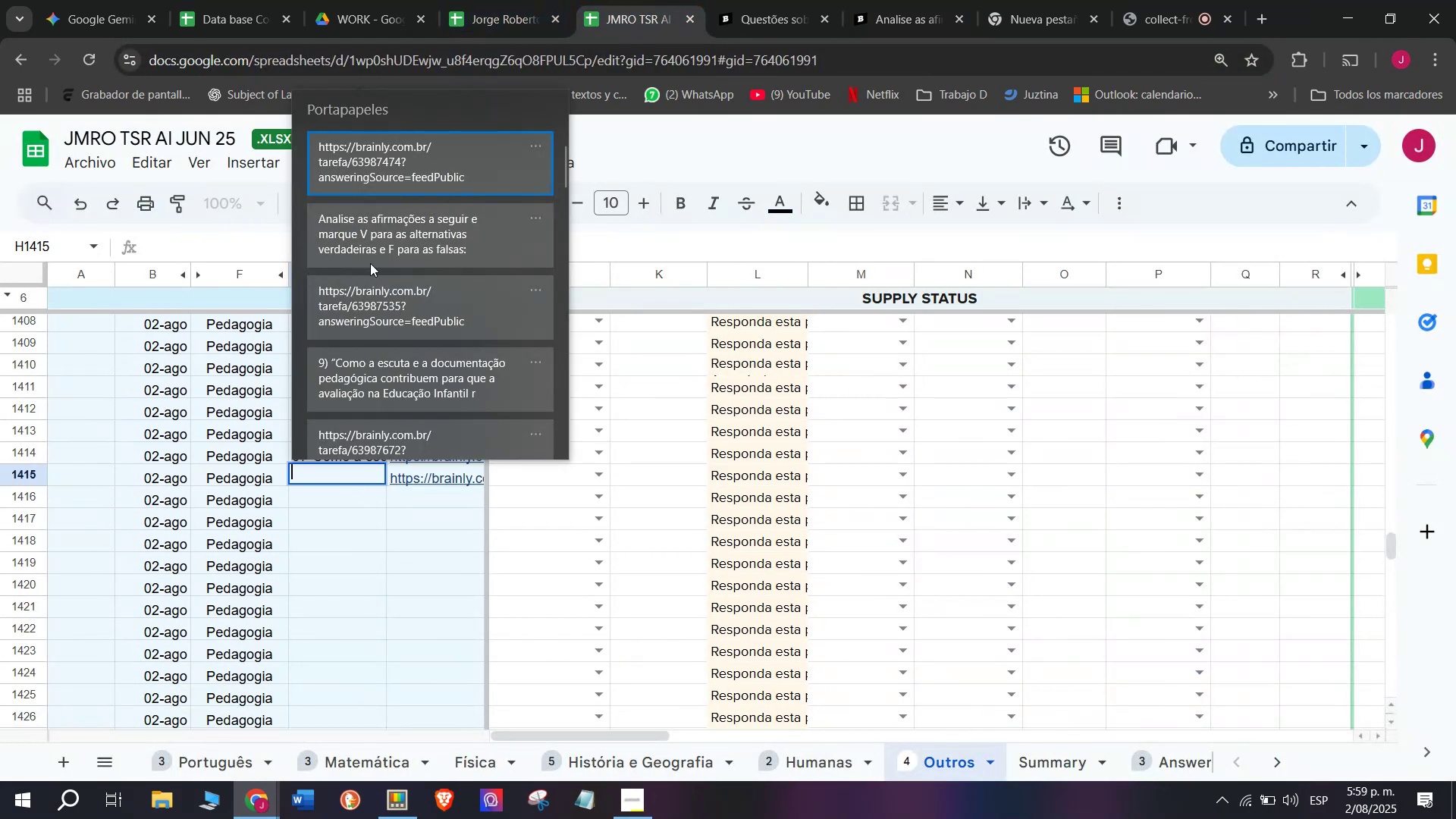 
left_click([366, 234])
 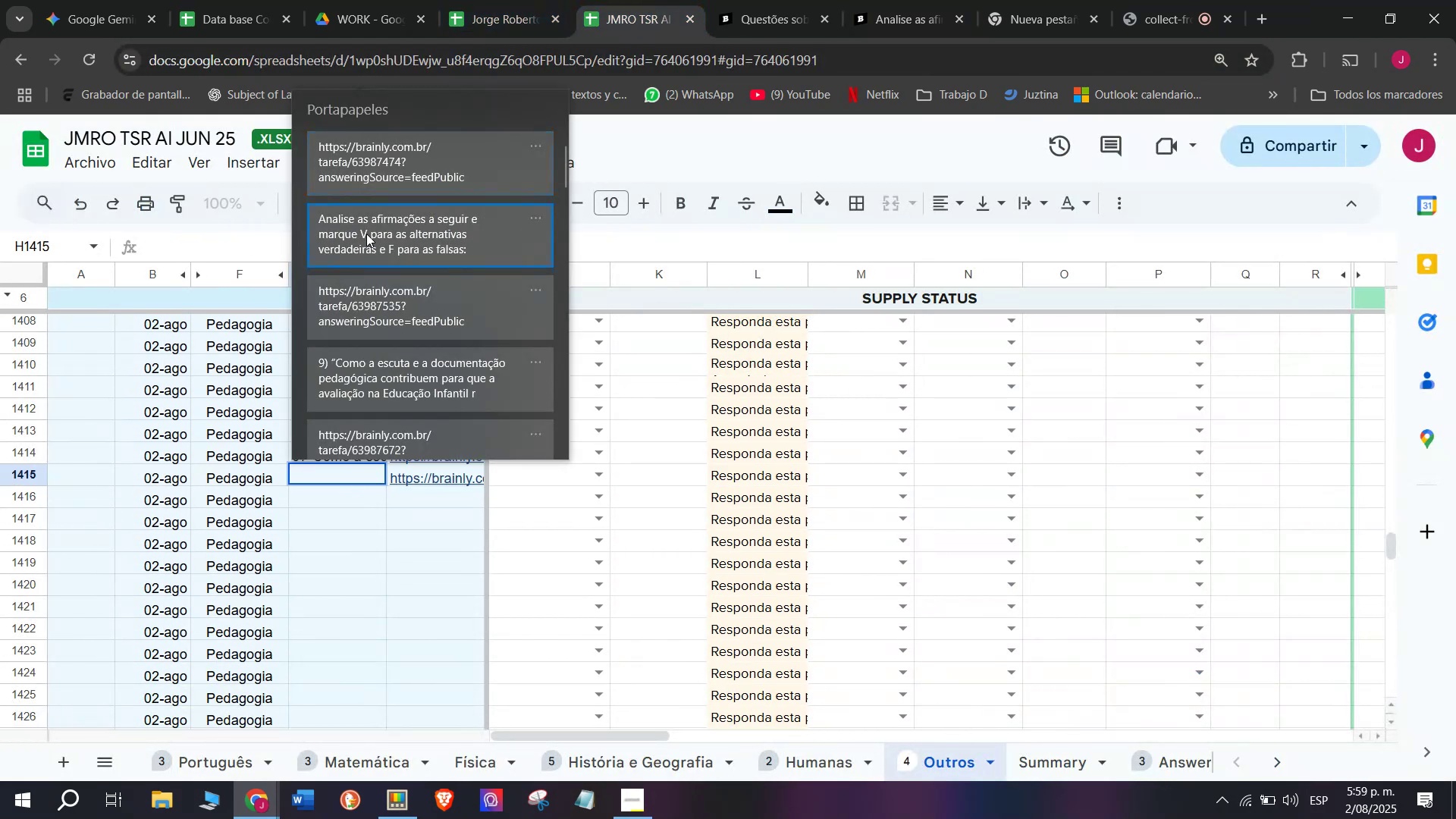 
key(Control+ControlLeft)
 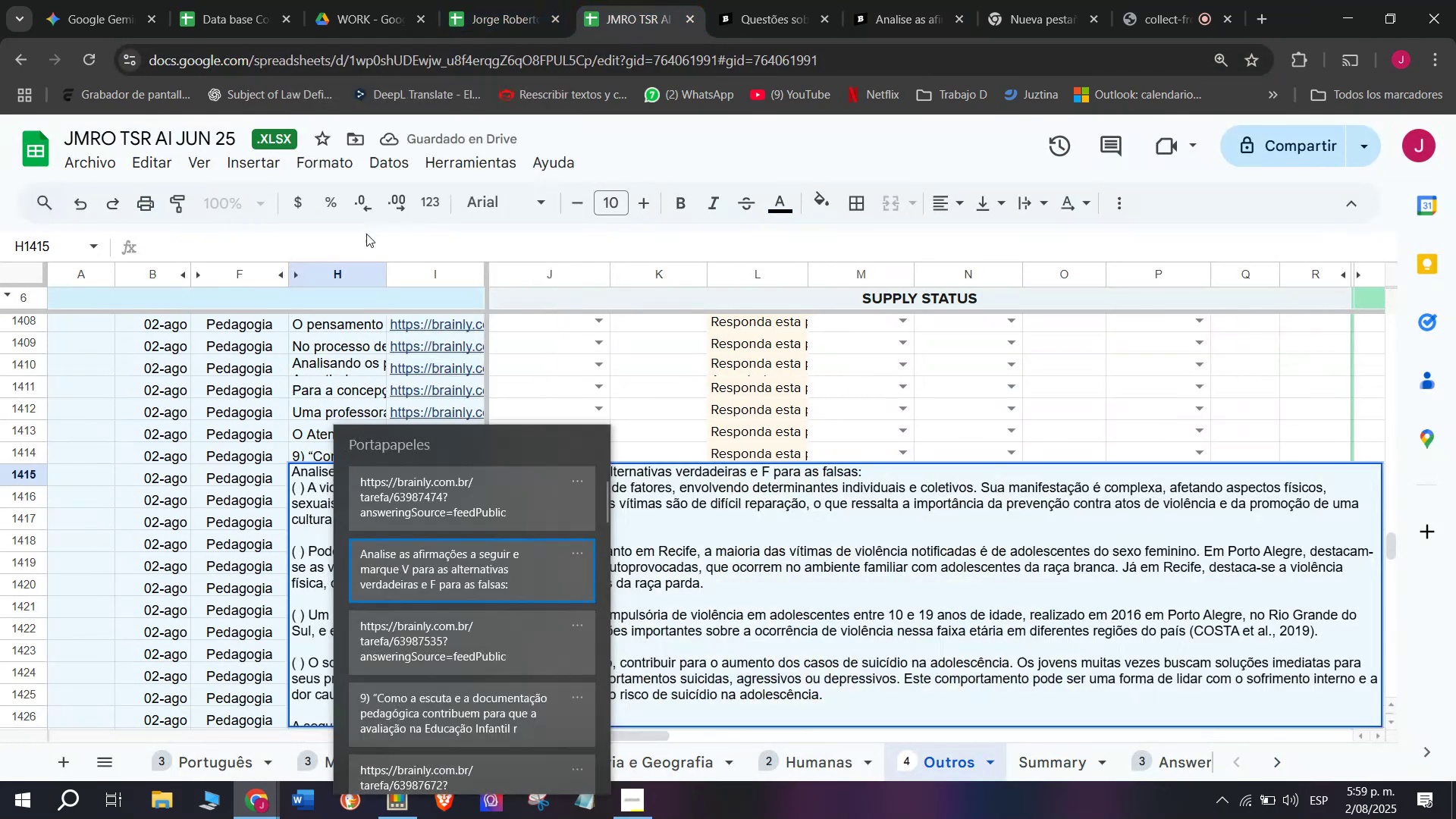 
key(Control+V)
 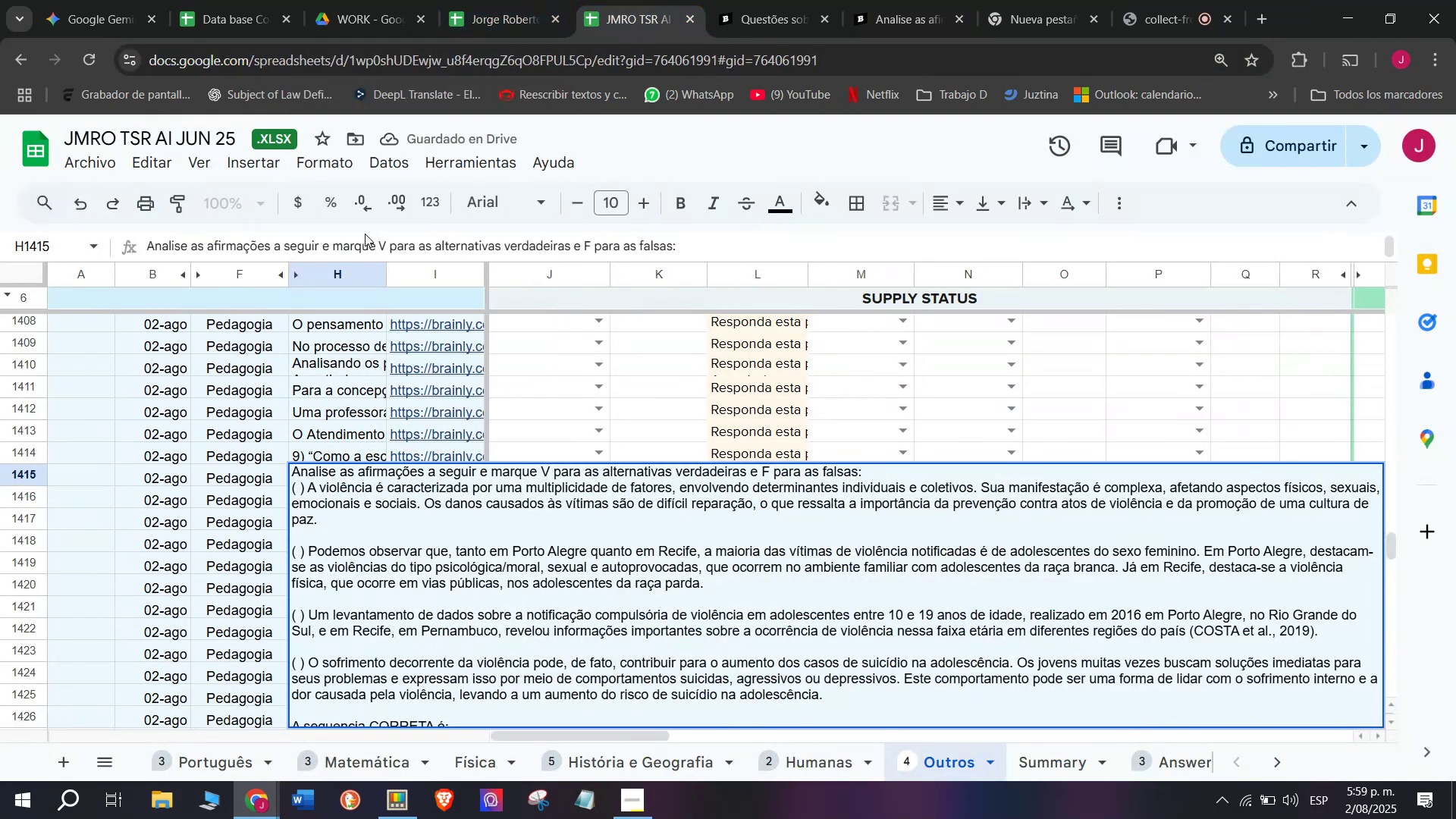 
key(Enter)
 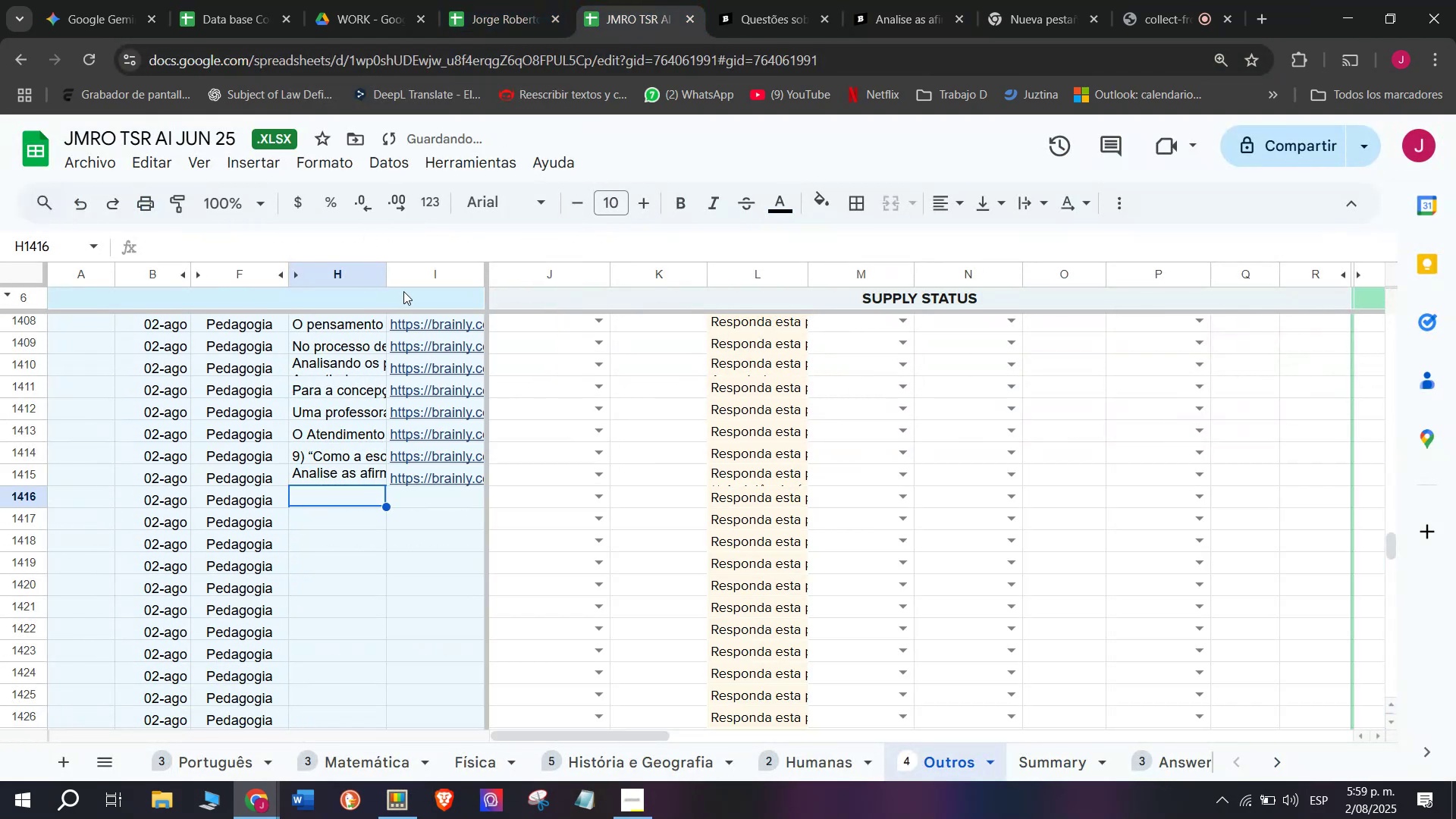 
left_click([792, 0])
 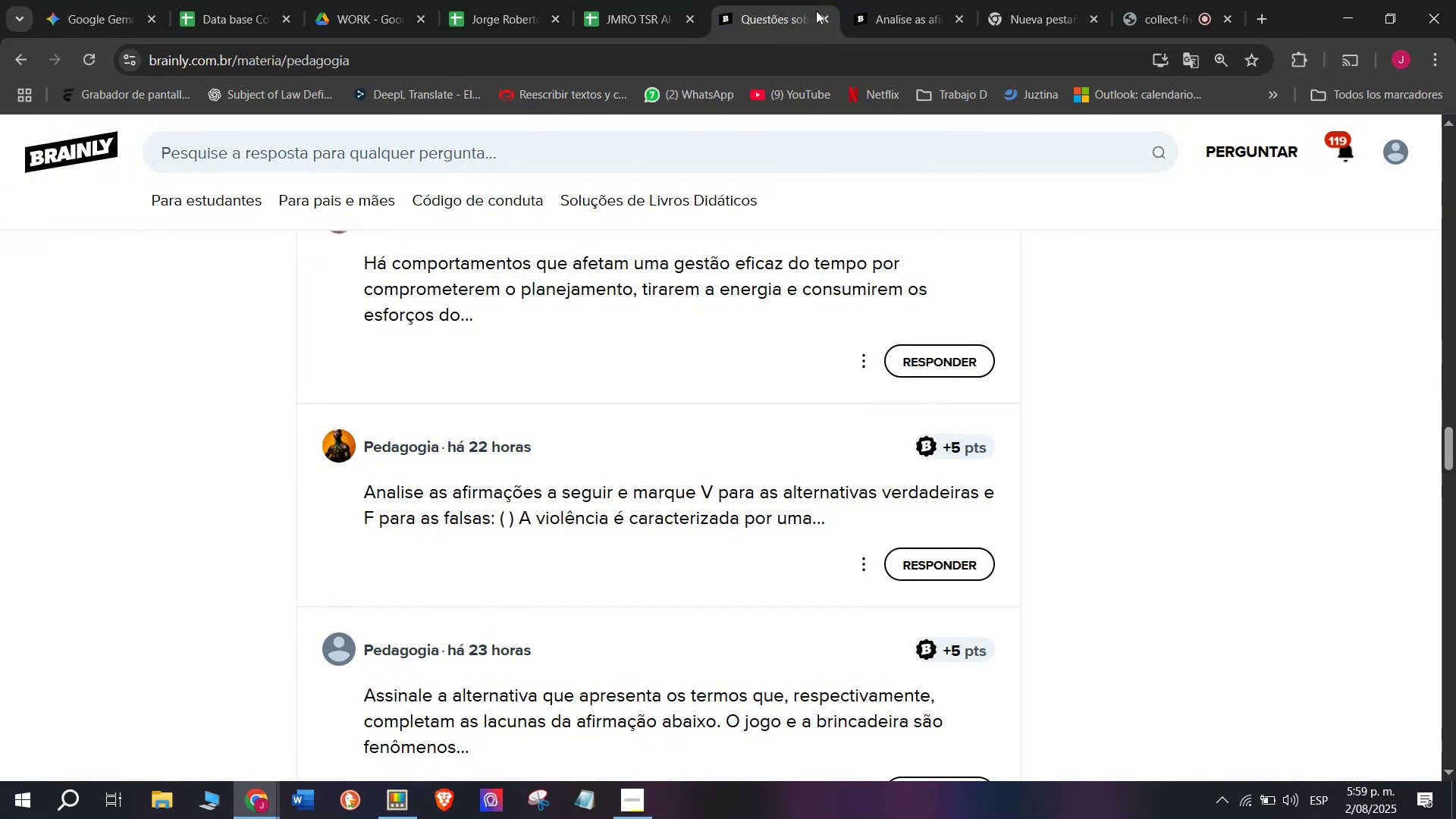 
left_click([825, 20])
 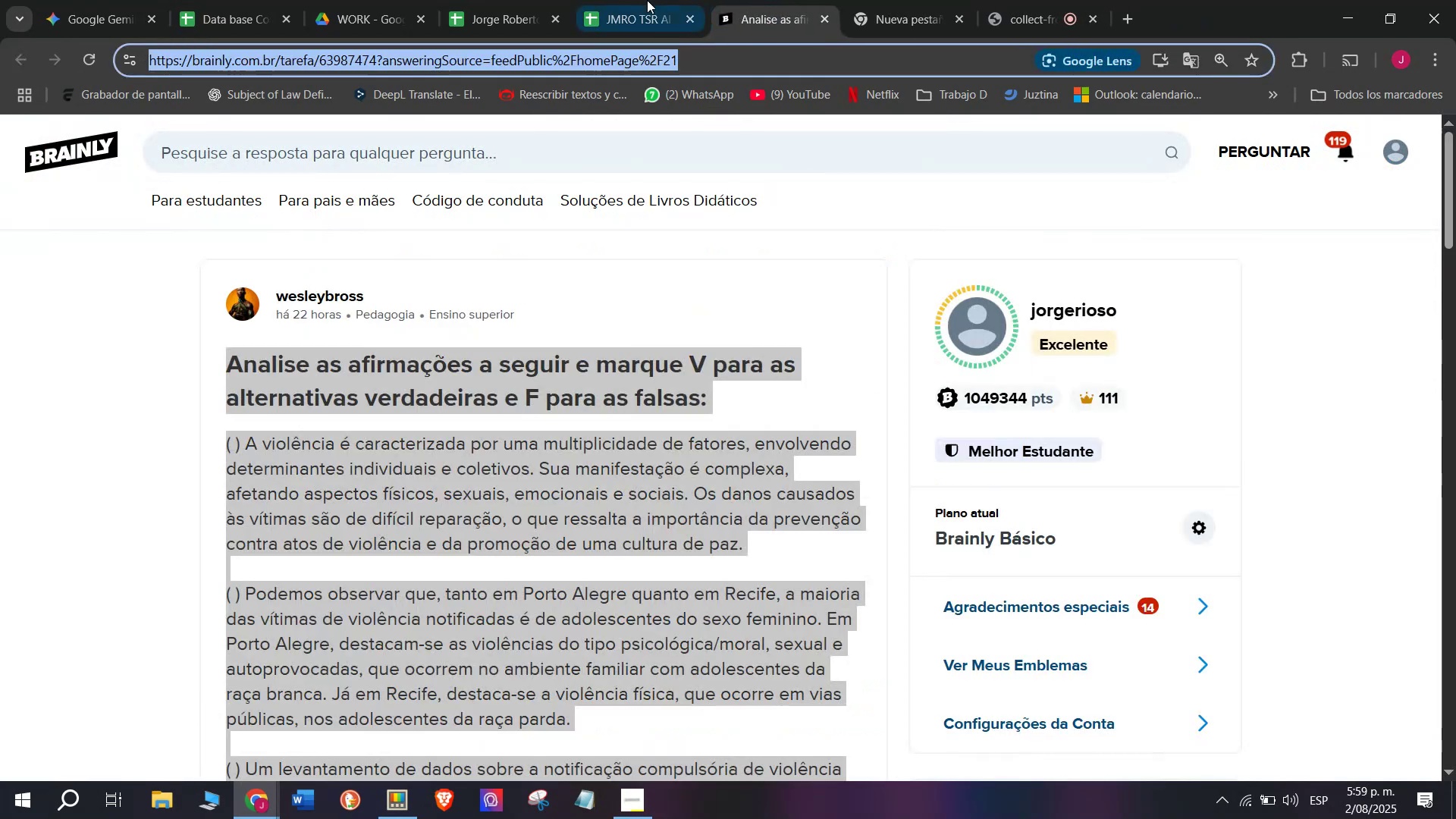 
left_click([647, 0])
 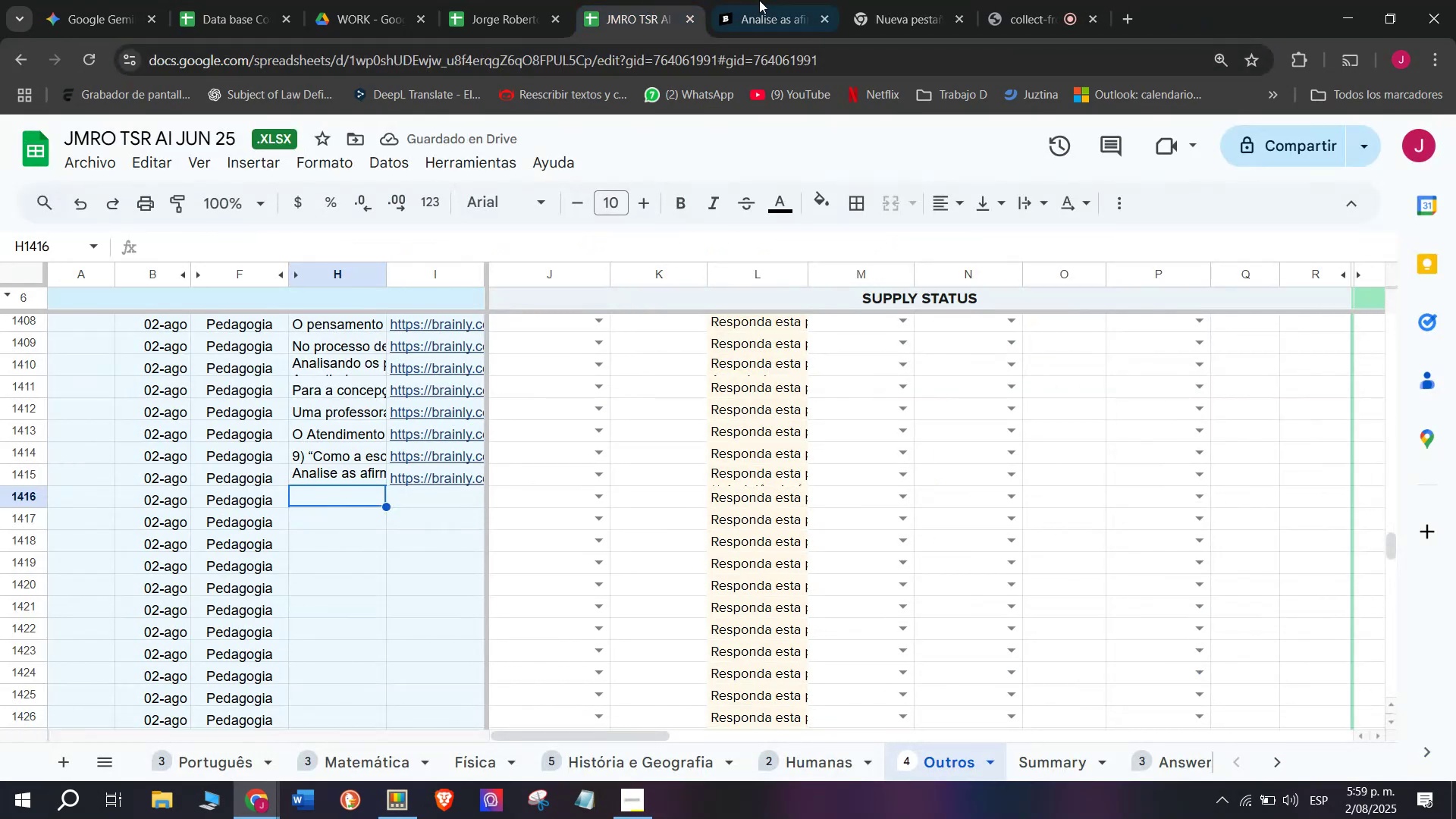 
left_click([760, 0])
 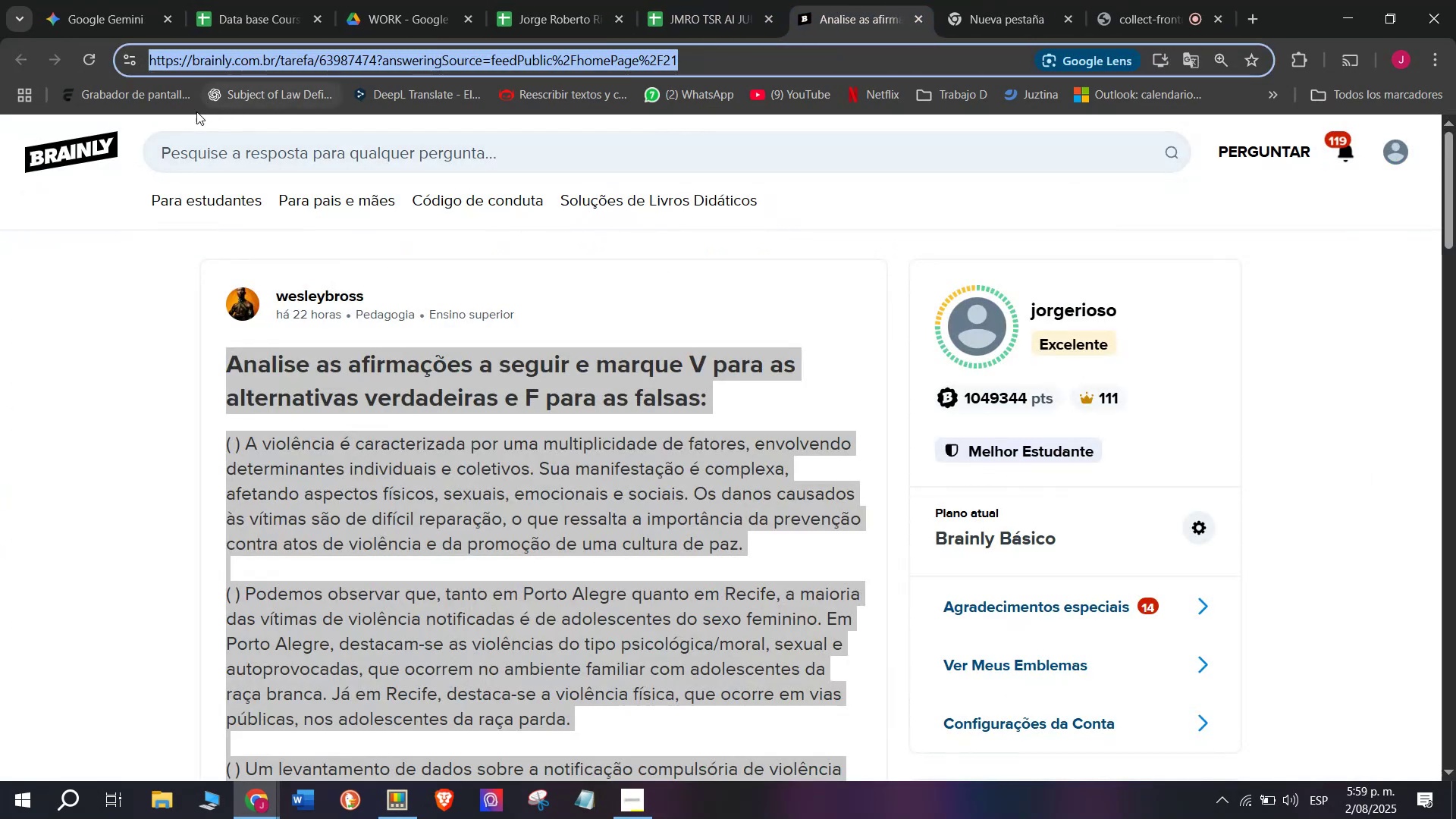 
left_click([83, 143])
 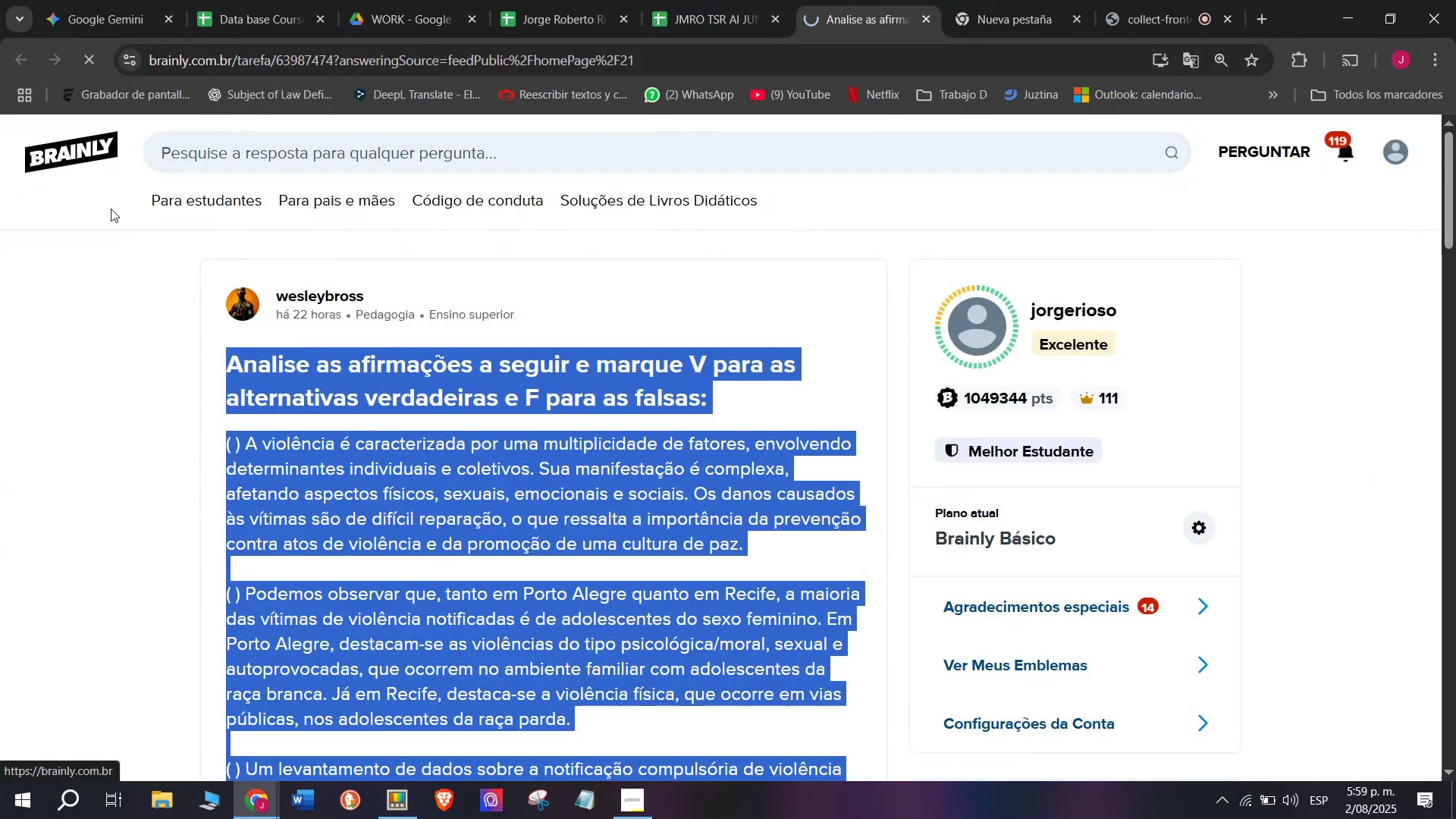 
mouse_move([147, 193])
 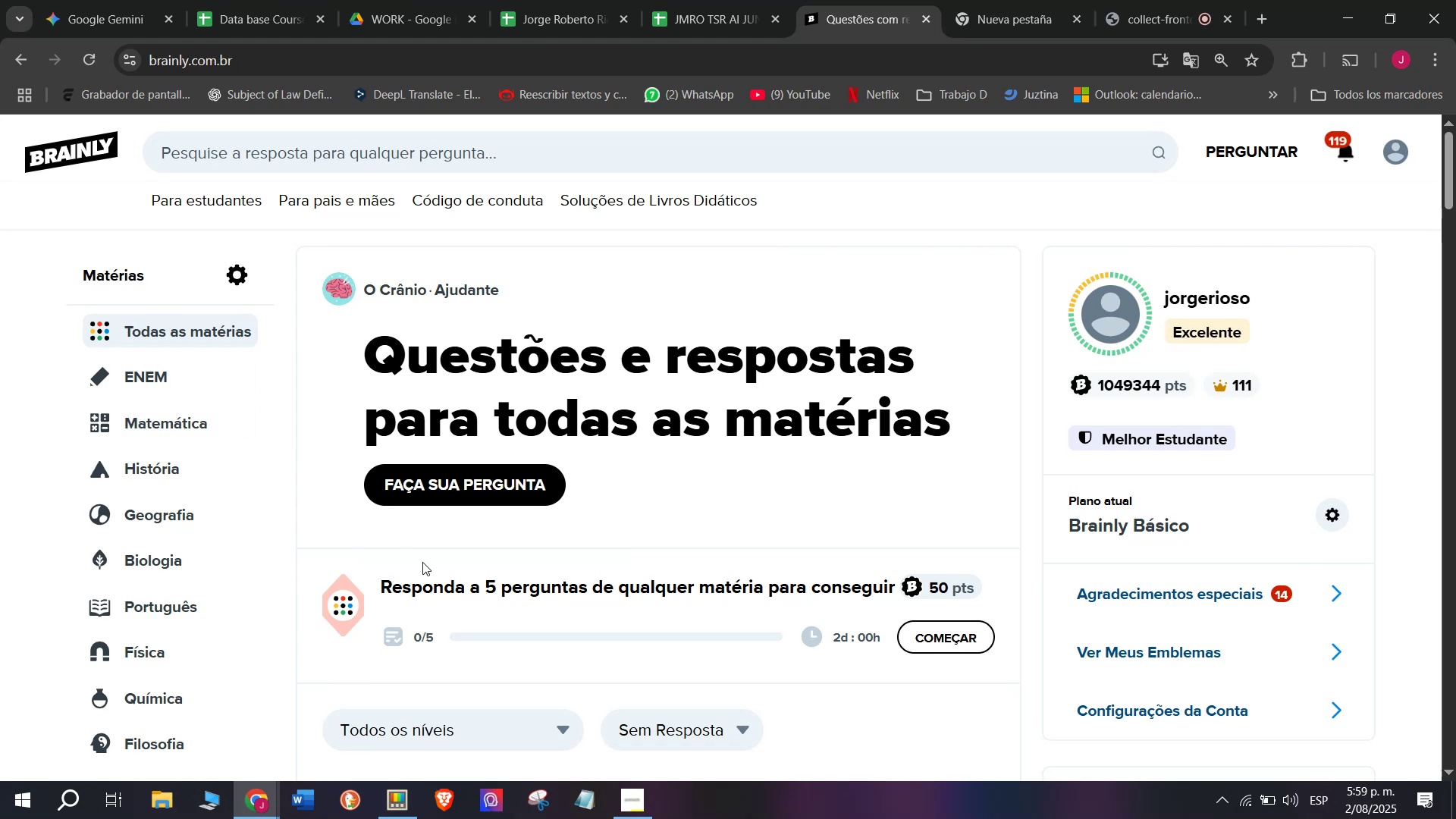 
scroll: coordinate [426, 563], scroll_direction: down, amount: 10.0
 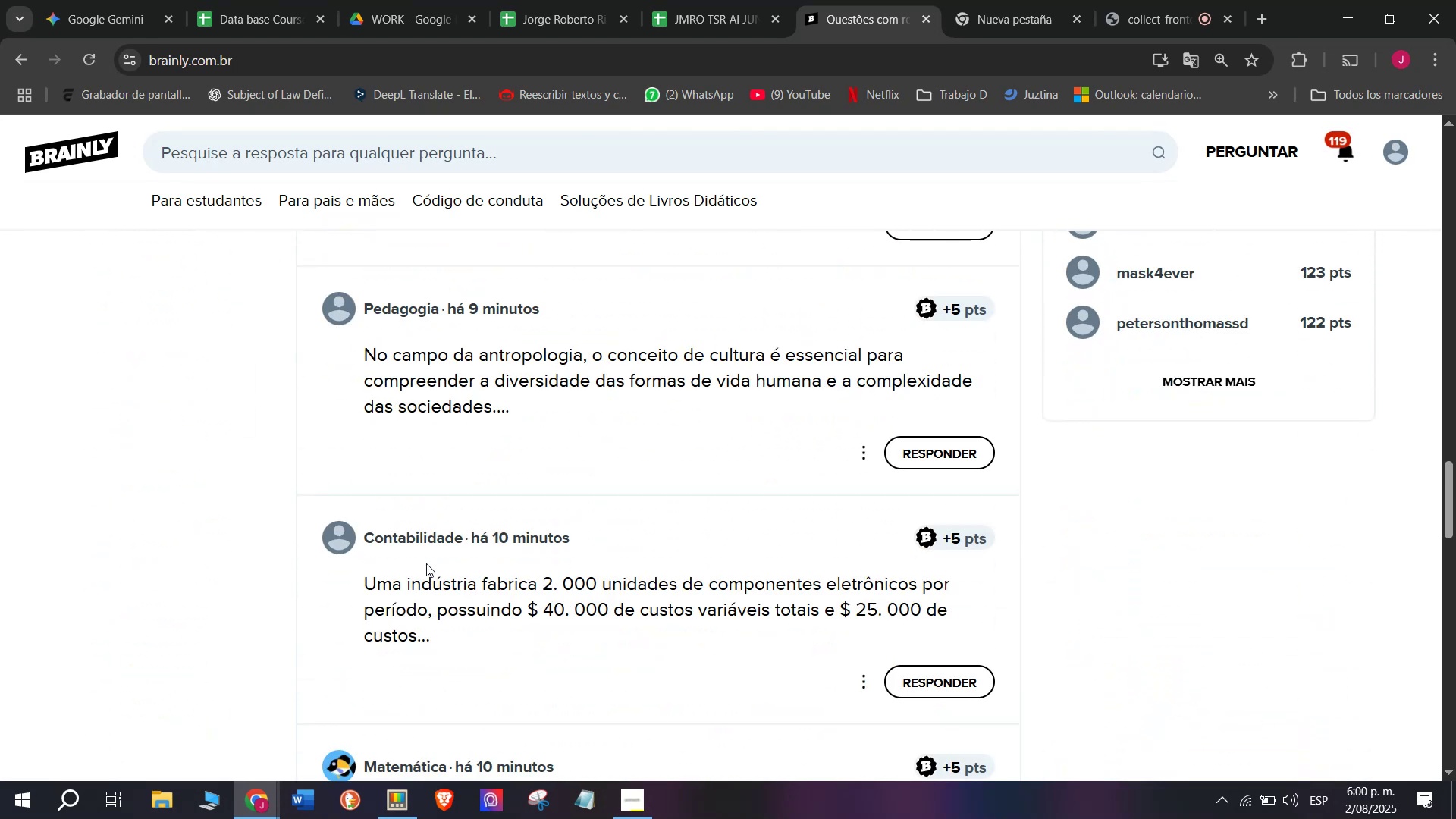 
scroll: coordinate [433, 576], scroll_direction: up, amount: 8.0
 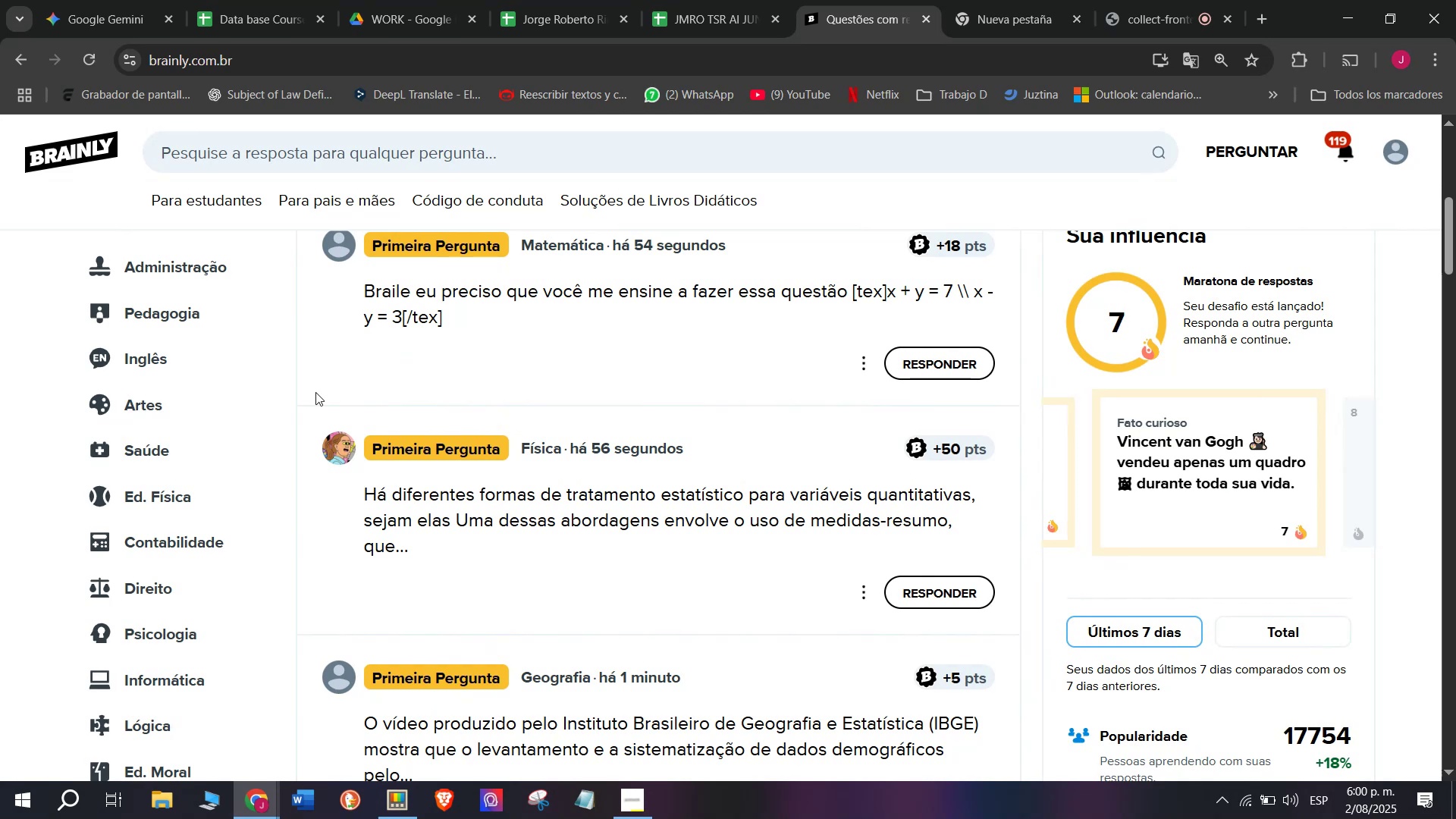 
left_click([202, 322])
 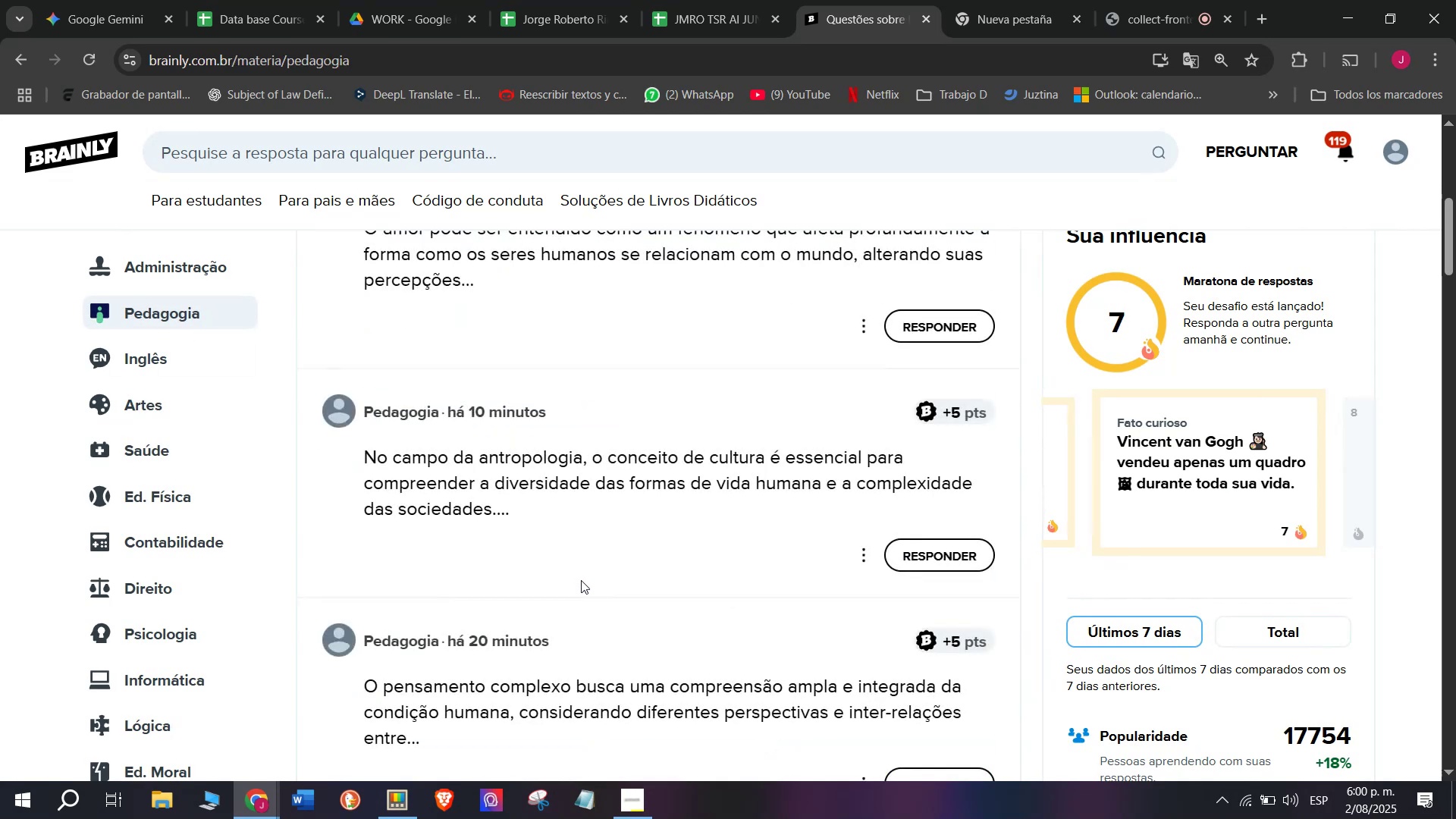 
scroll: coordinate [563, 639], scroll_direction: down, amount: 14.0
 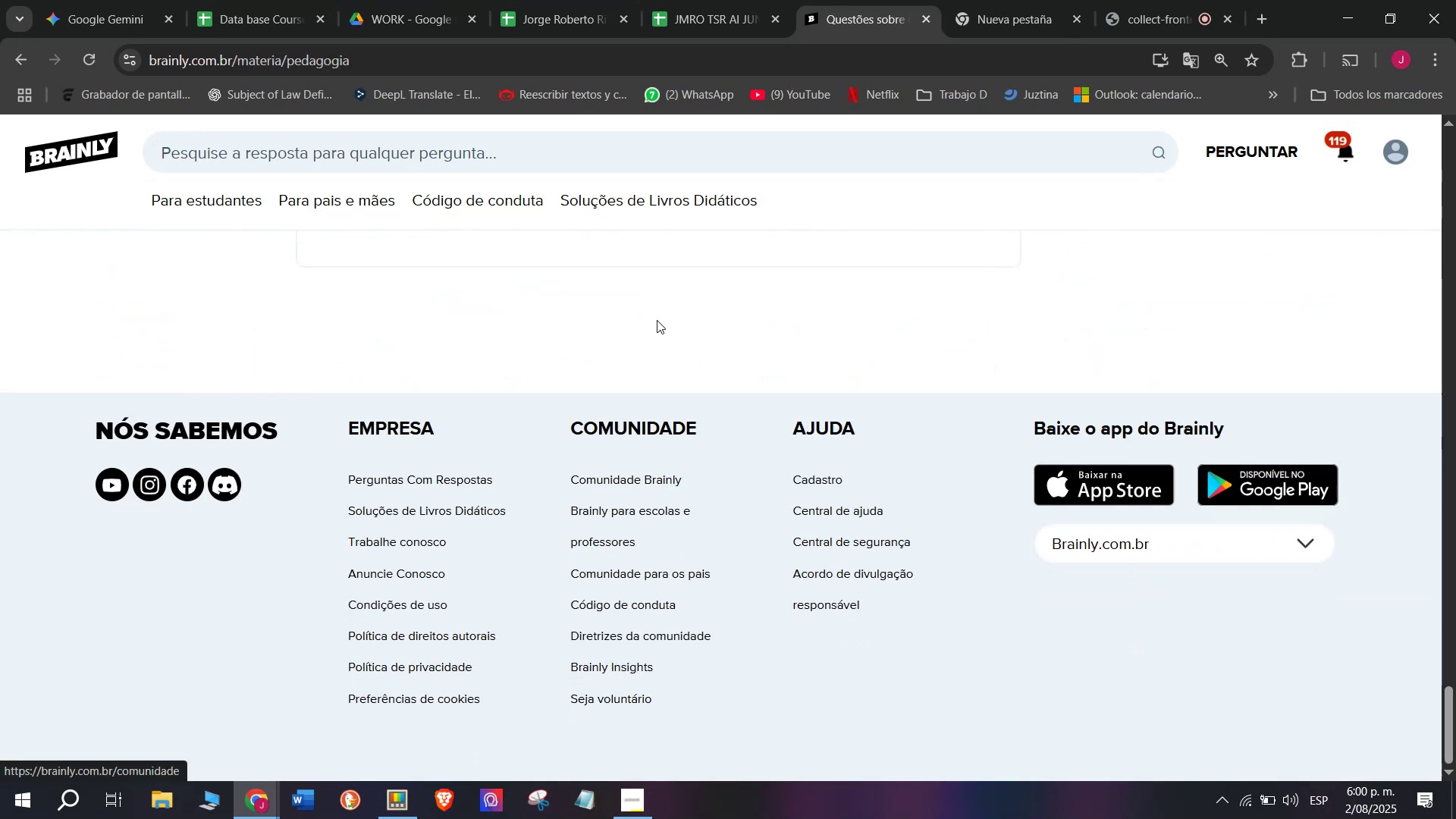 
scroll: coordinate [642, 378], scroll_direction: up, amount: 1.0
 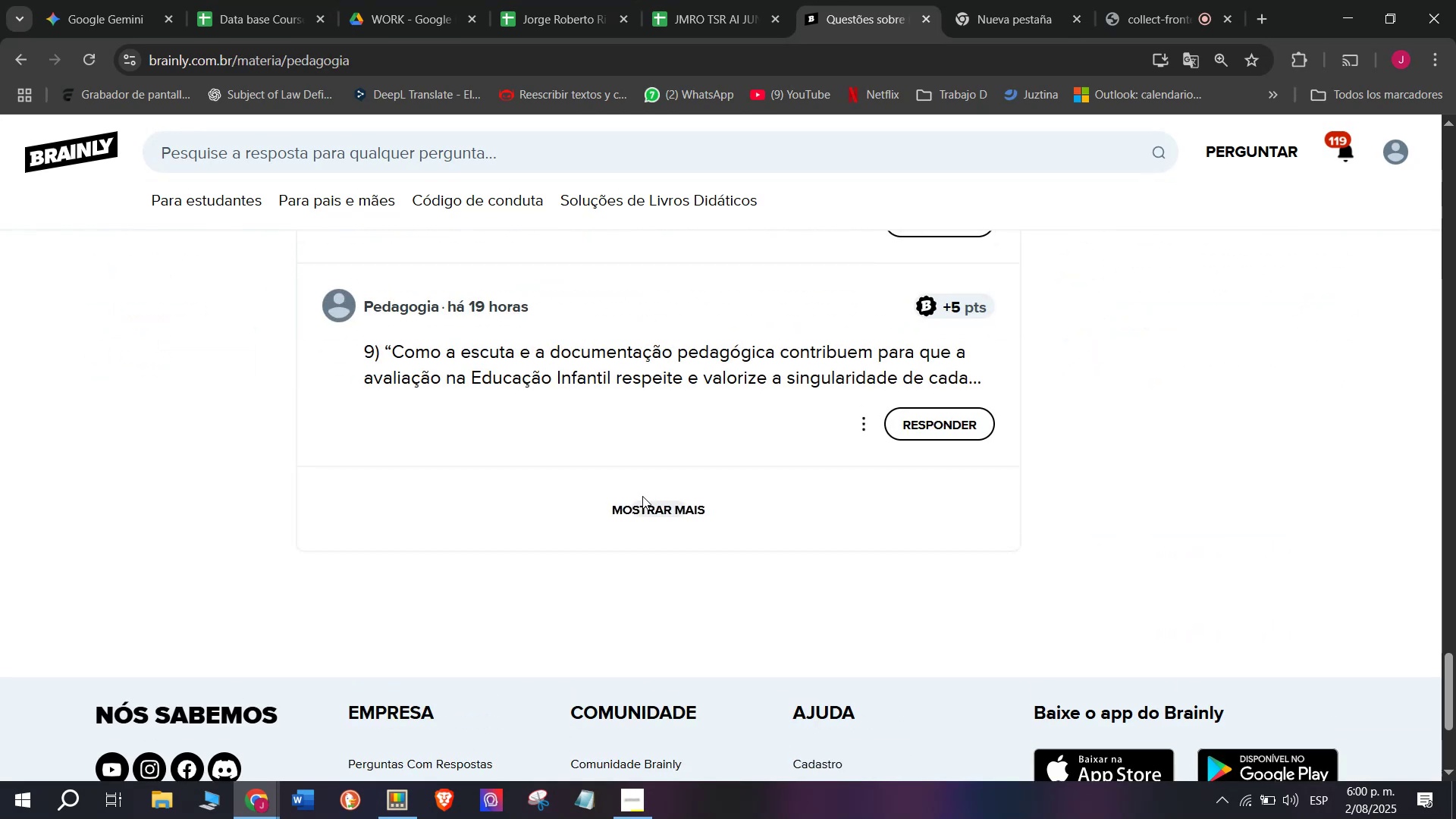 
left_click([641, 505])
 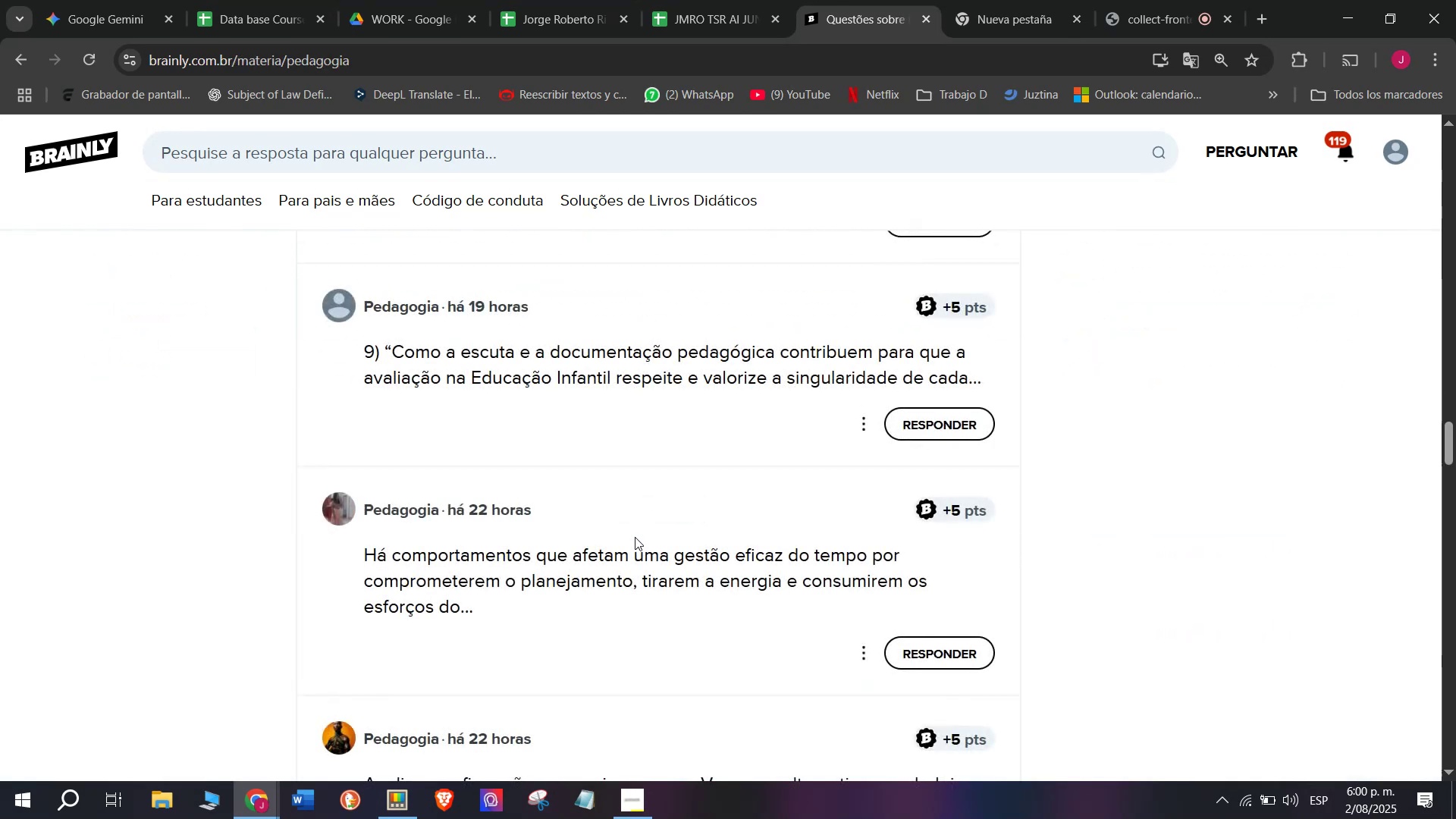 
scroll: coordinate [621, 583], scroll_direction: down, amount: 16.0
 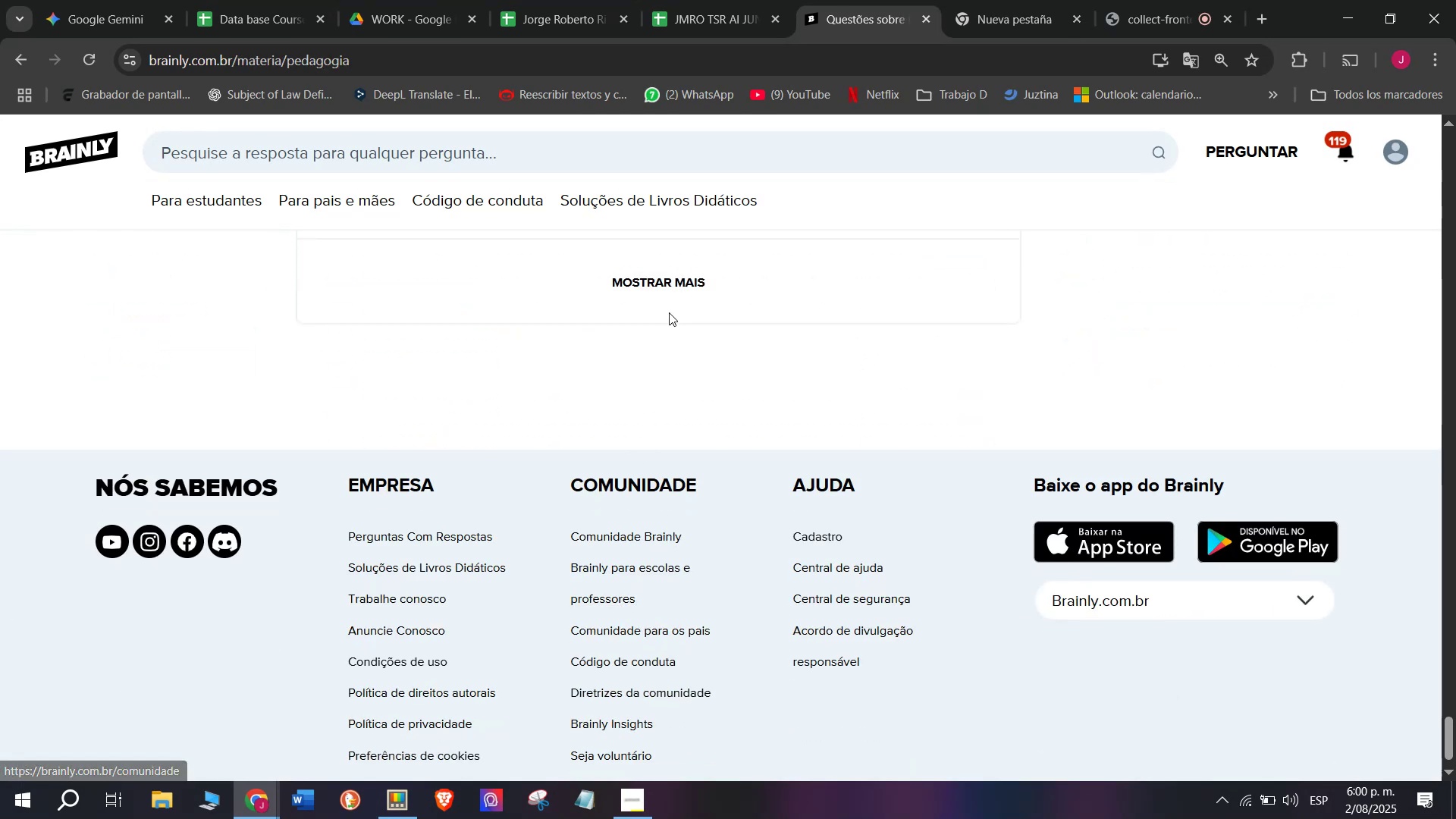 
left_click([669, 272])
 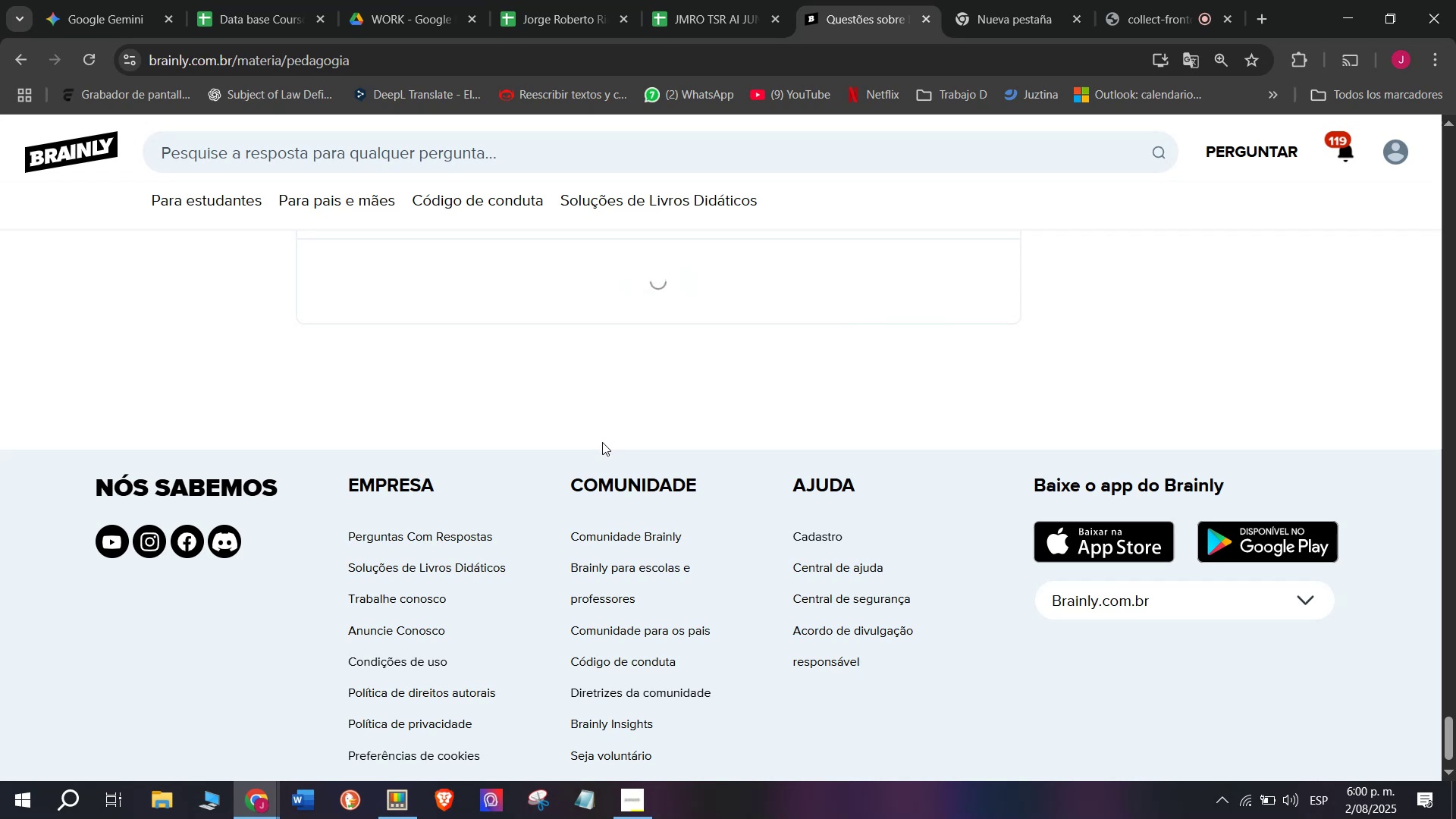 
scroll: coordinate [602, 442], scroll_direction: down, amount: 4.0
 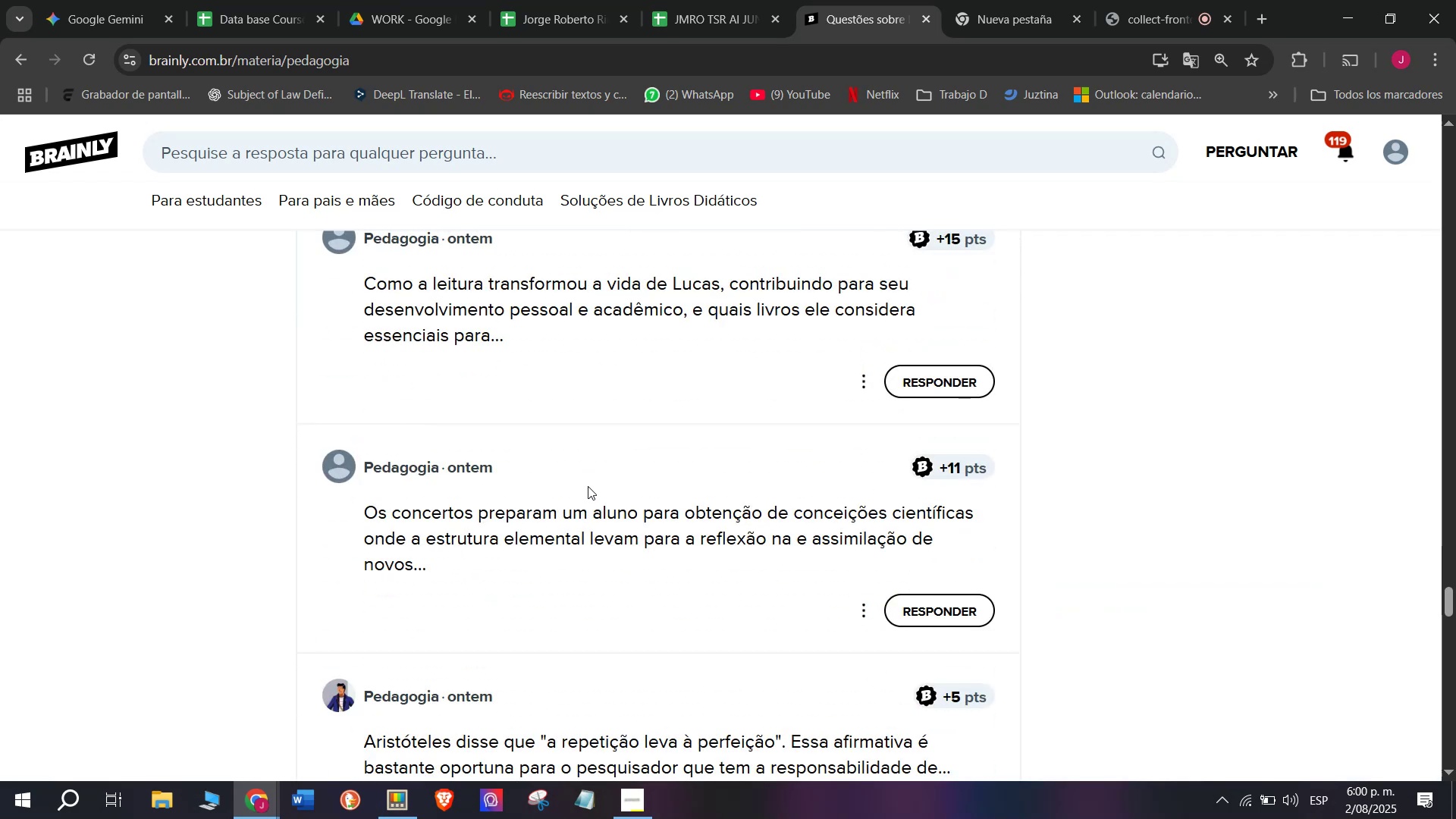 
right_click([588, 505])
 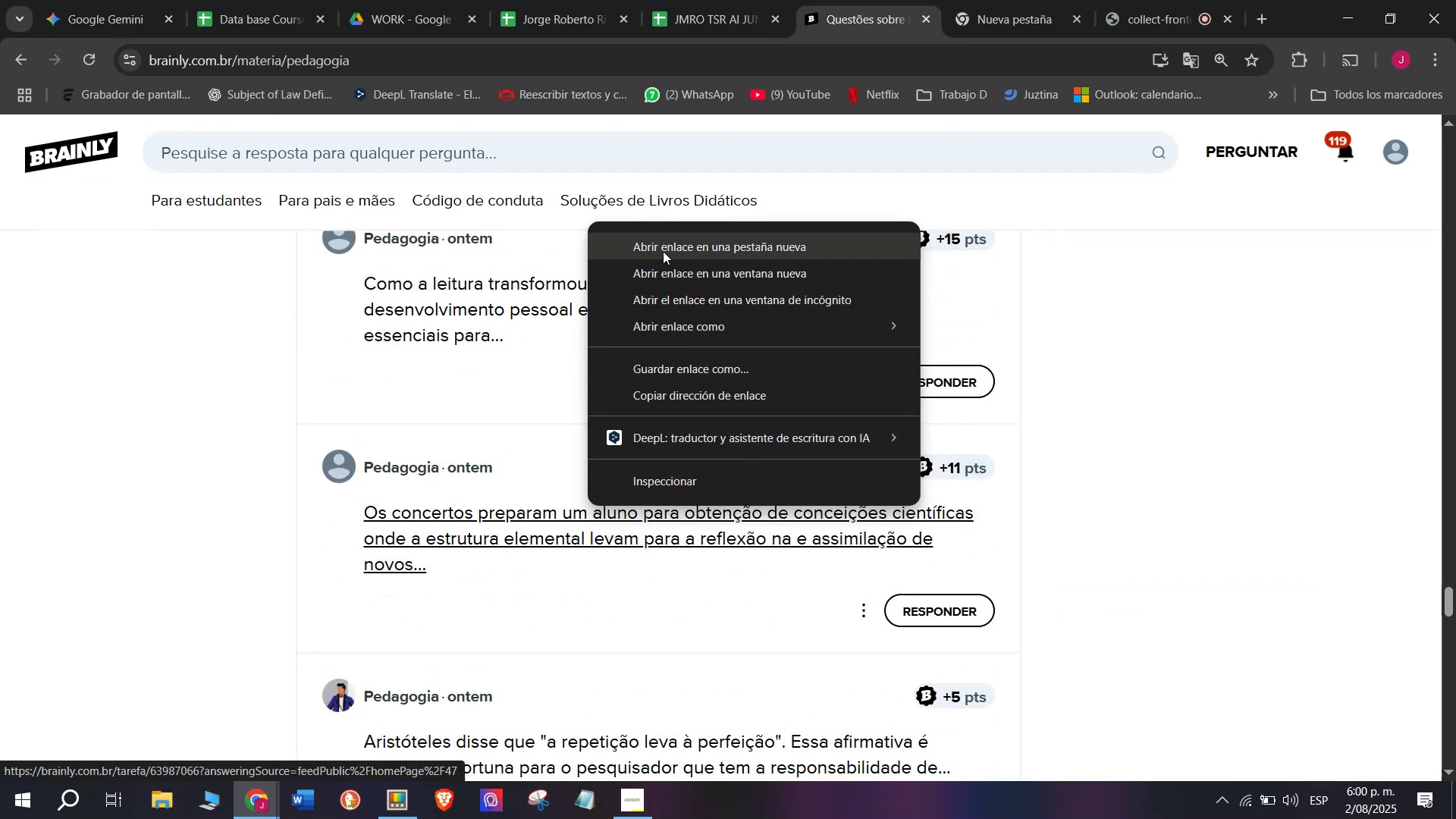 
left_click([663, 246])
 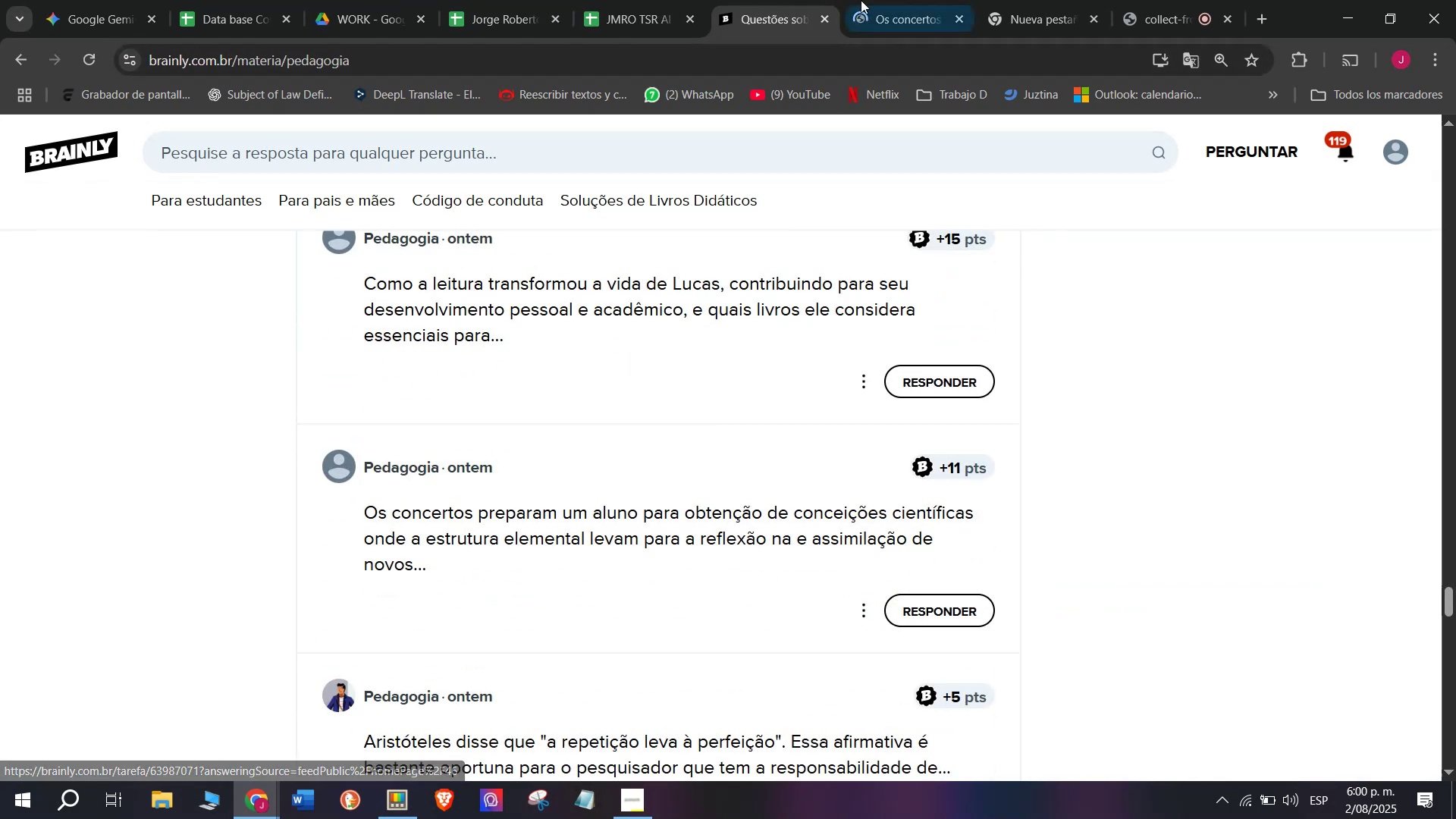 
left_click([913, 0])
 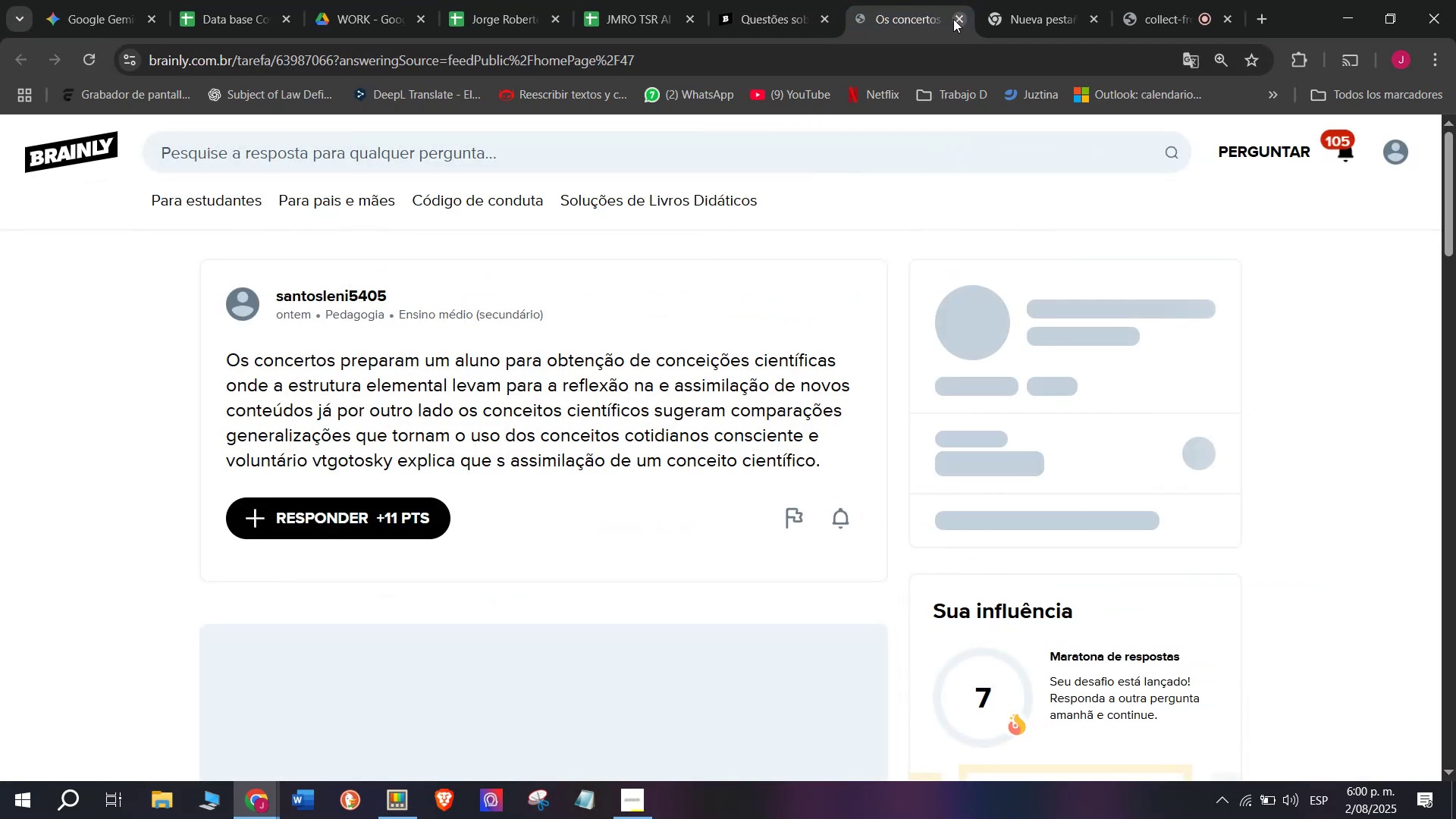 
double_click([773, 0])
 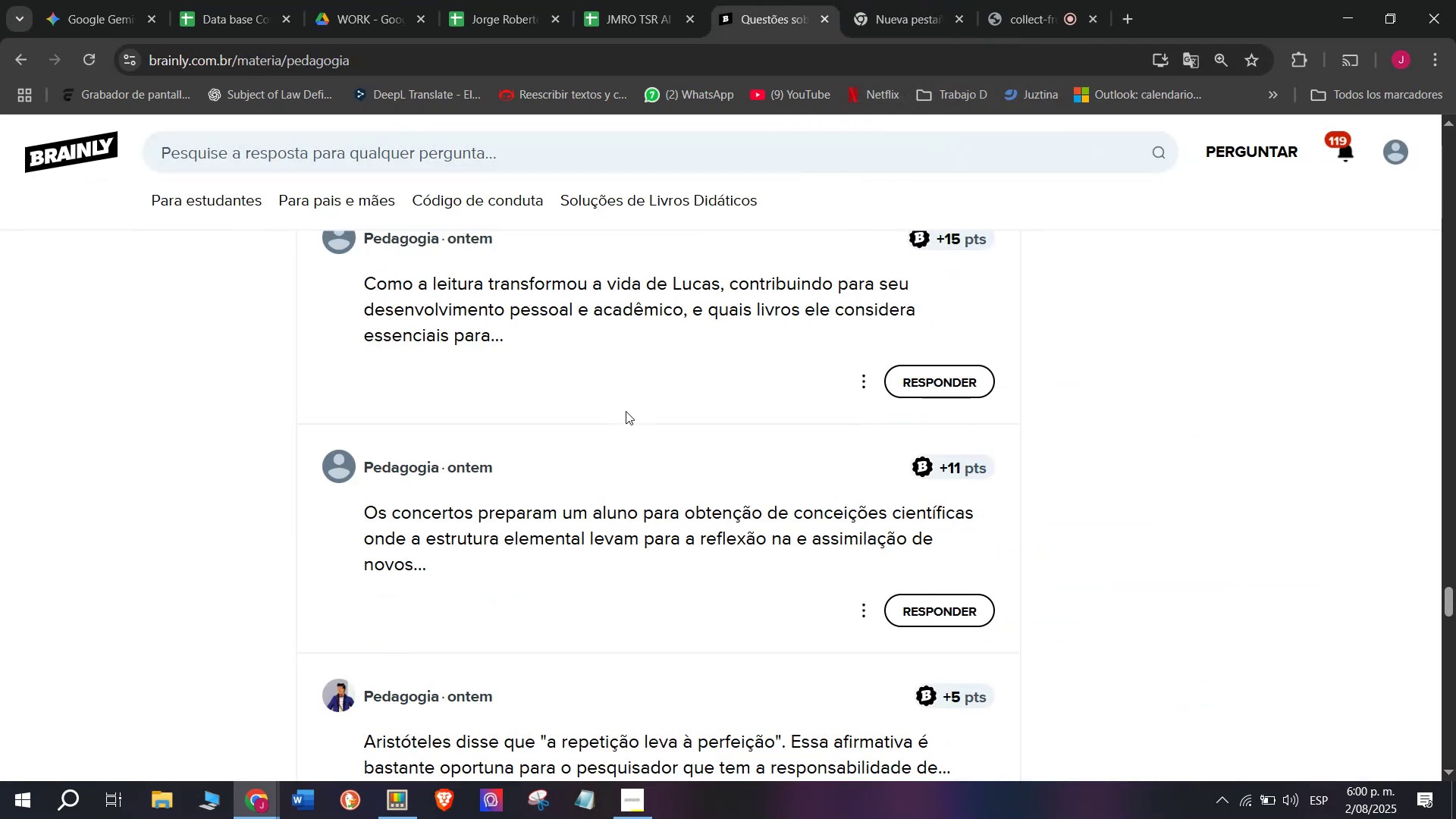 
scroll: coordinate [617, 428], scroll_direction: down, amount: 1.0
 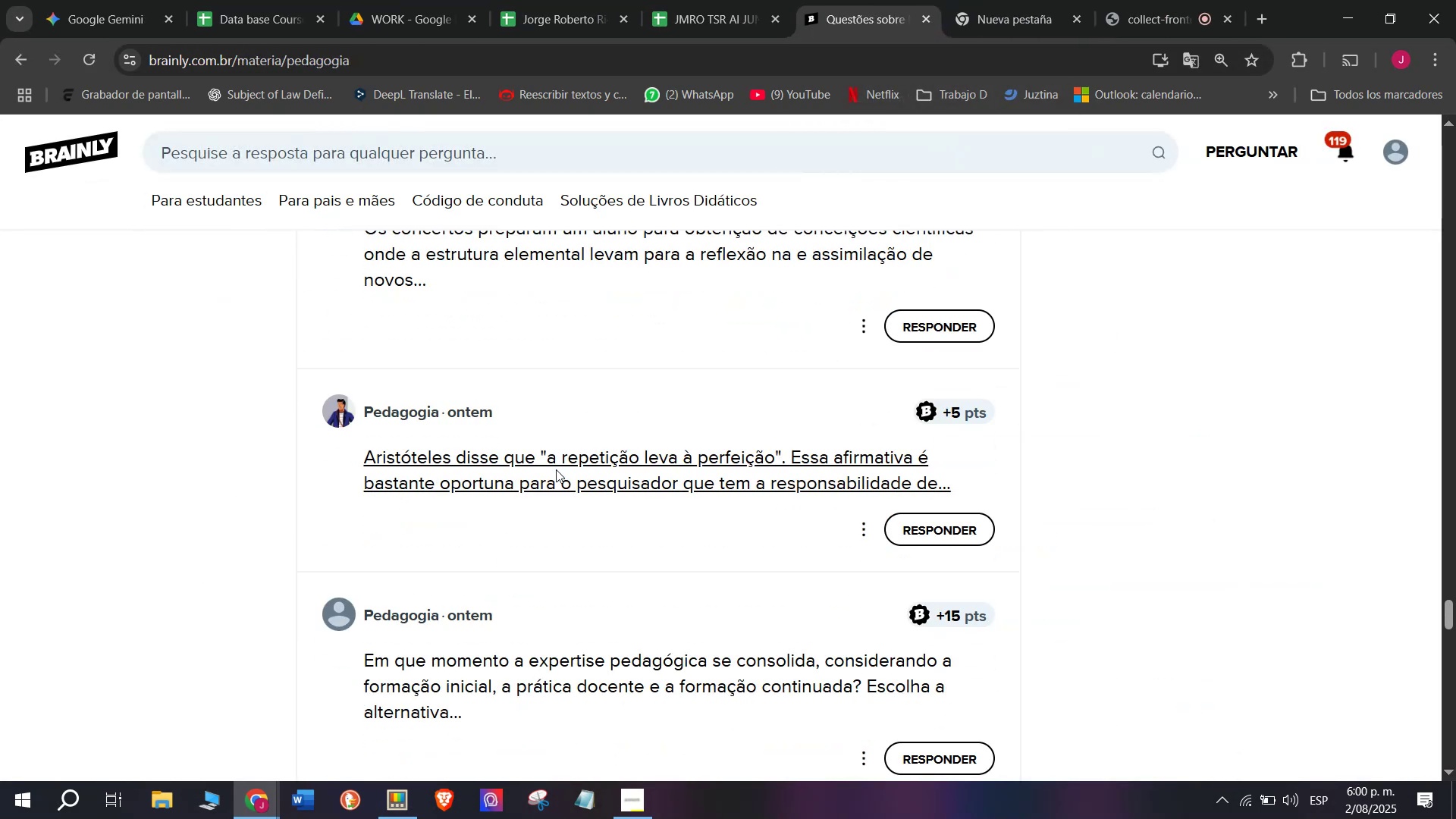 
right_click([554, 469])
 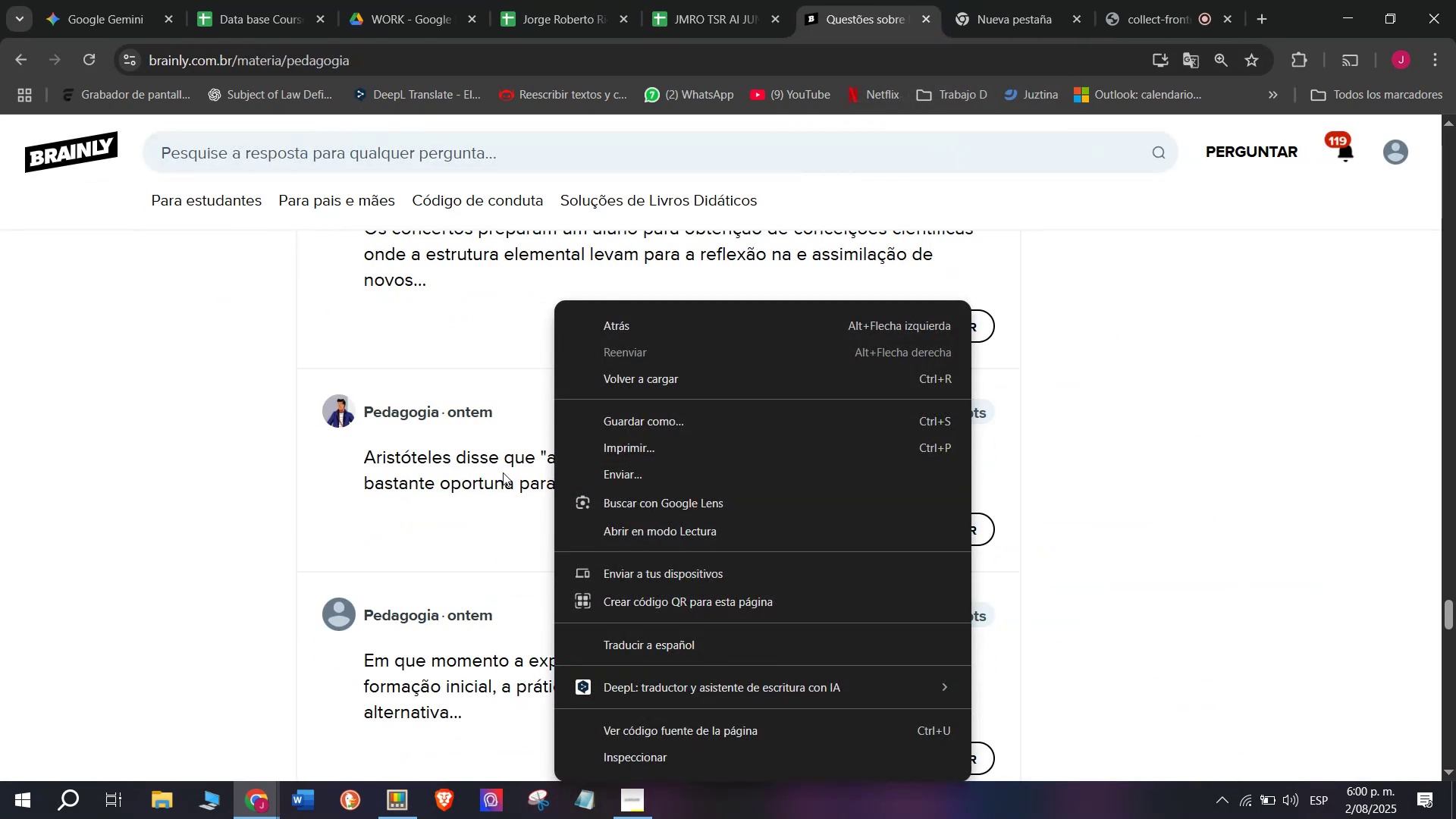 
right_click([500, 472])
 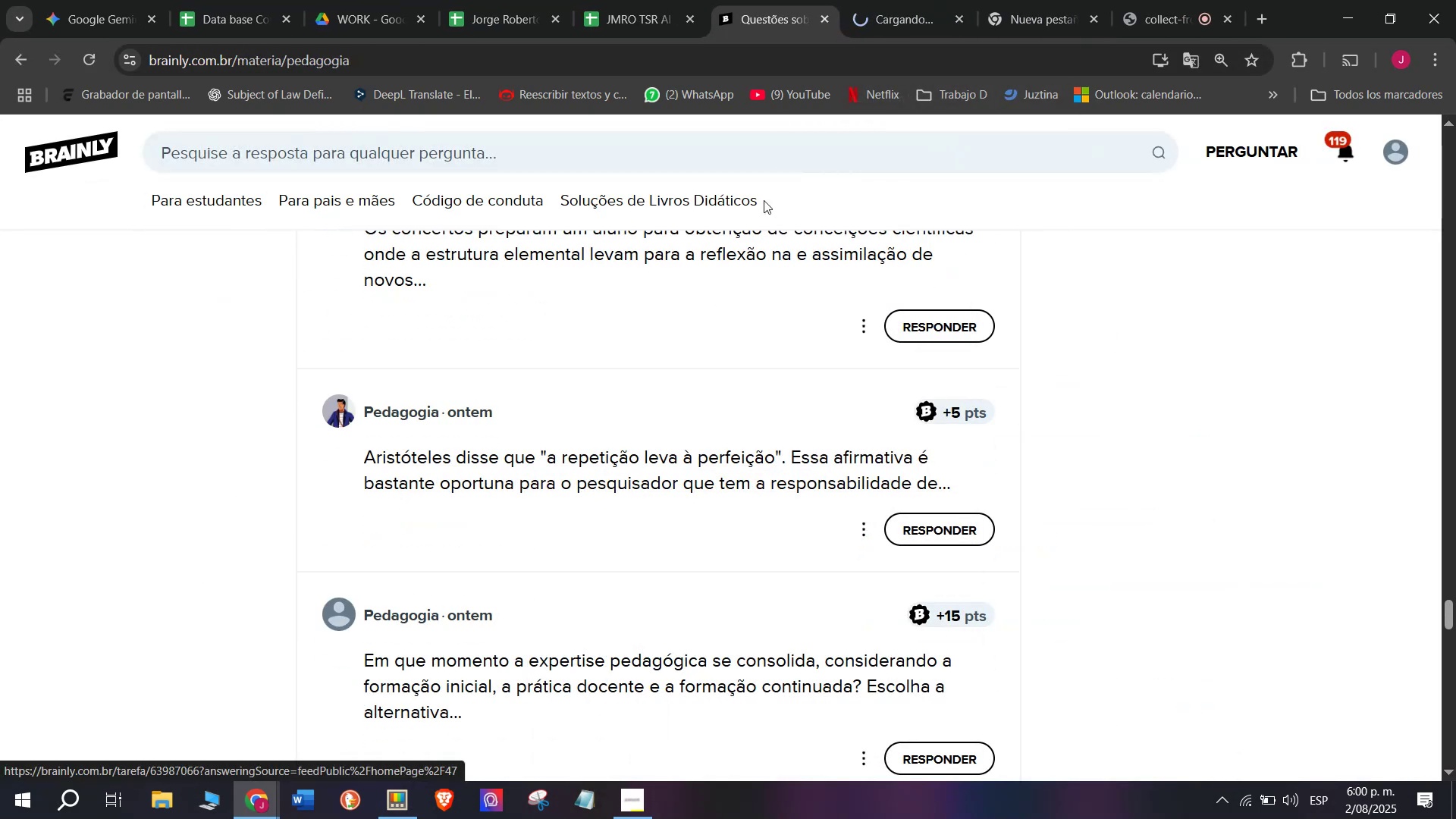 
left_click([922, 0])
 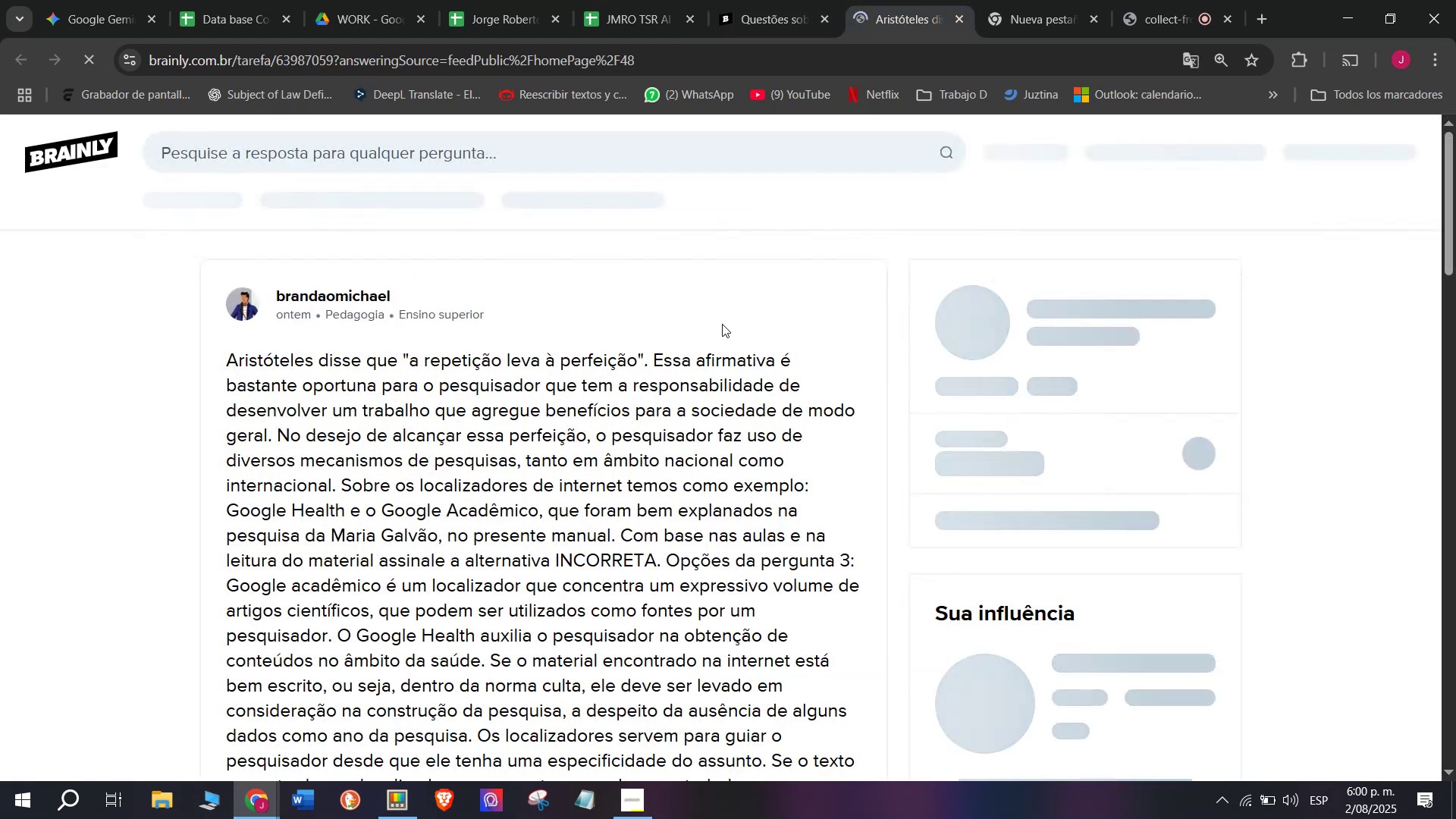 
scroll: coordinate [632, 419], scroll_direction: down, amount: 1.0
 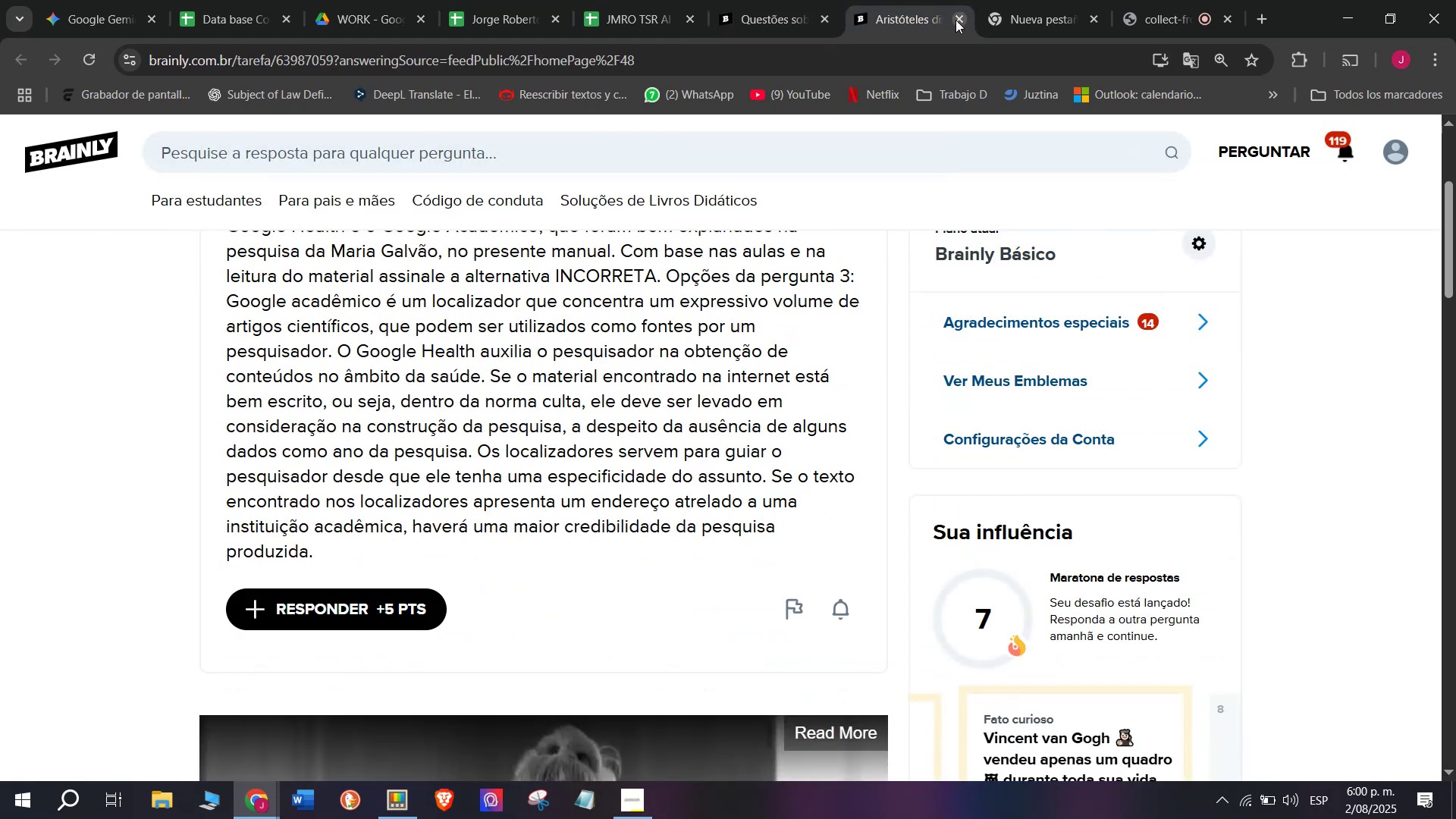 
double_click([776, 0])
 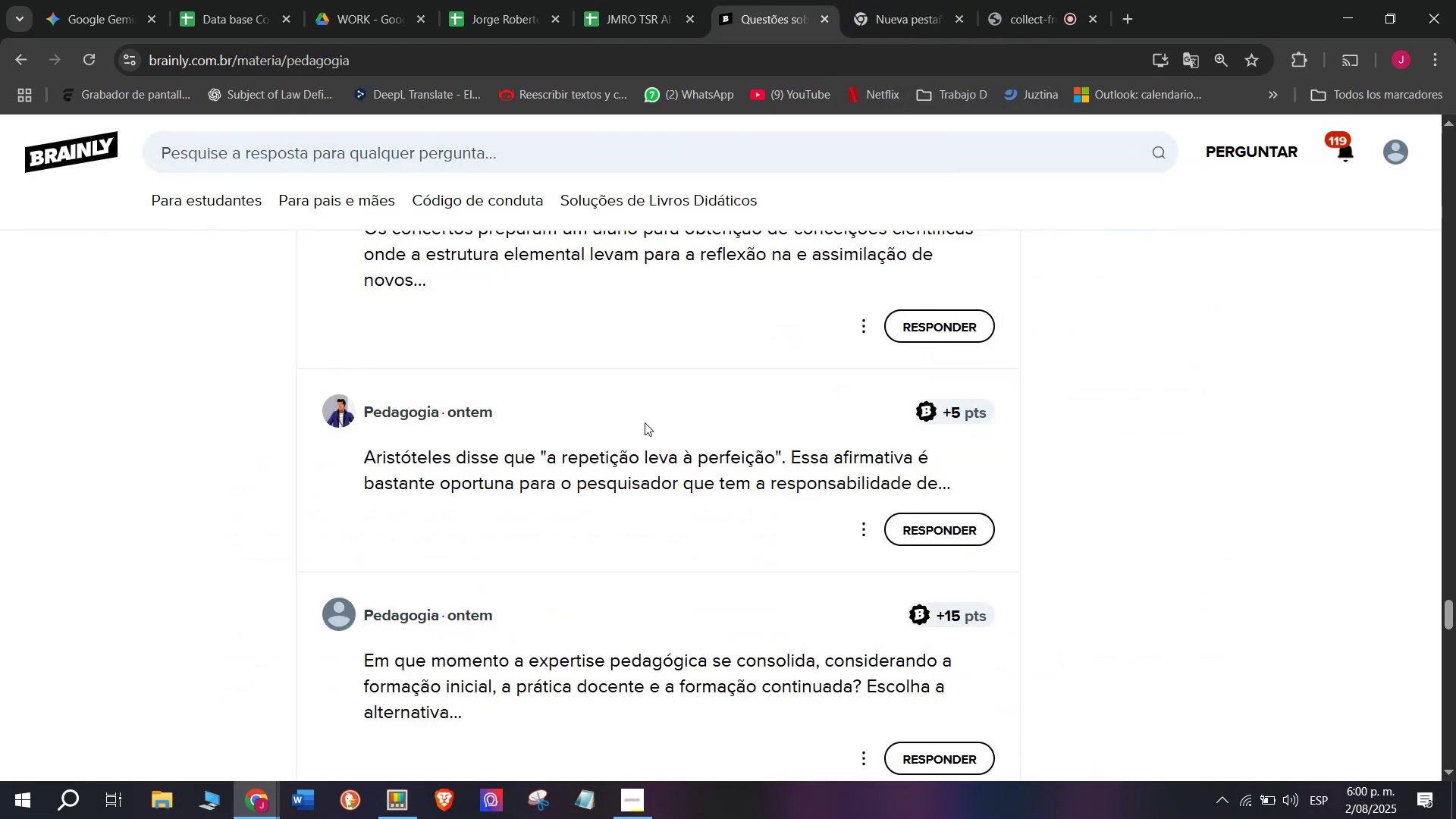 
scroll: coordinate [645, 422], scroll_direction: down, amount: 1.0
 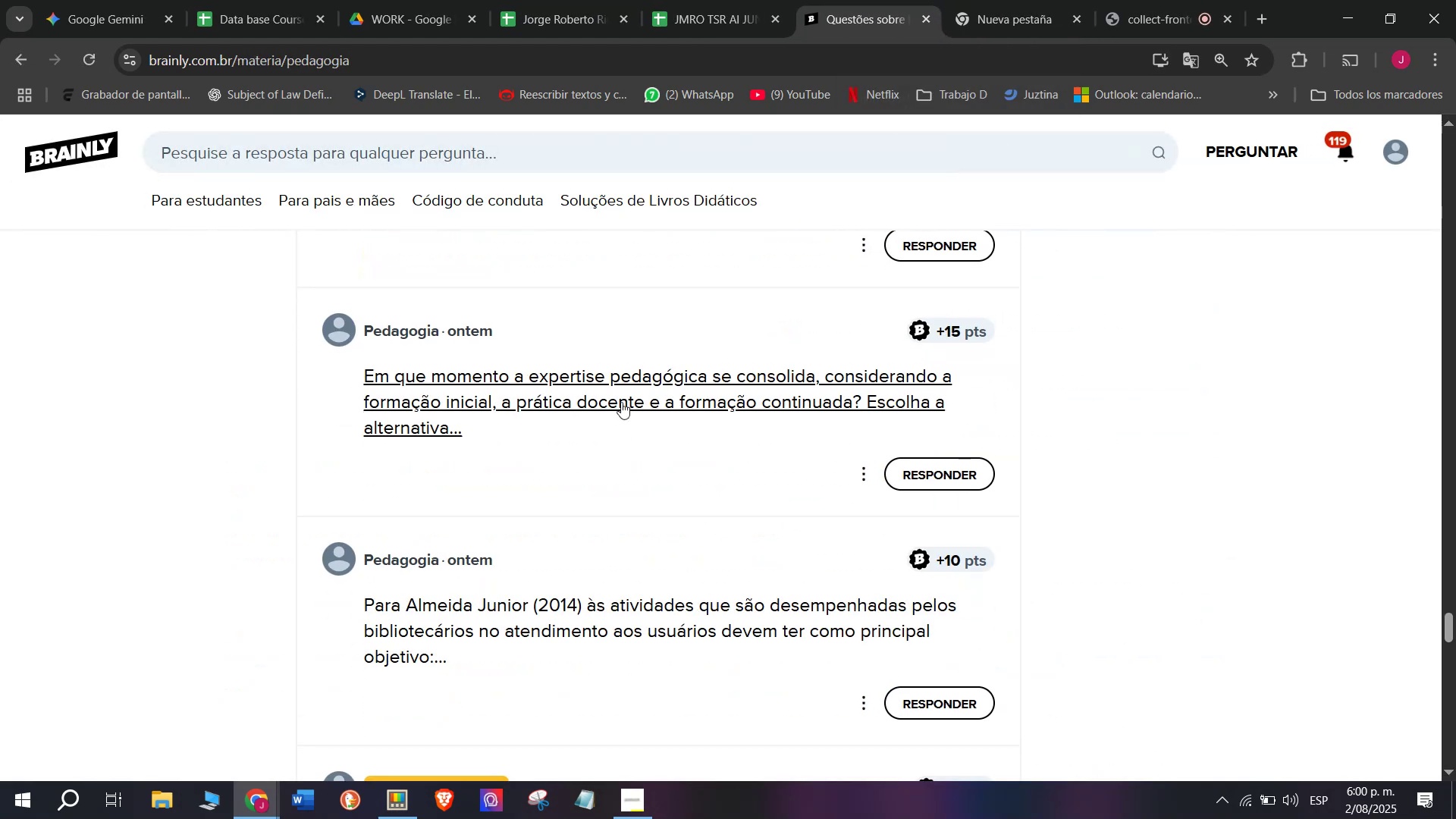 
right_click([621, 402])
 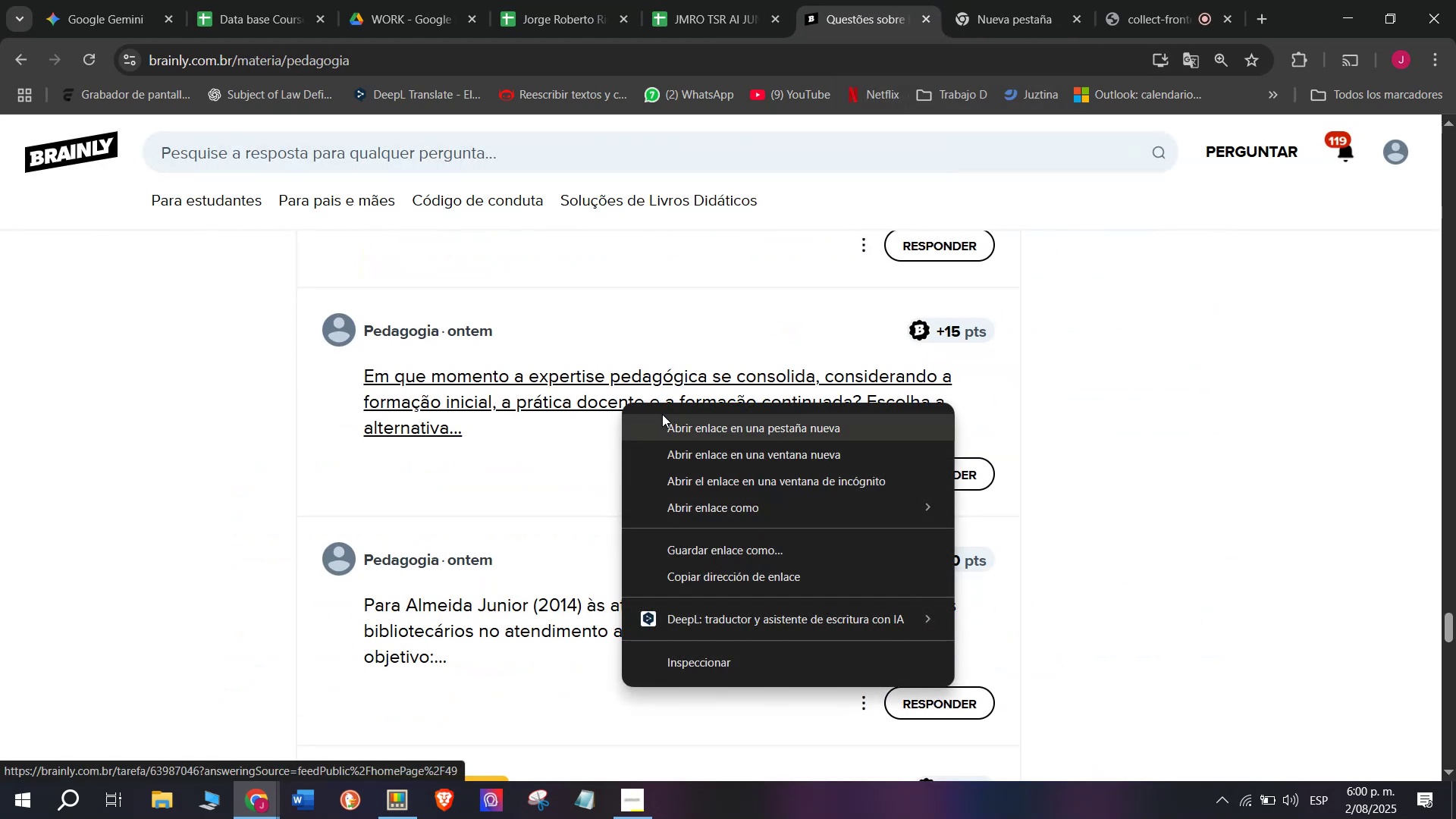 
left_click([662, 414])
 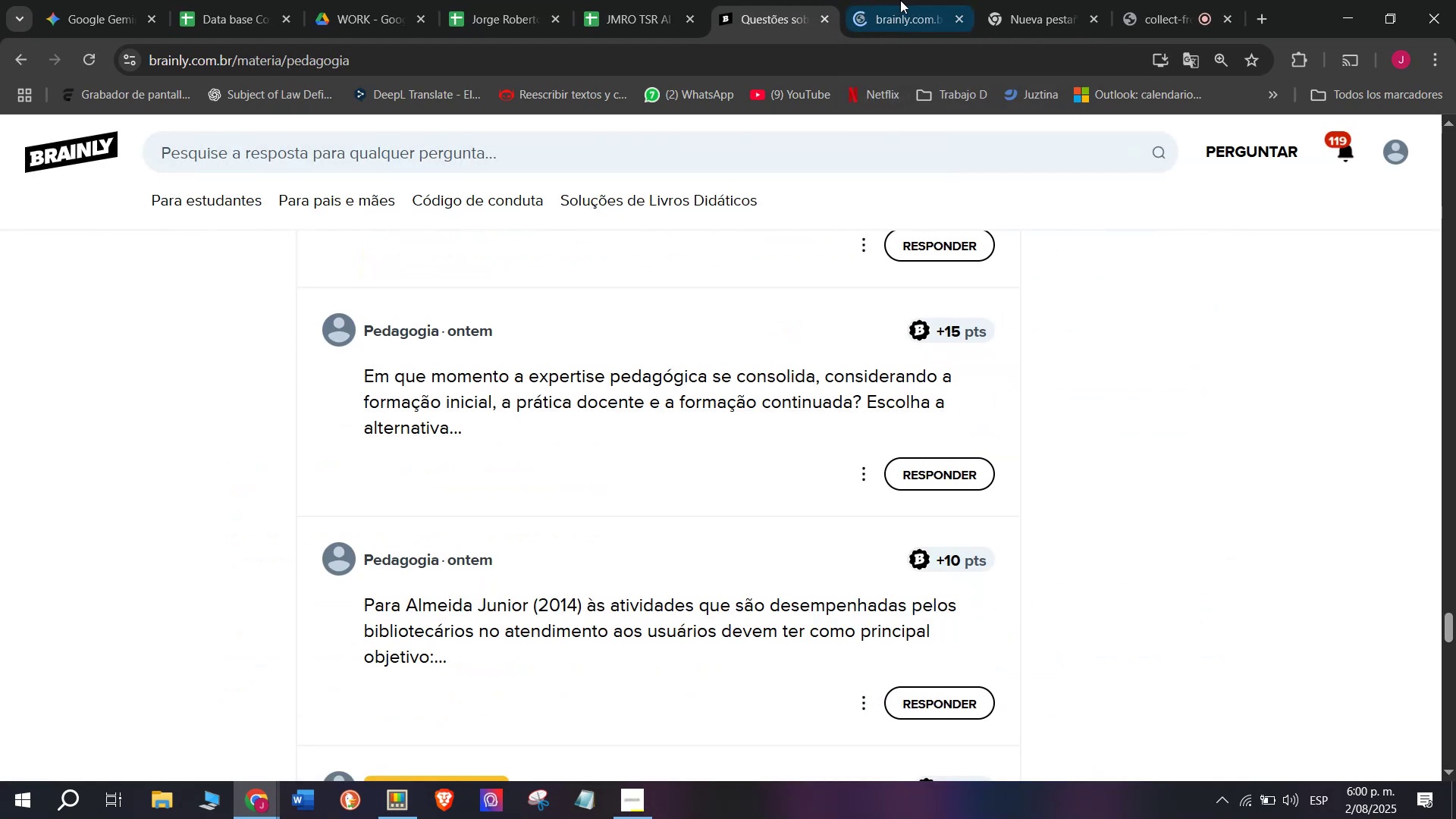 
left_click([927, 0])
 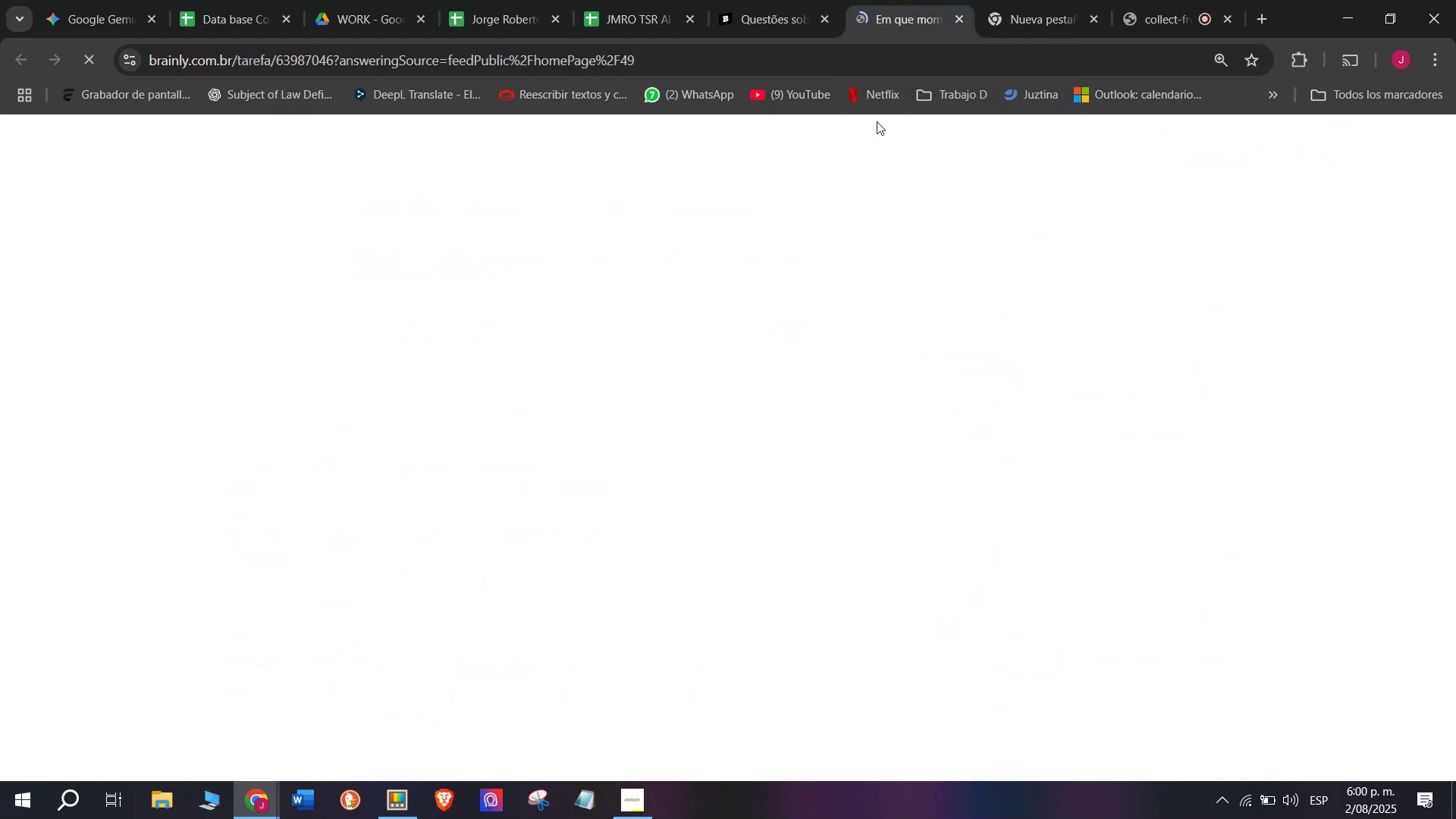 
mouse_move([783, 265])
 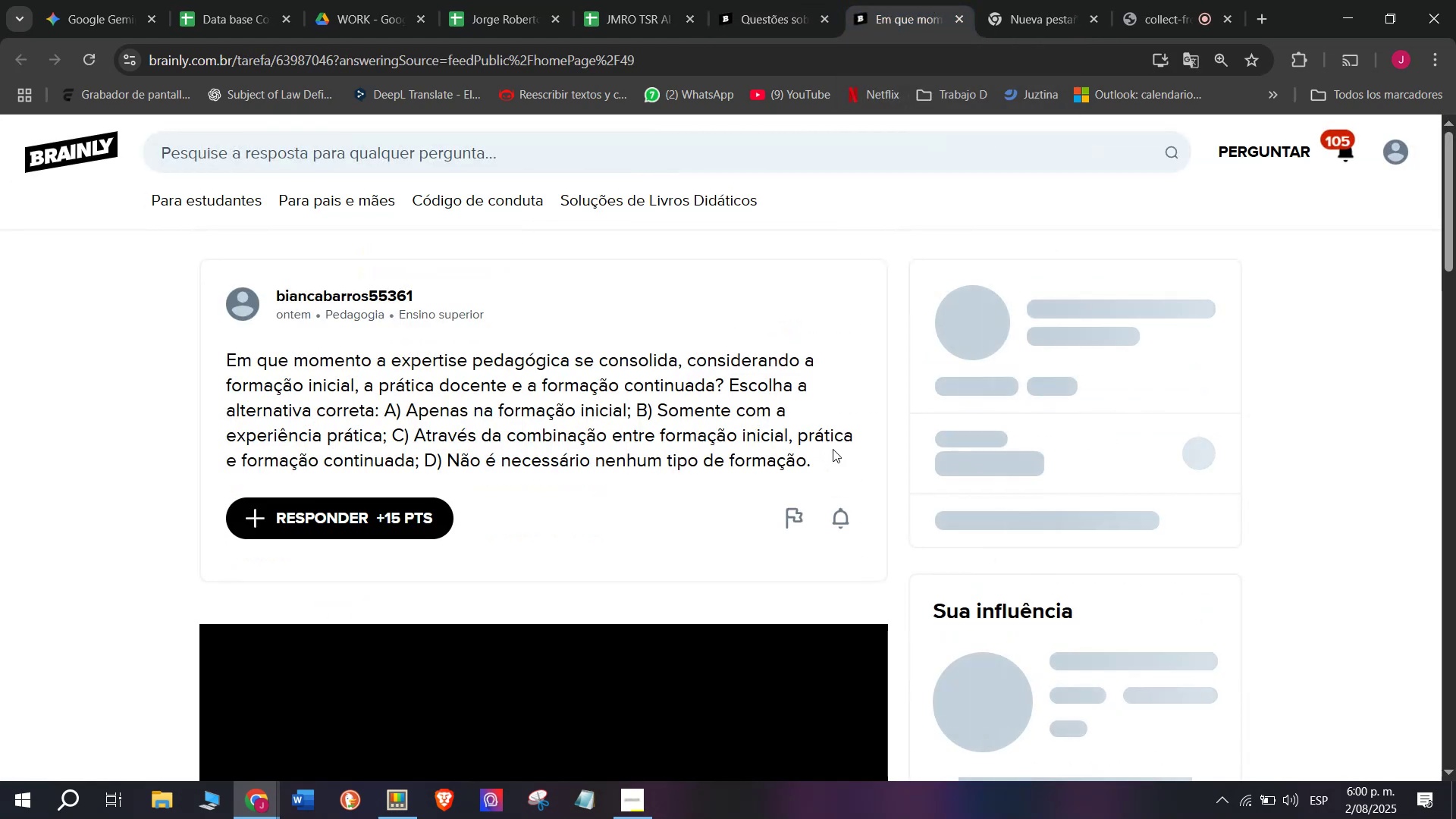 
left_click_drag(start_coordinate=[828, 468], to_coordinate=[219, 362])
 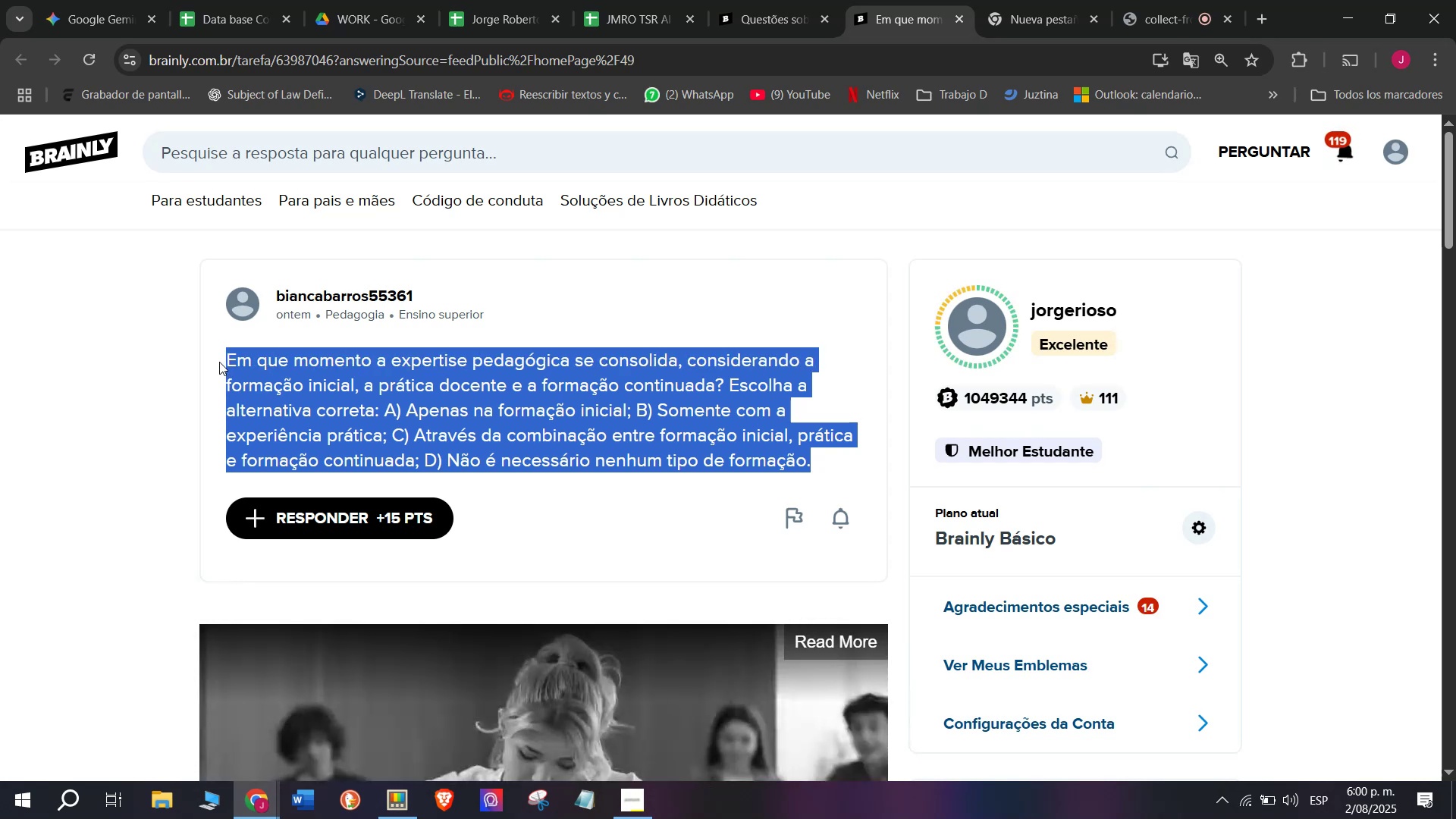 
key(Control+C)
 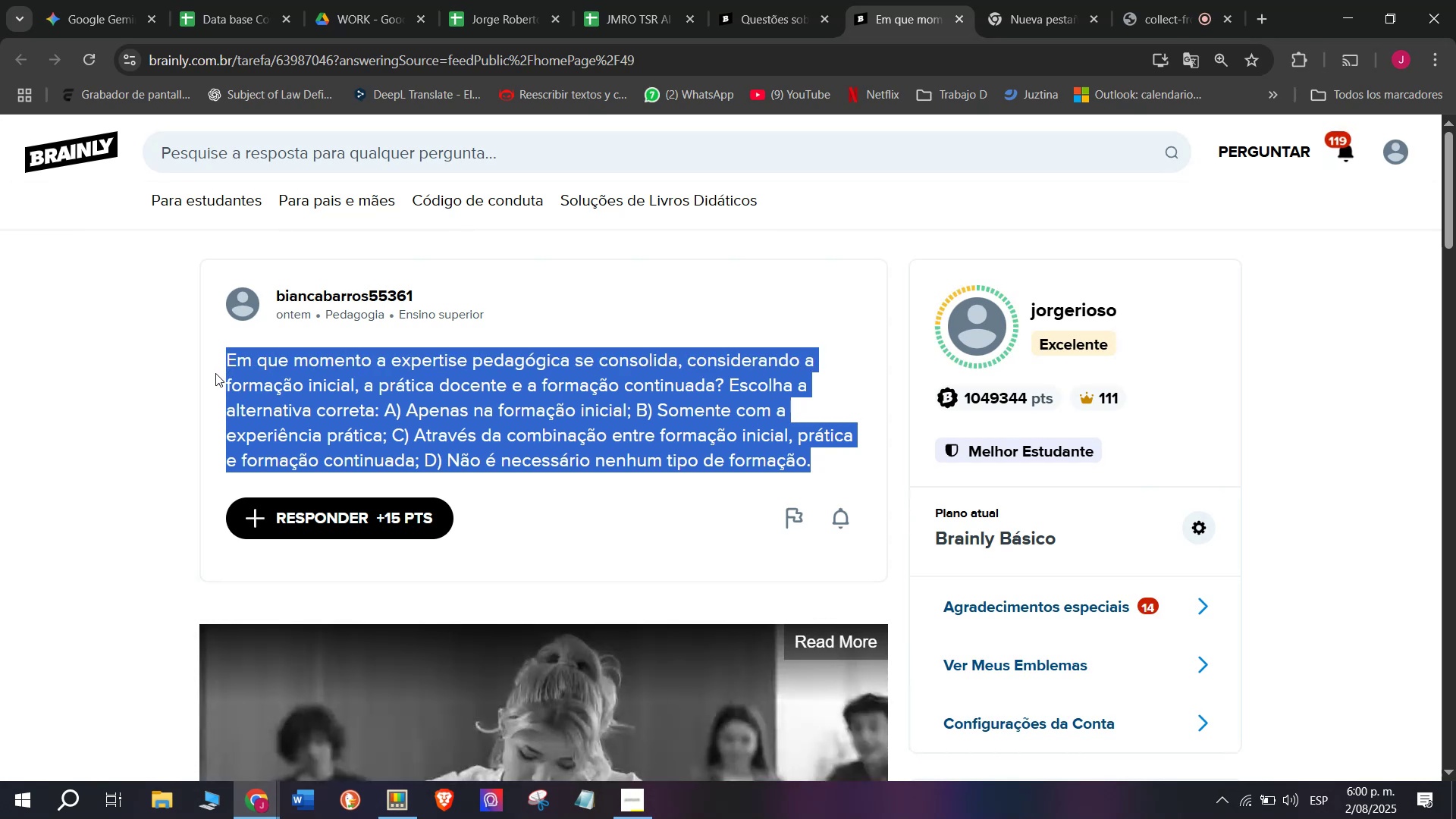 
key(Control+C)
 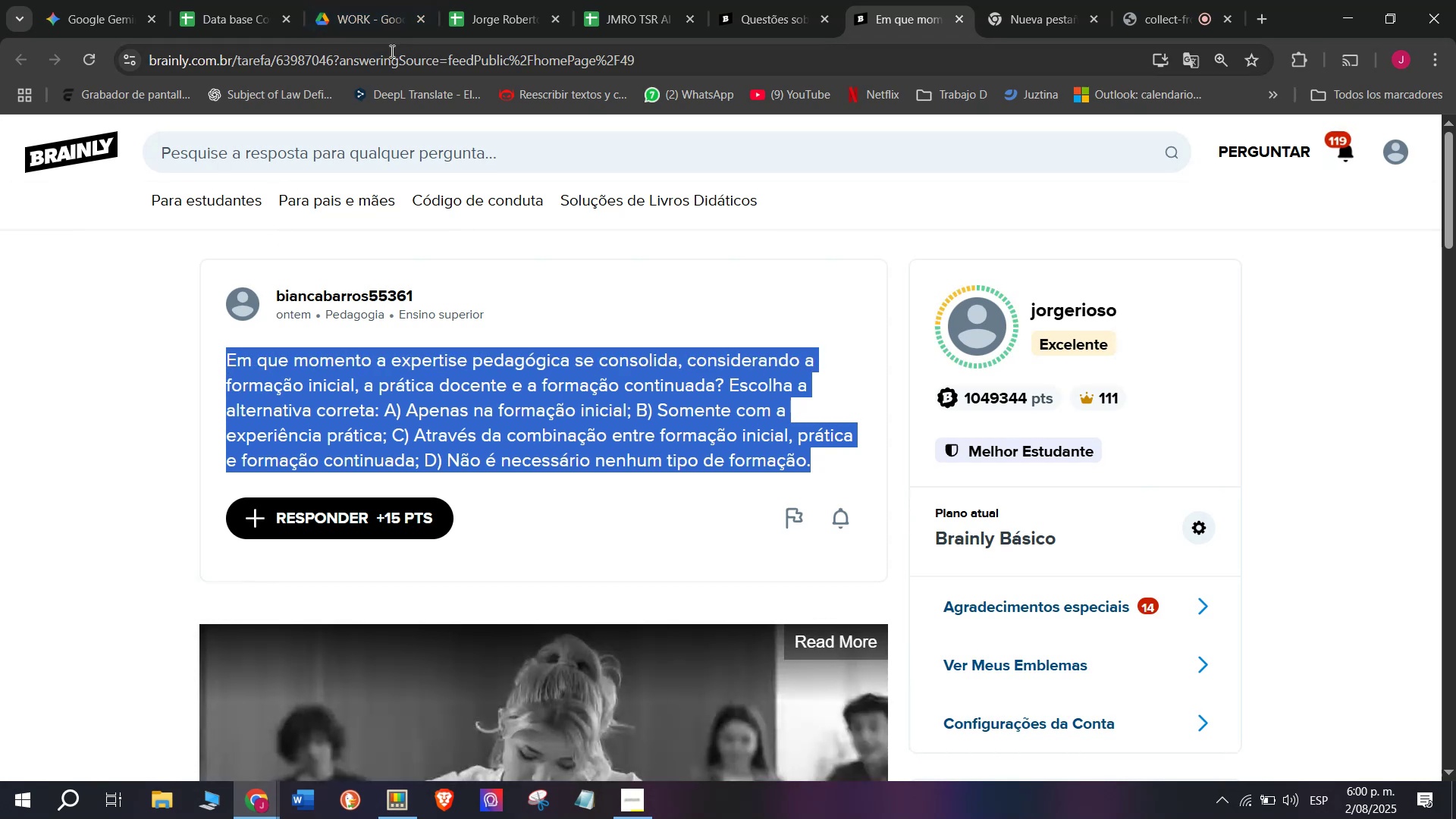 
double_click([393, 53])
 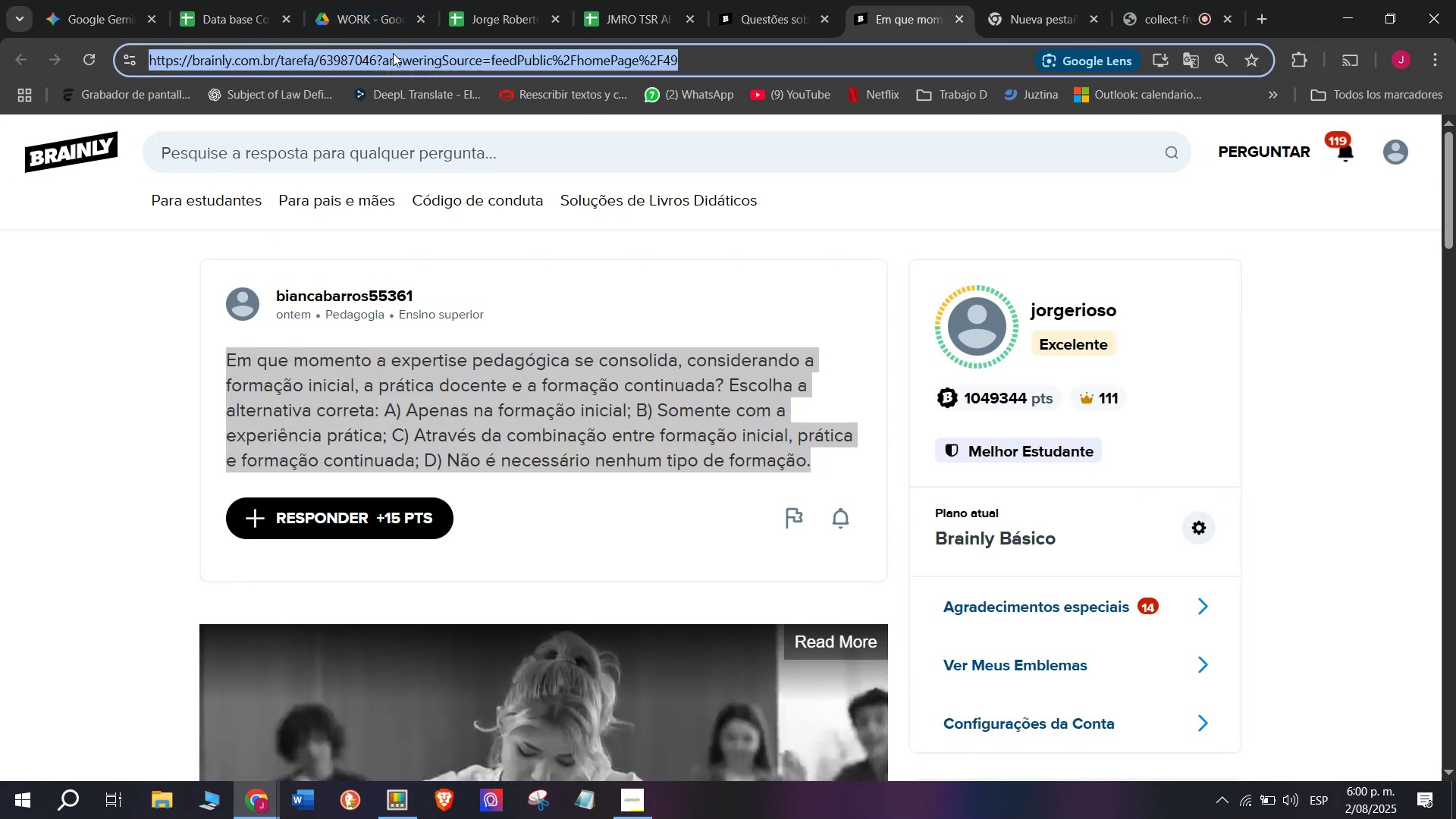 
triple_click([393, 53])
 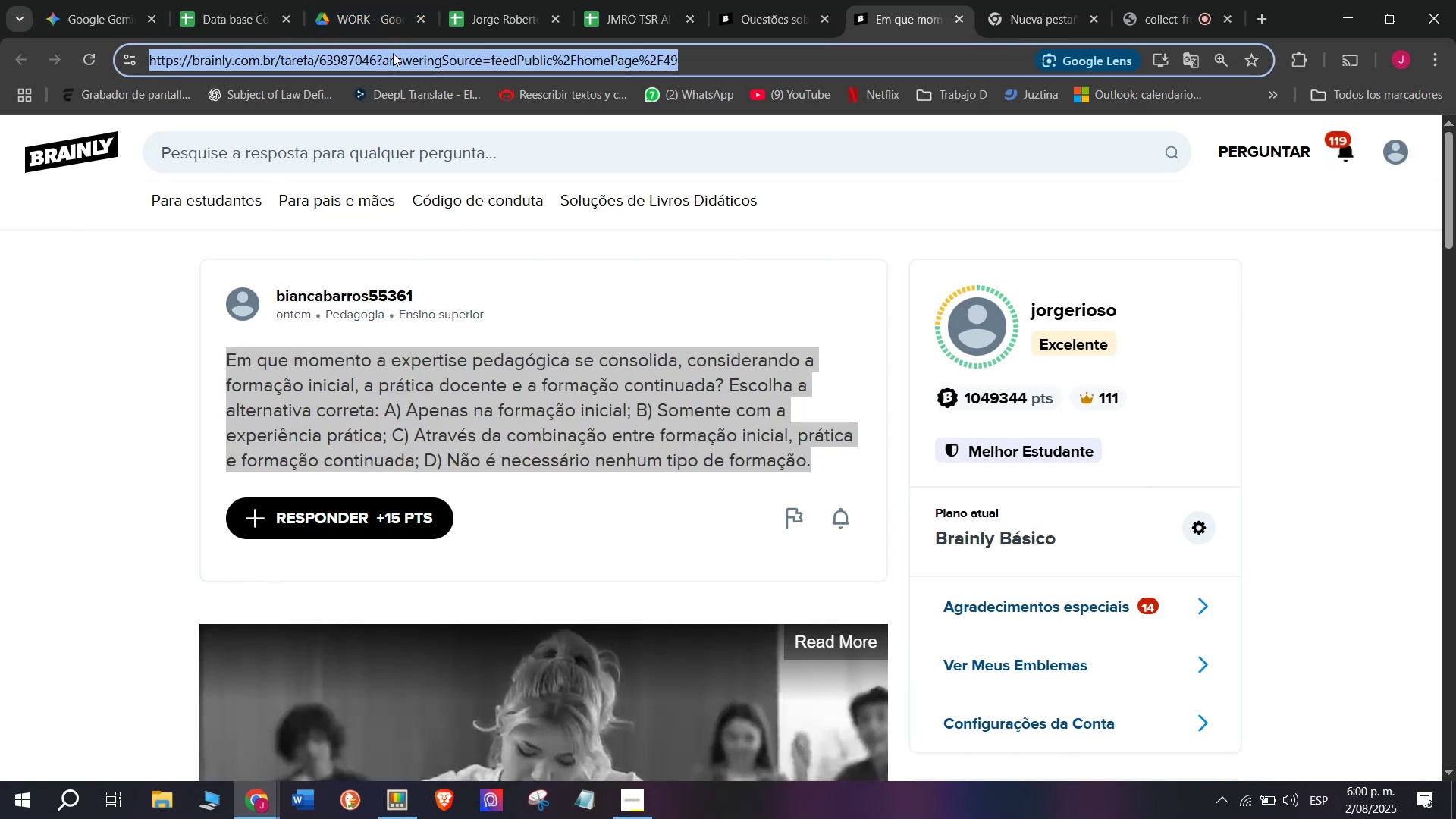 
key(Control+C)
 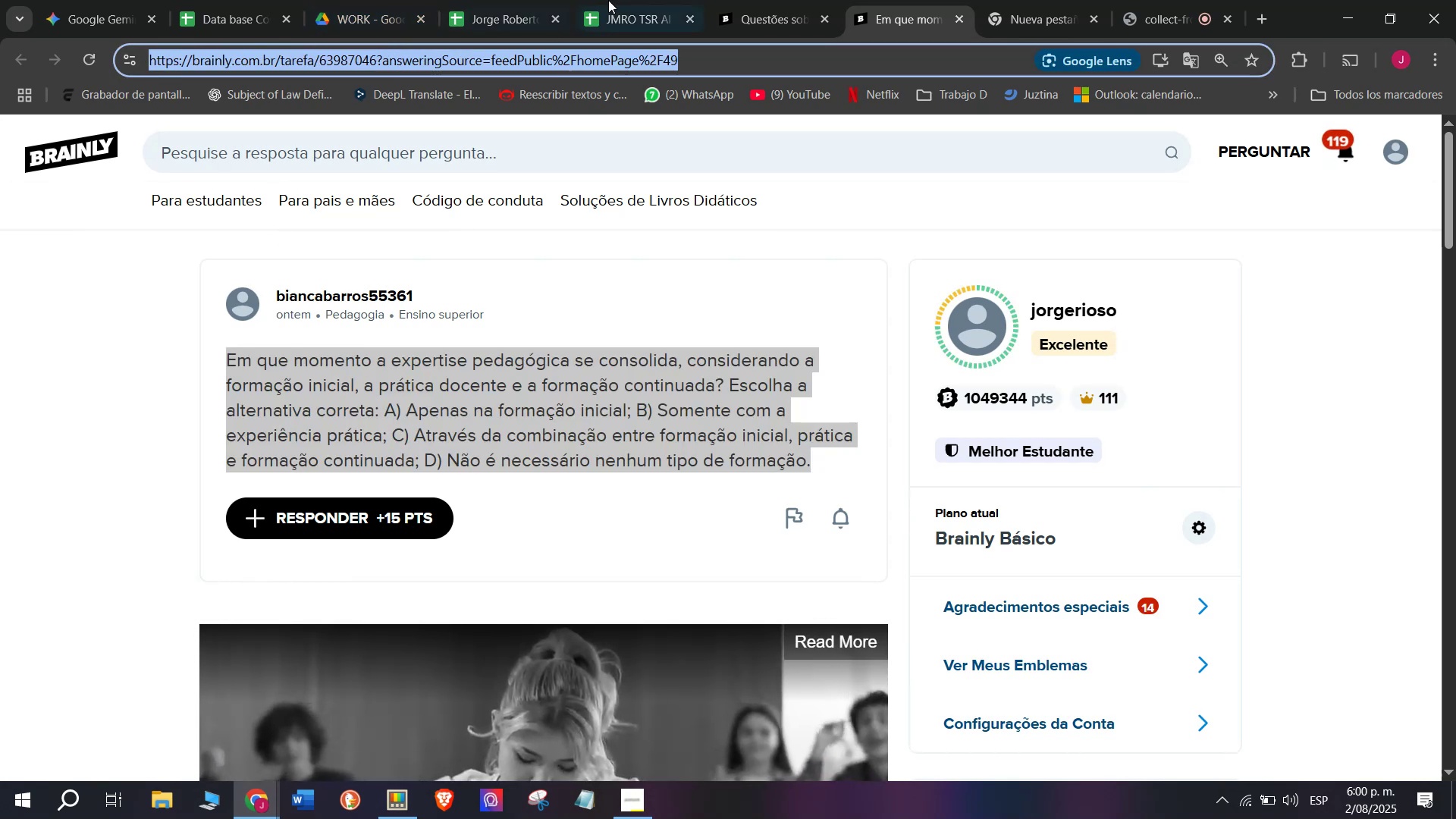 
left_click([646, 0])
 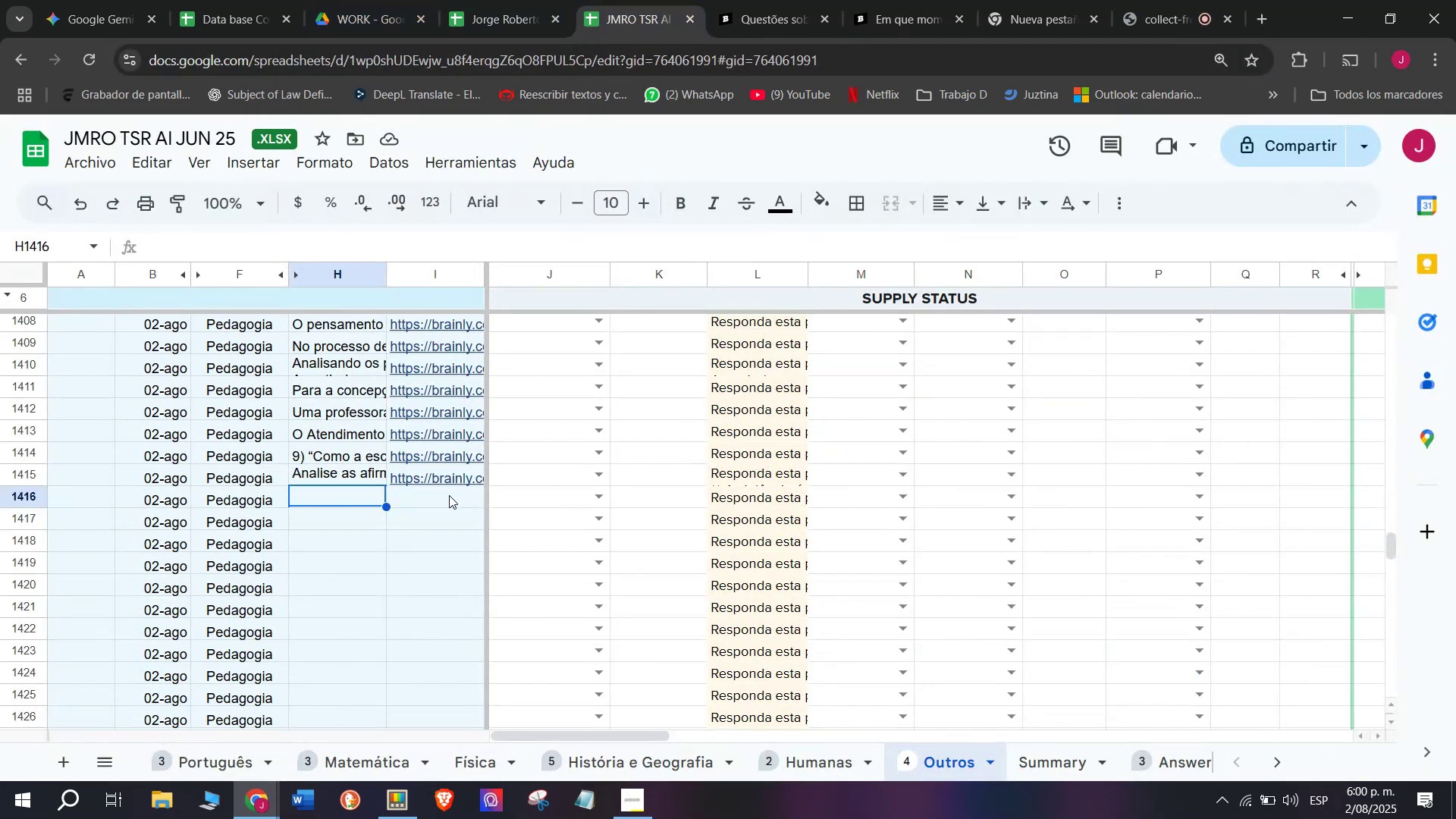 
double_click([449, 495])
 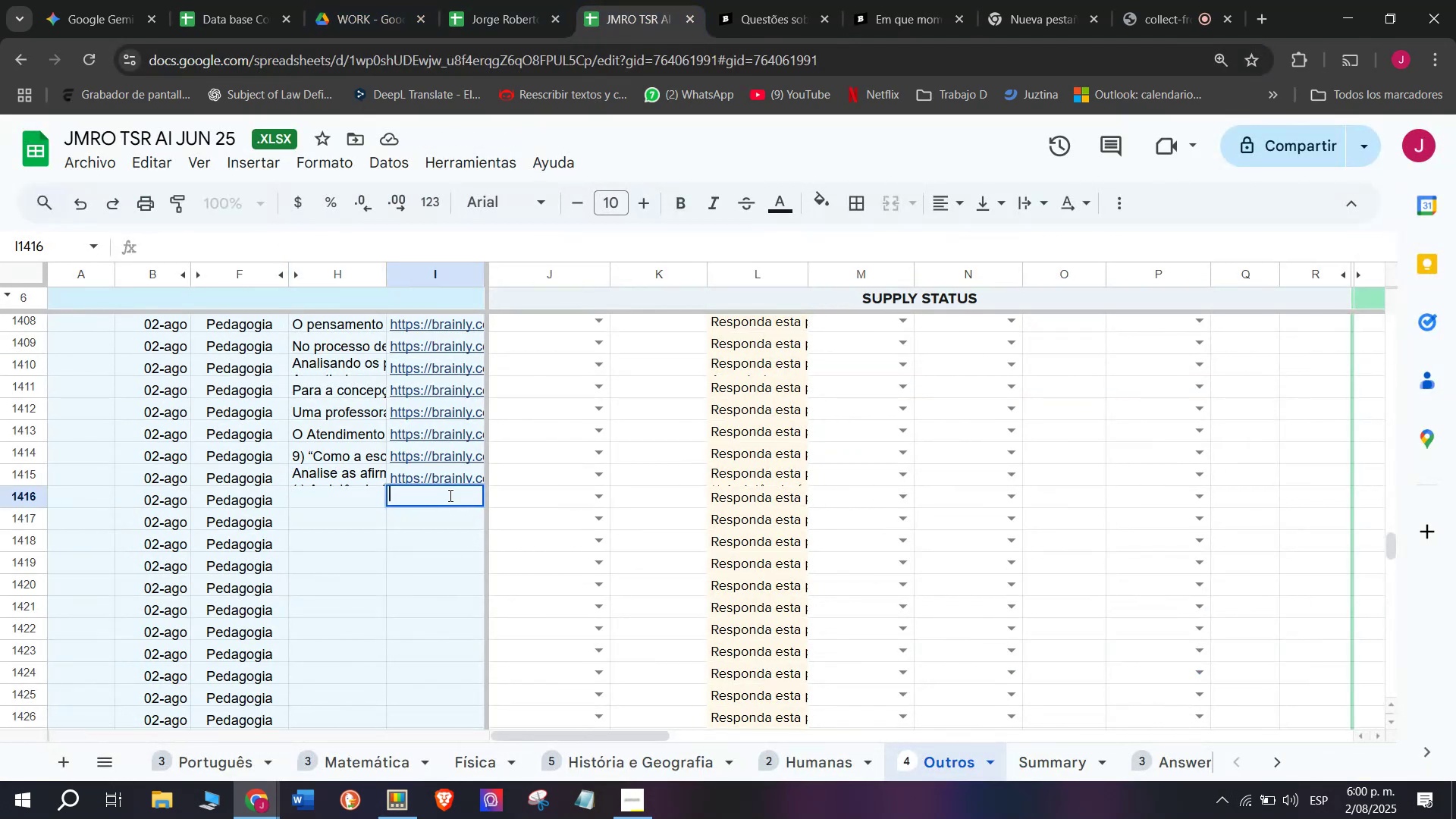 
key(Control+V)
 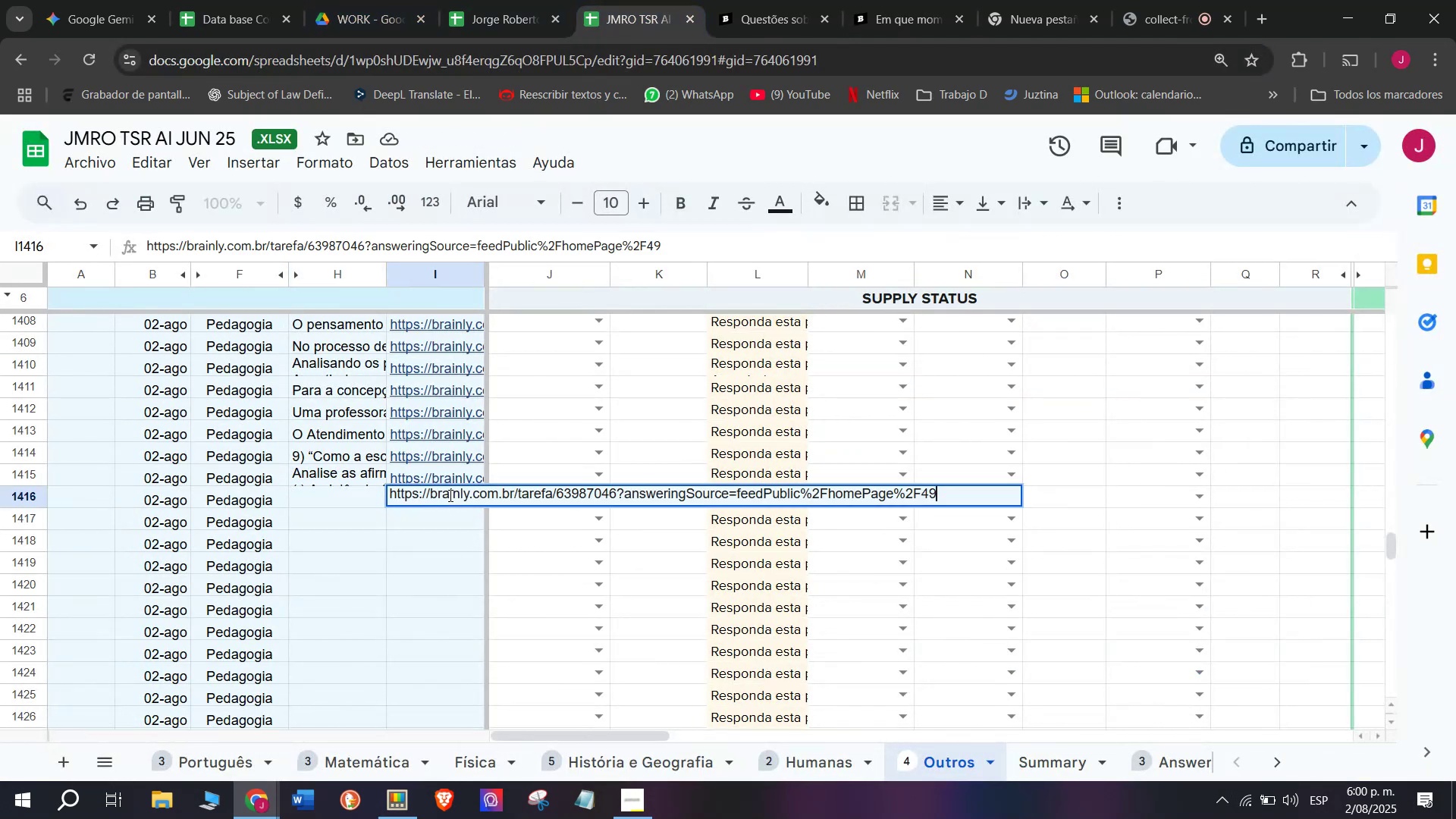 
key(Enter)
 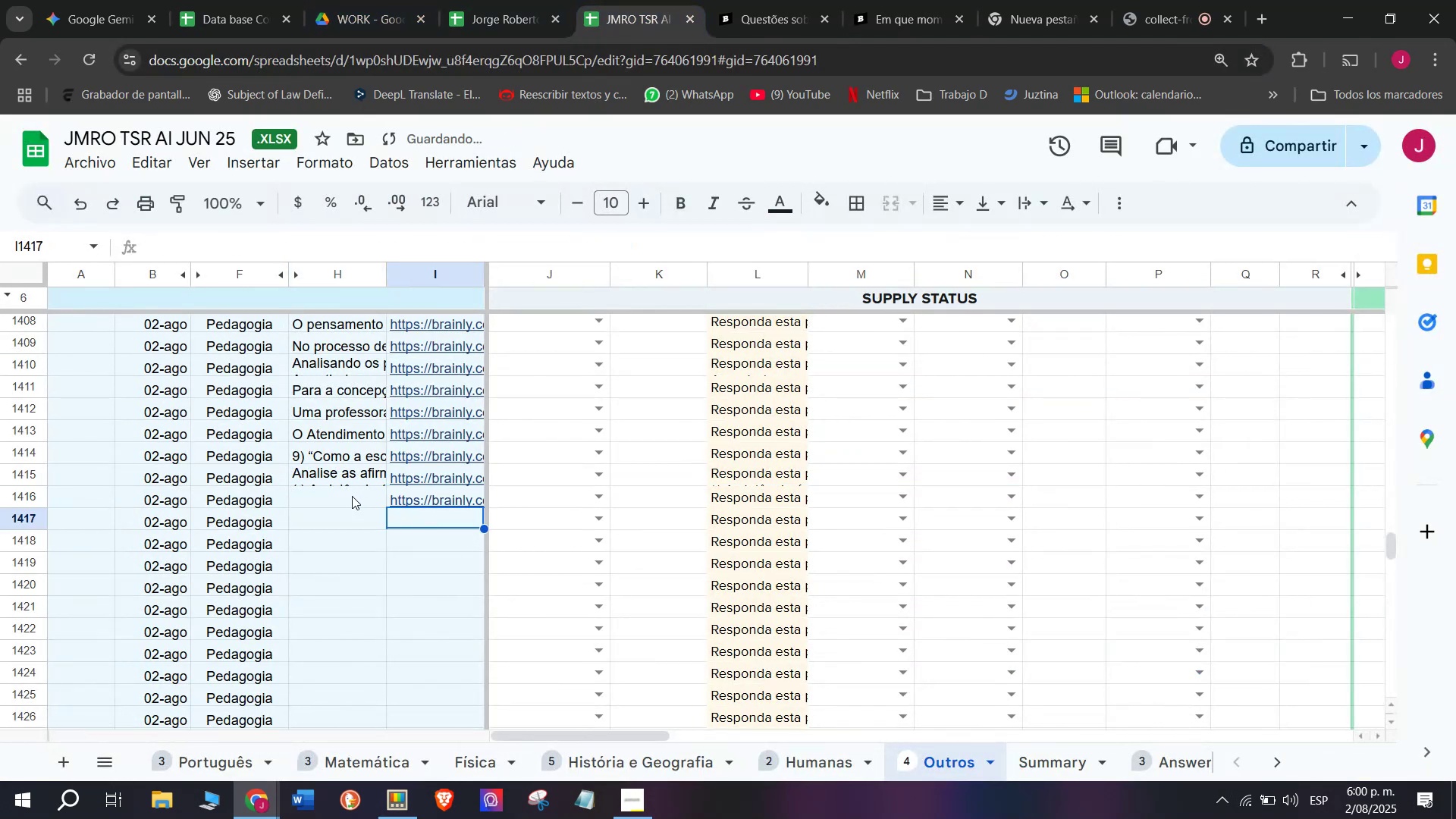 
double_click([352, 496])
 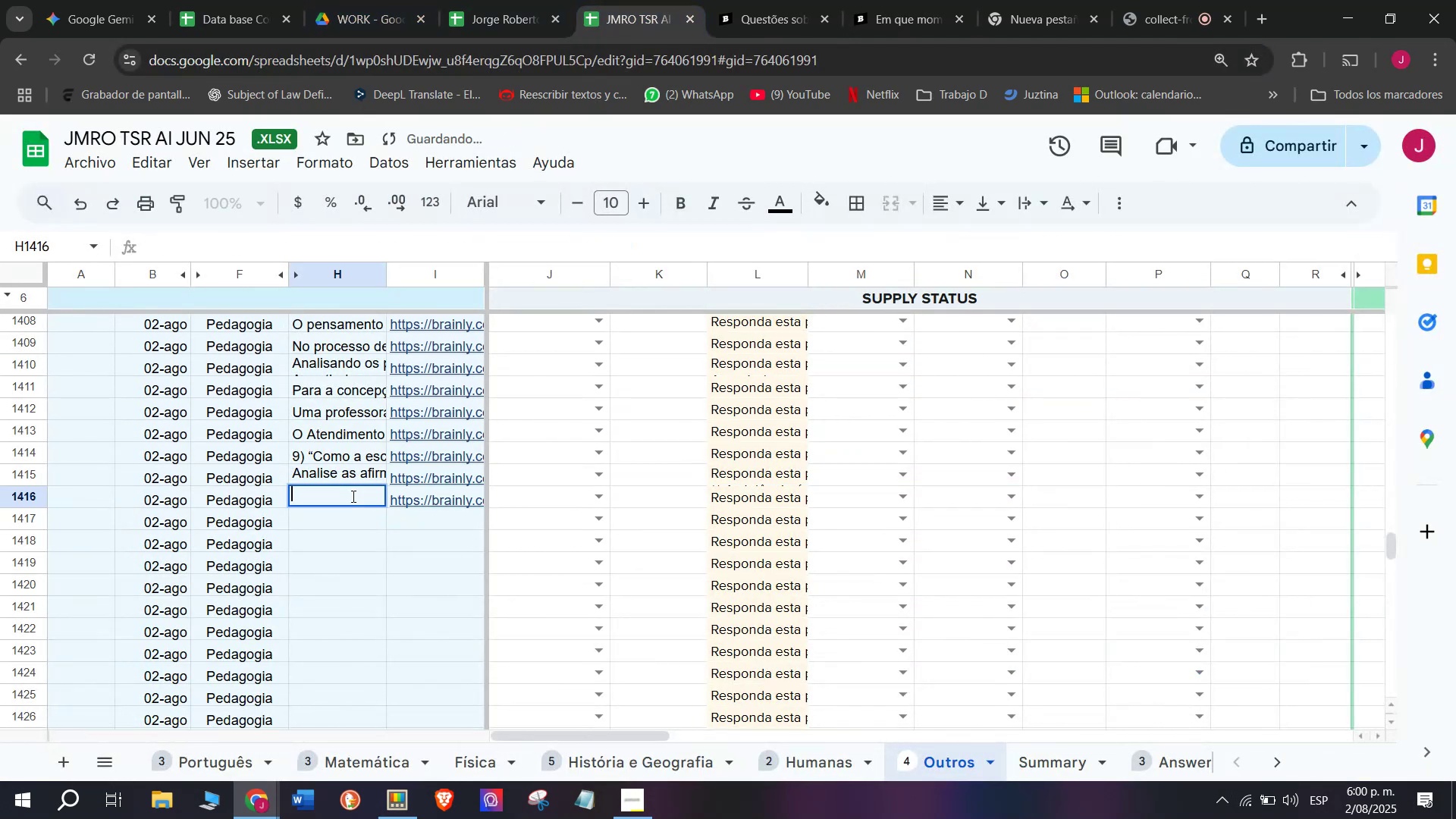 
key(Meta+V)
 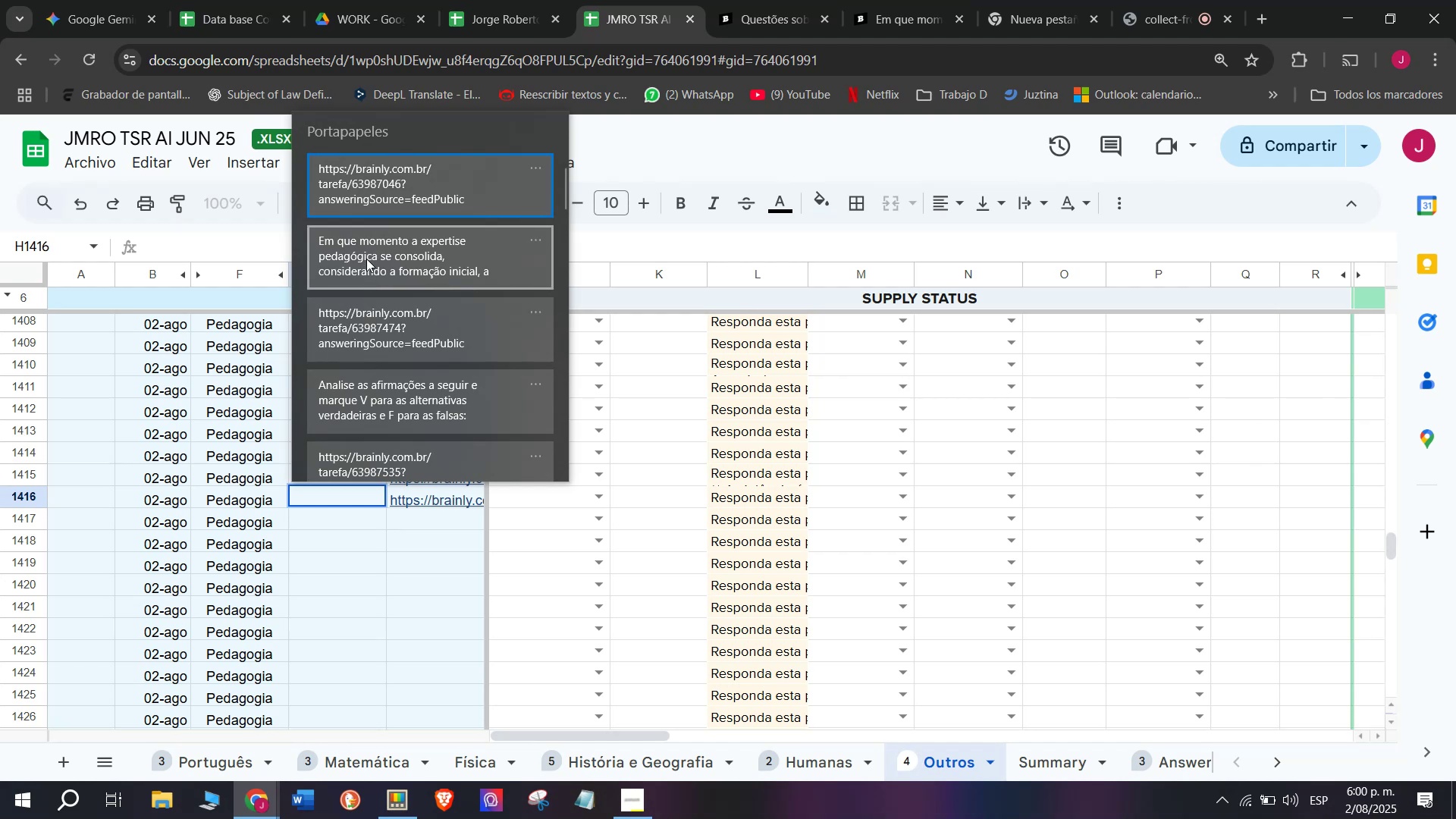 
left_click([366, 259])
 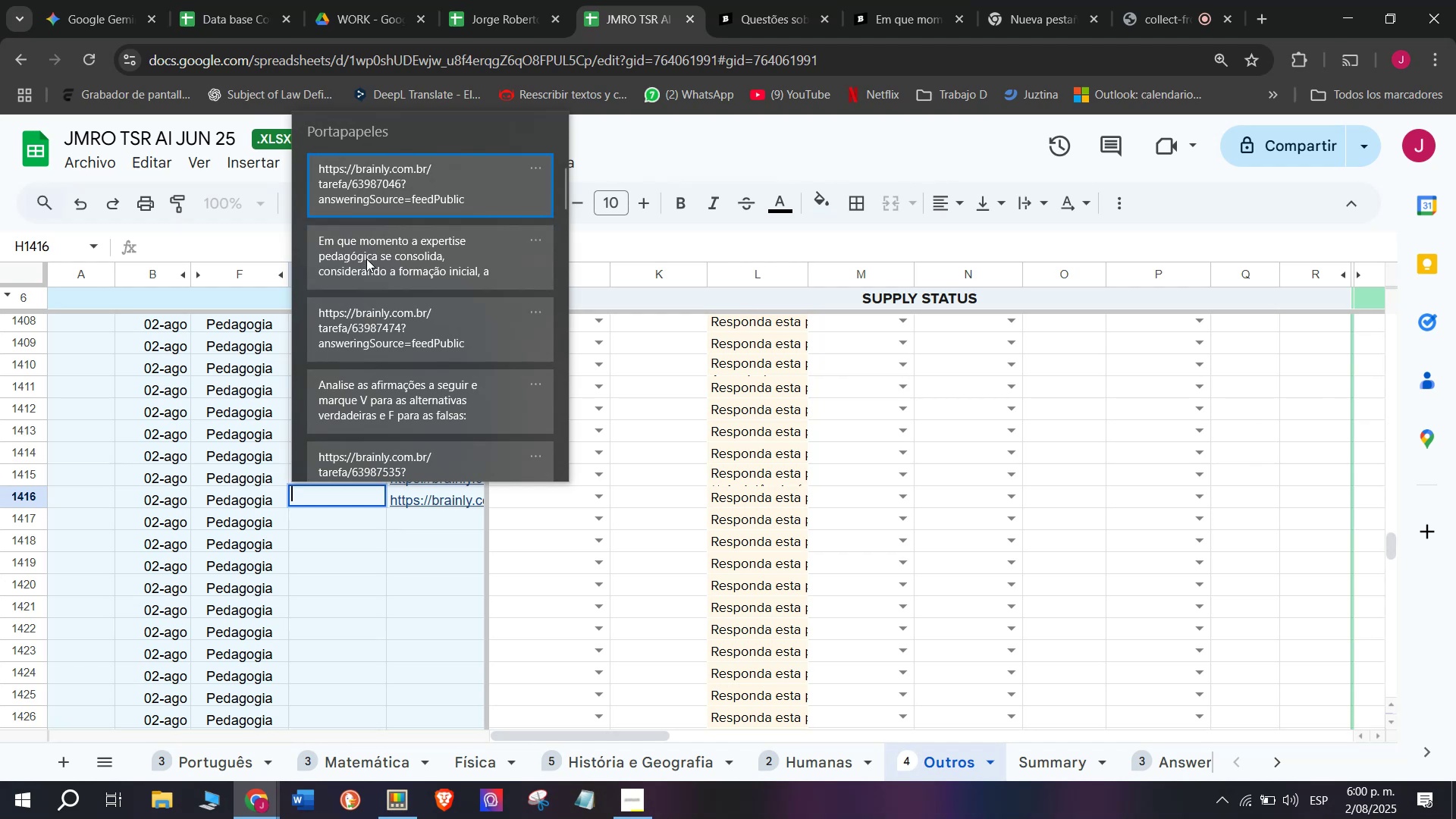 
key(Control+ControlLeft)
 